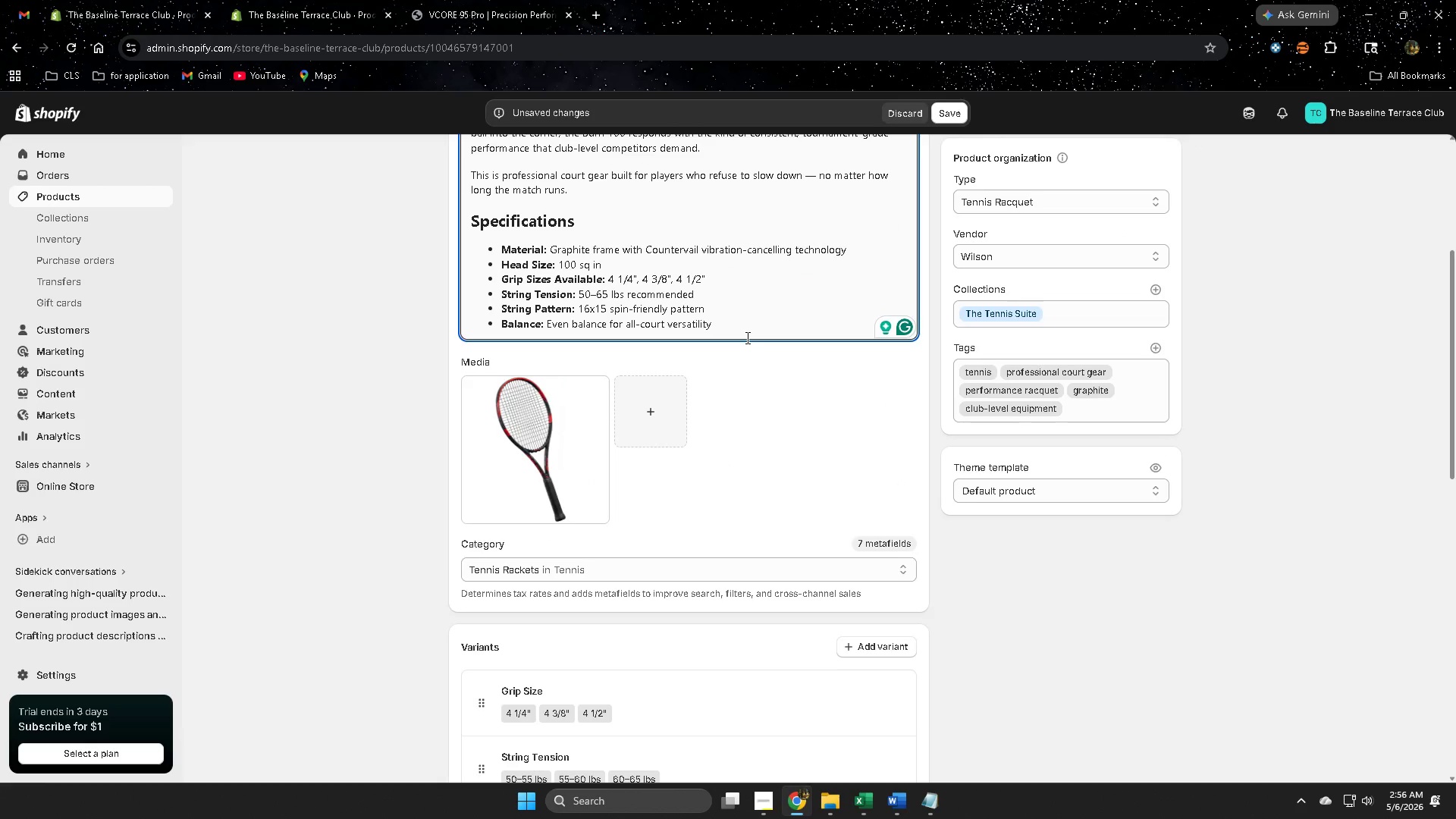 
key(Enter)
 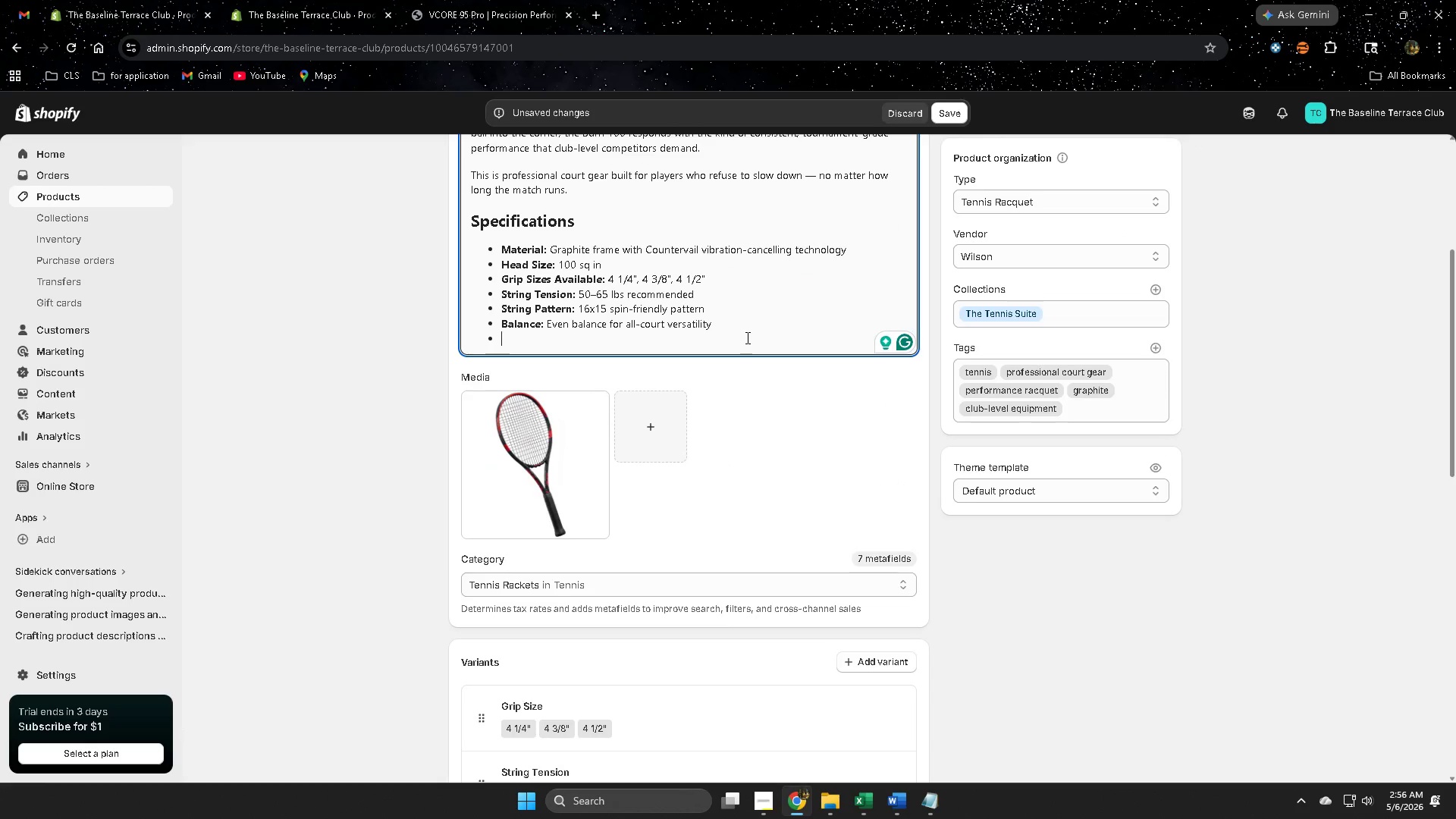 
key(Control+V)
 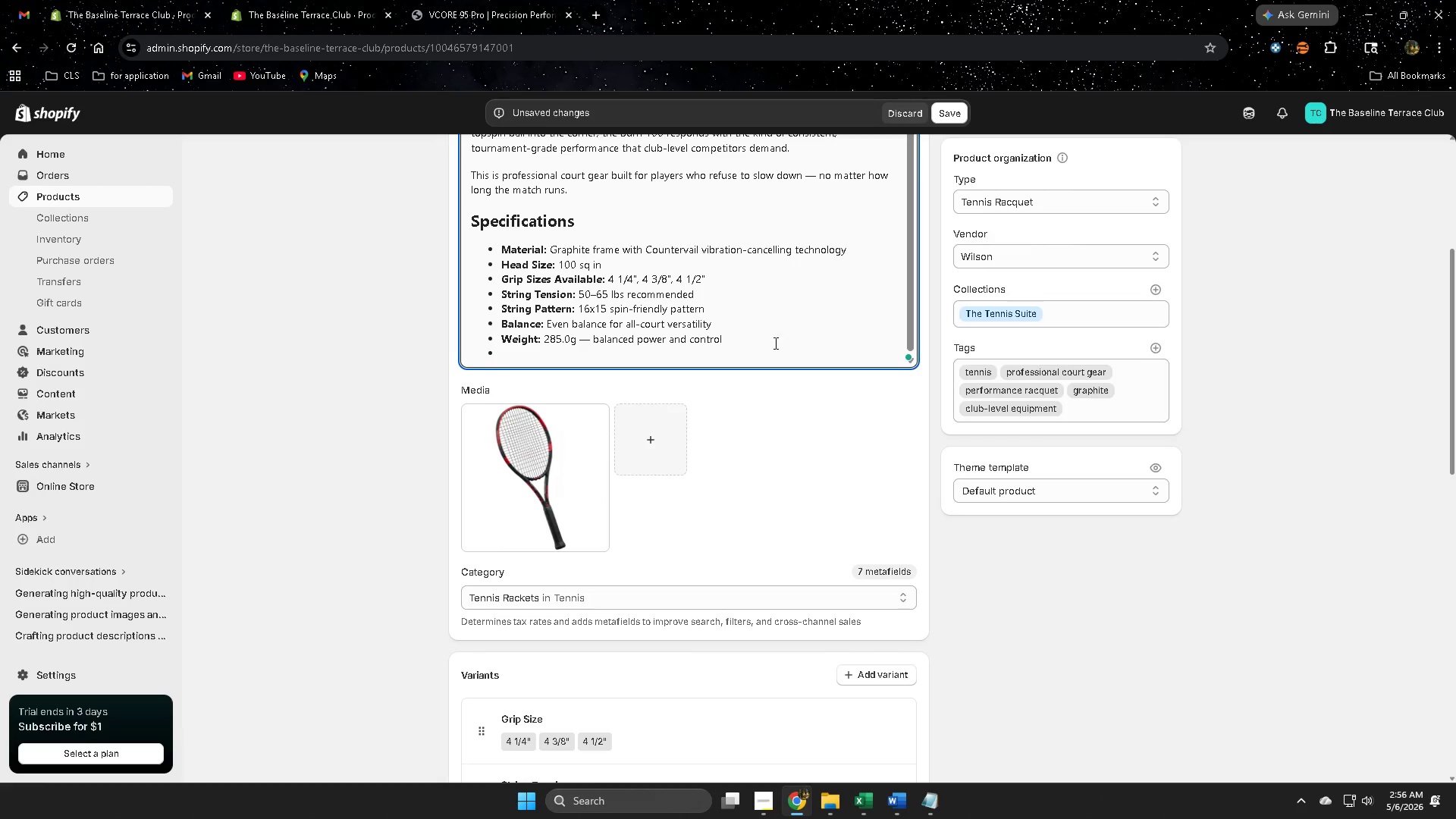 
key(Backspace)
 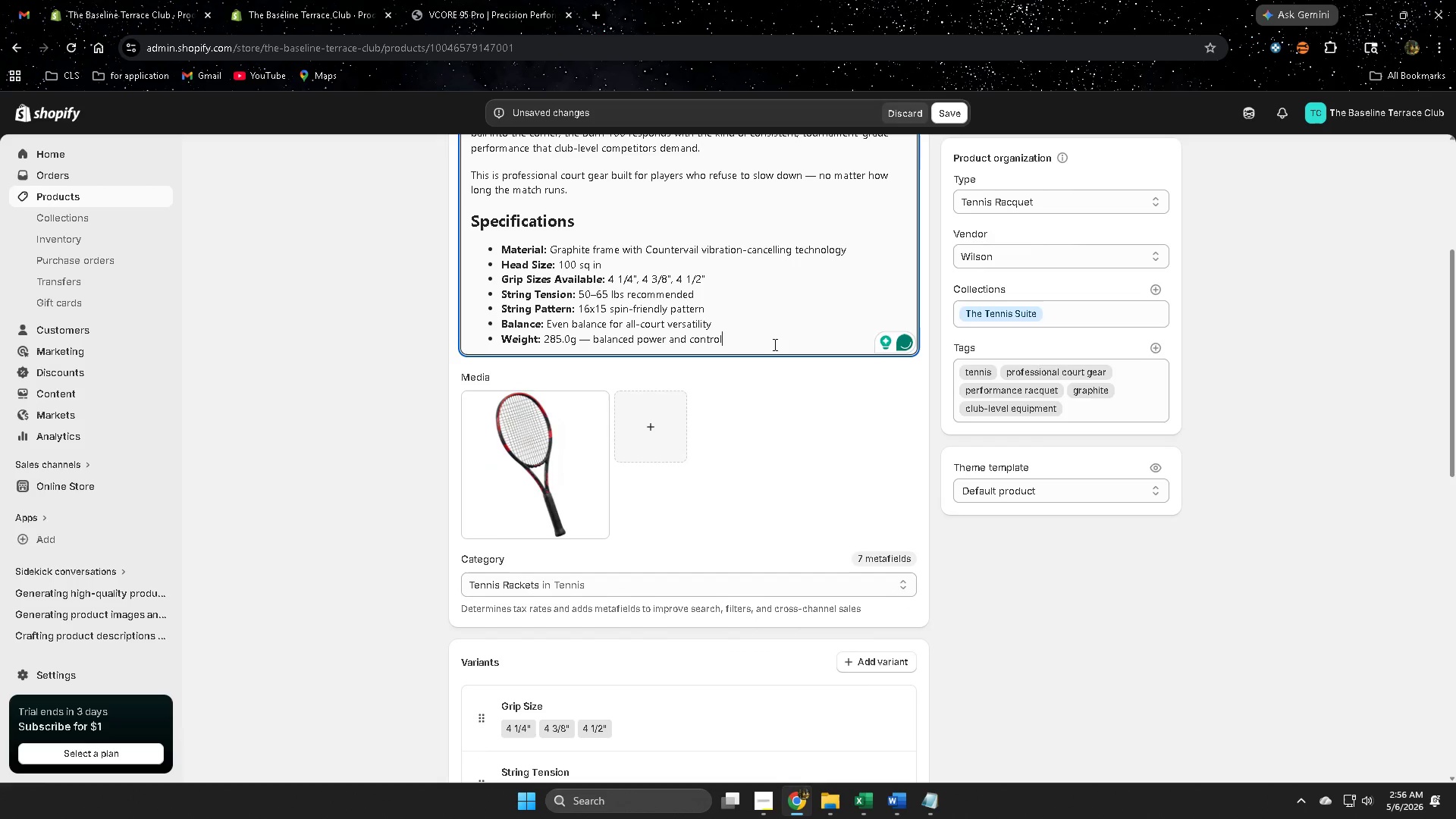 
scroll: coordinate [831, 510], scroll_direction: up, amount: 1.0
 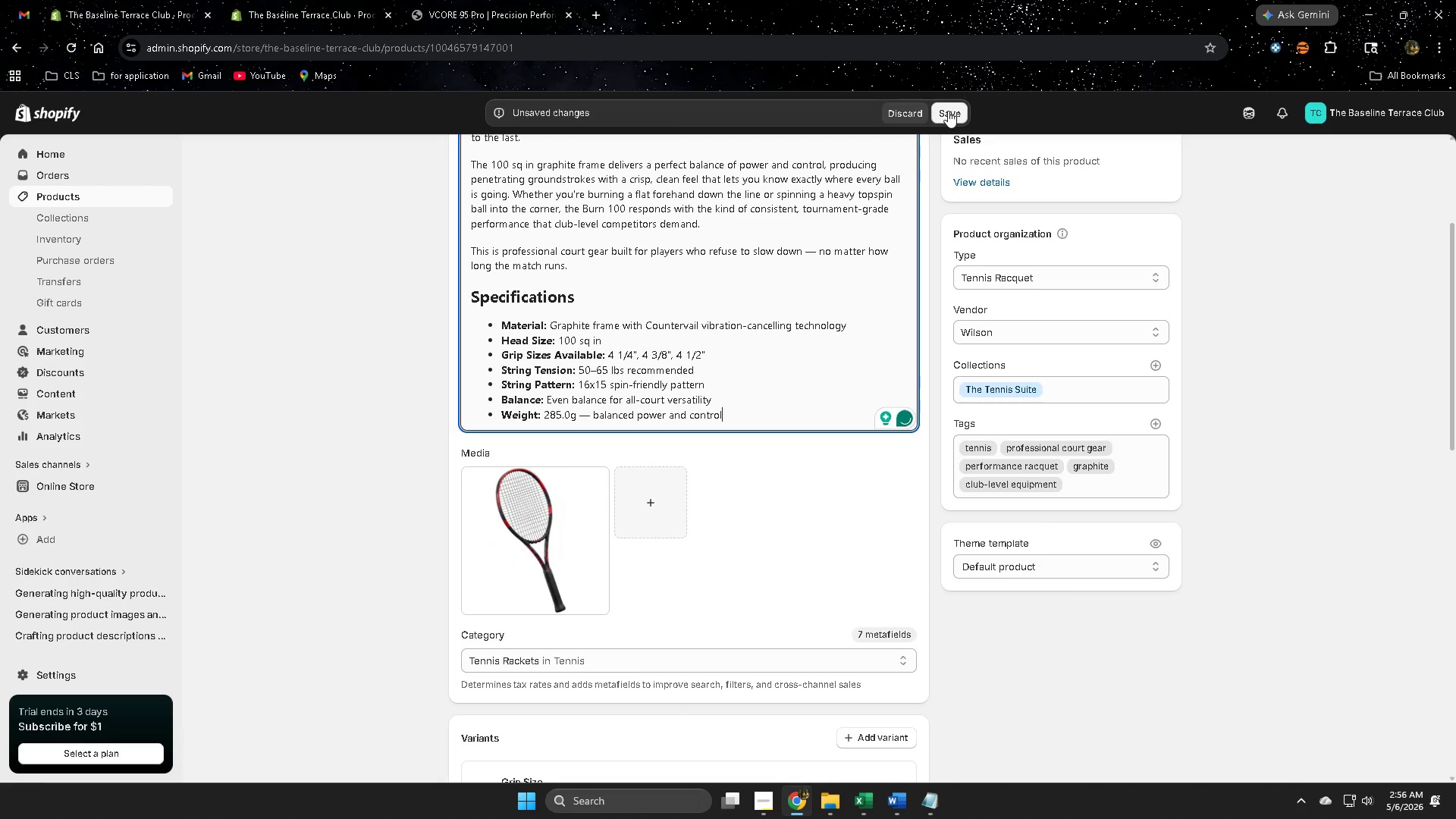 
left_click([948, 111])
 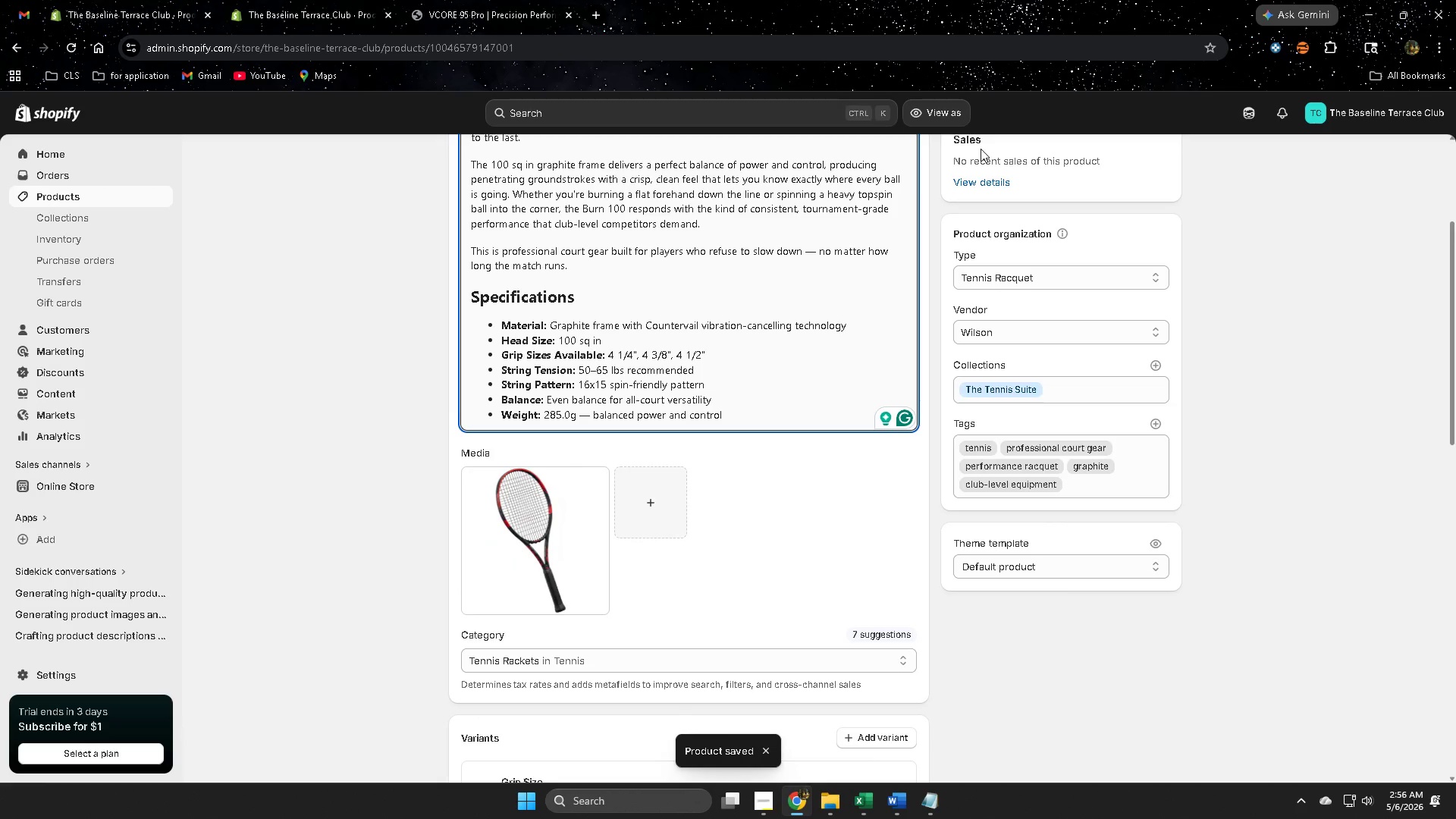 
wait(6.58)
 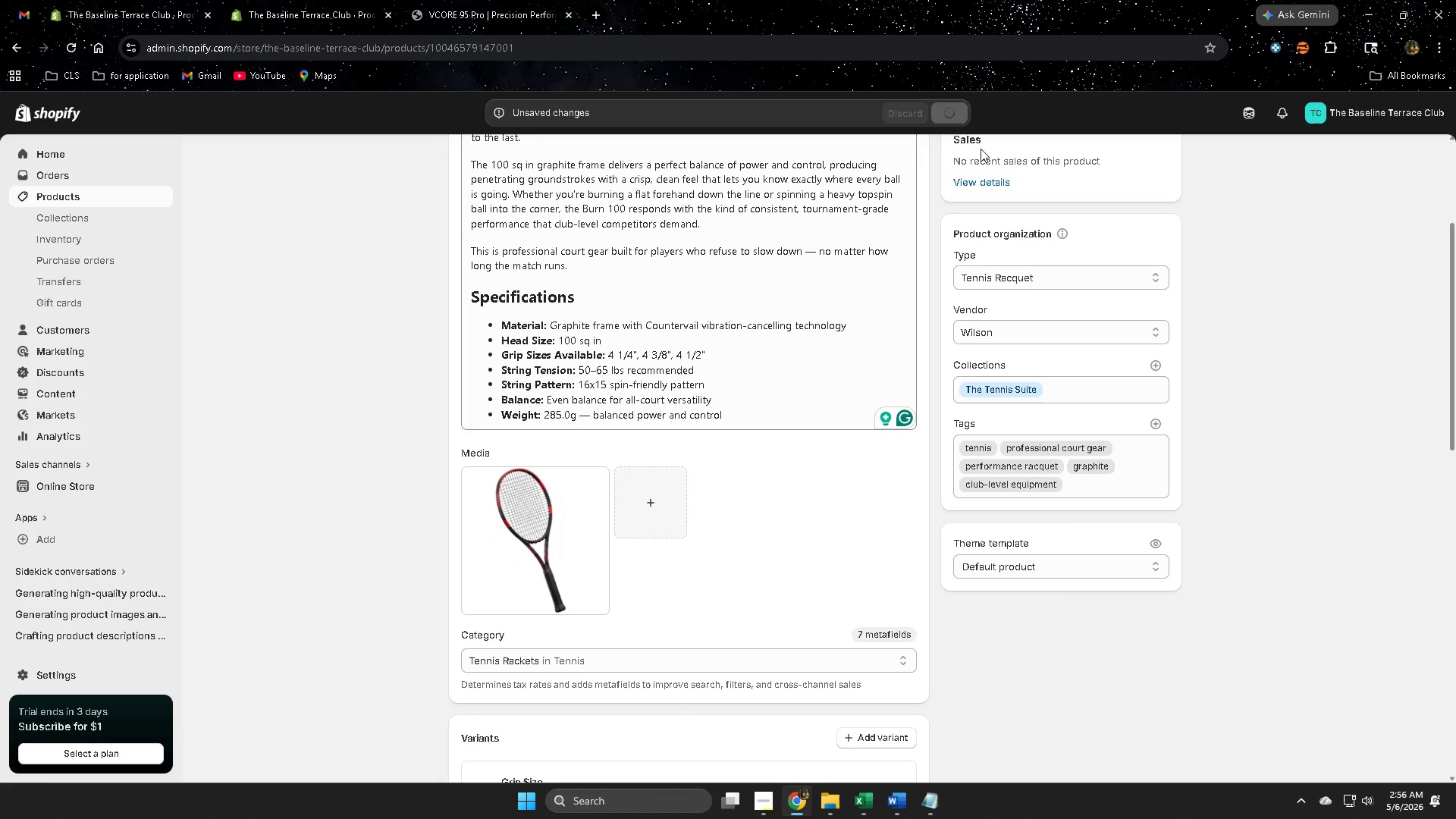 
scroll: coordinate [378, 594], scroll_direction: down, amount: 5.0
 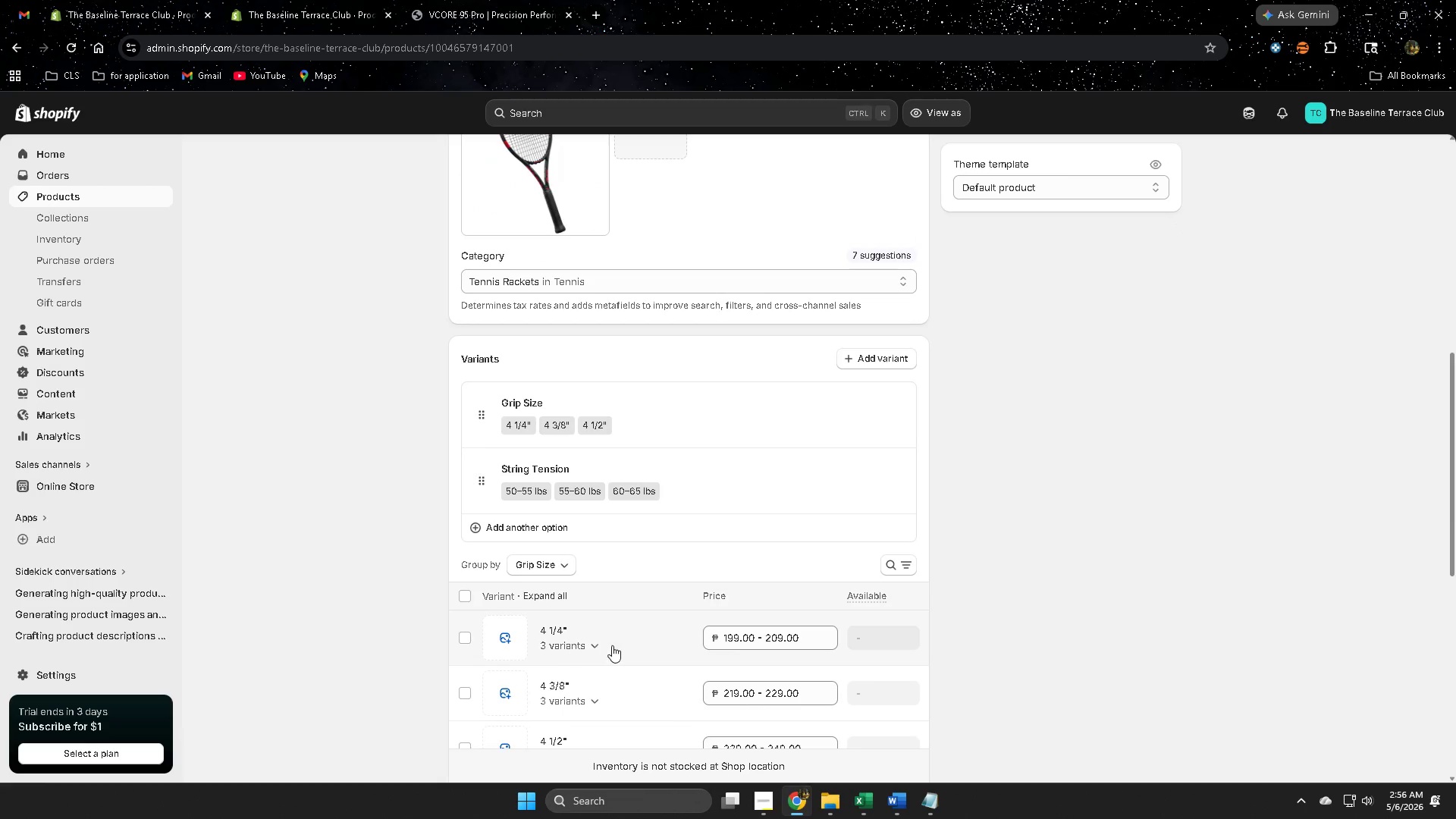 
left_click([598, 644])
 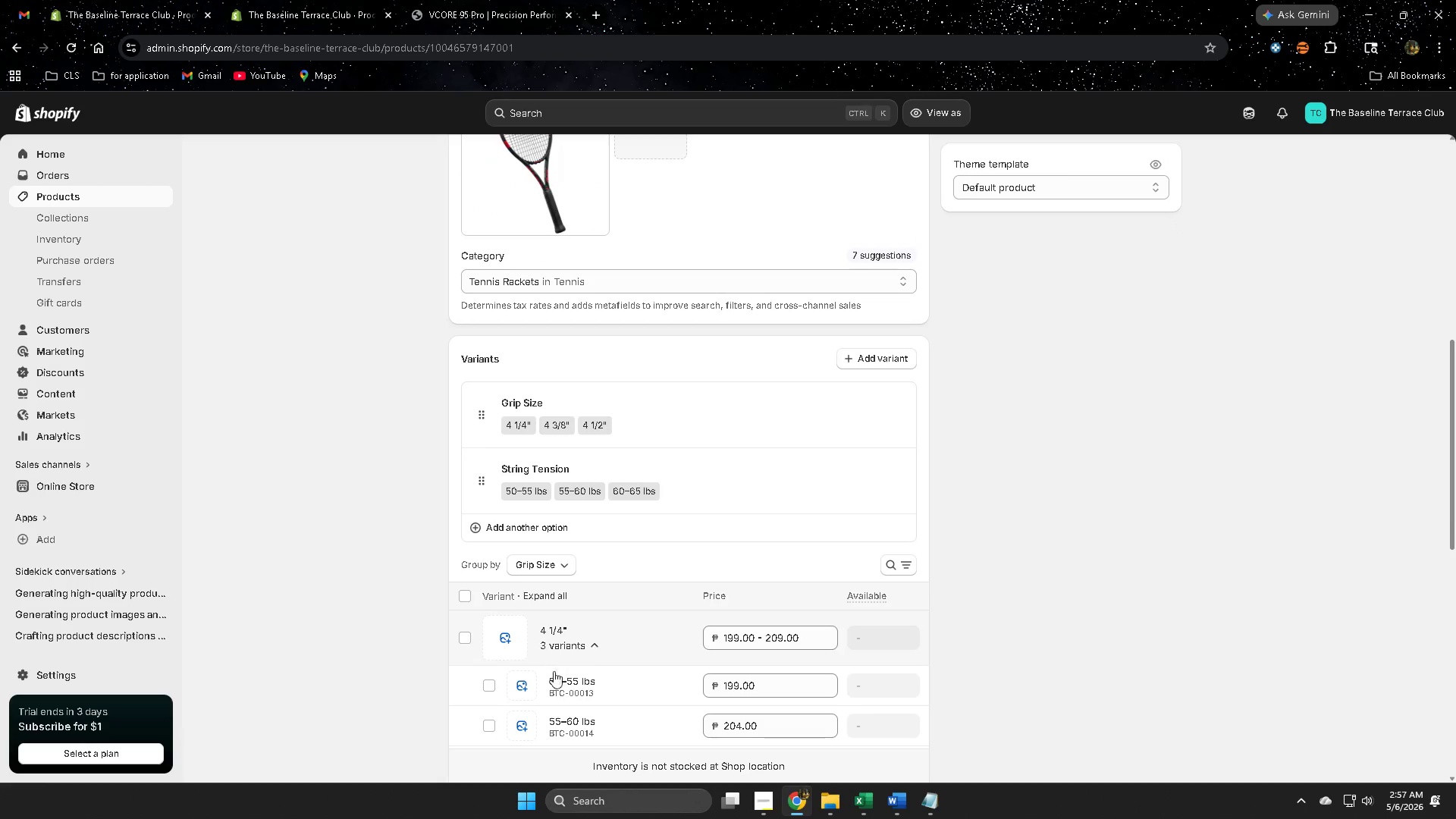 
left_click([559, 679])
 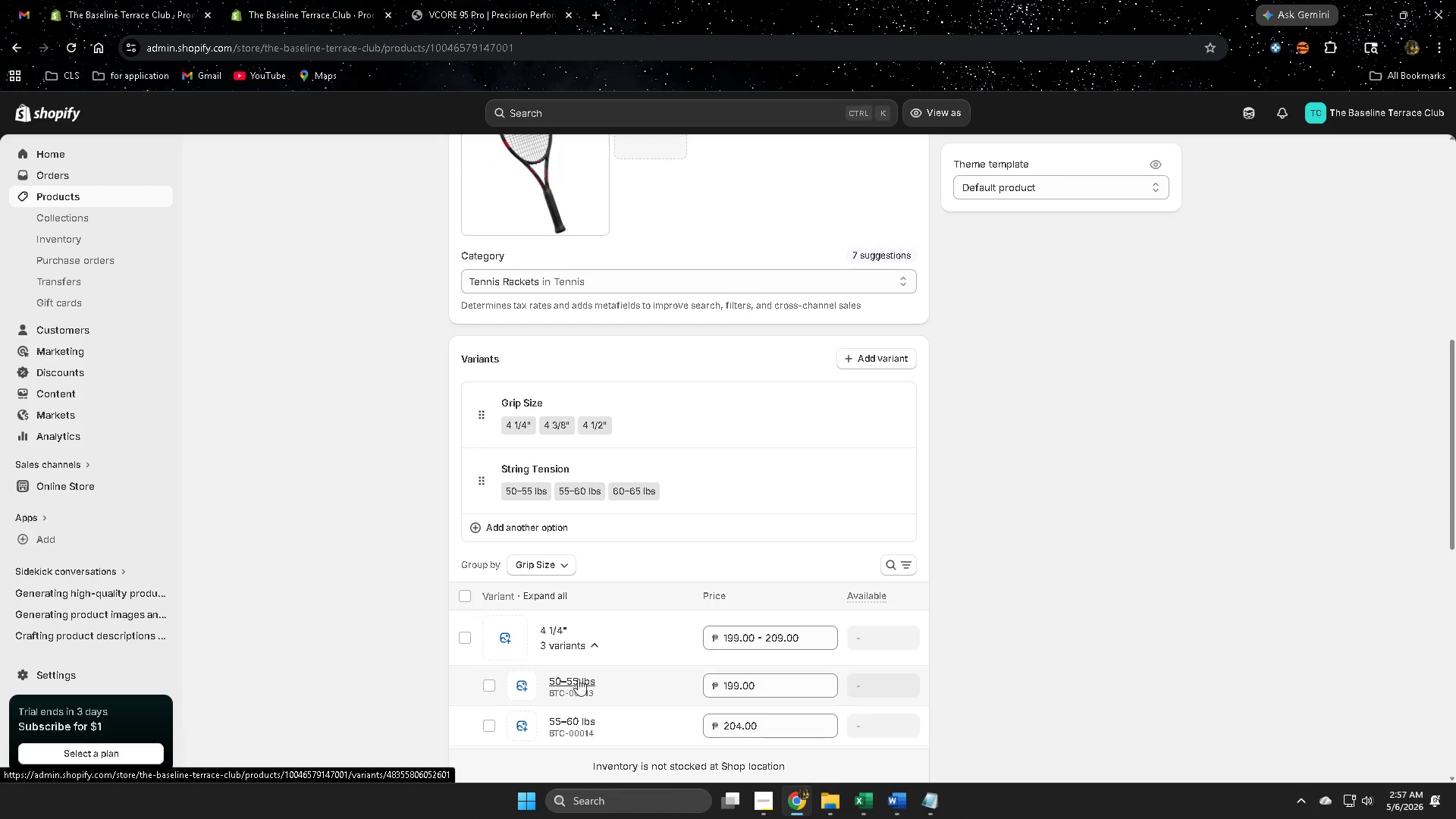 
mouse_move([584, 695])
 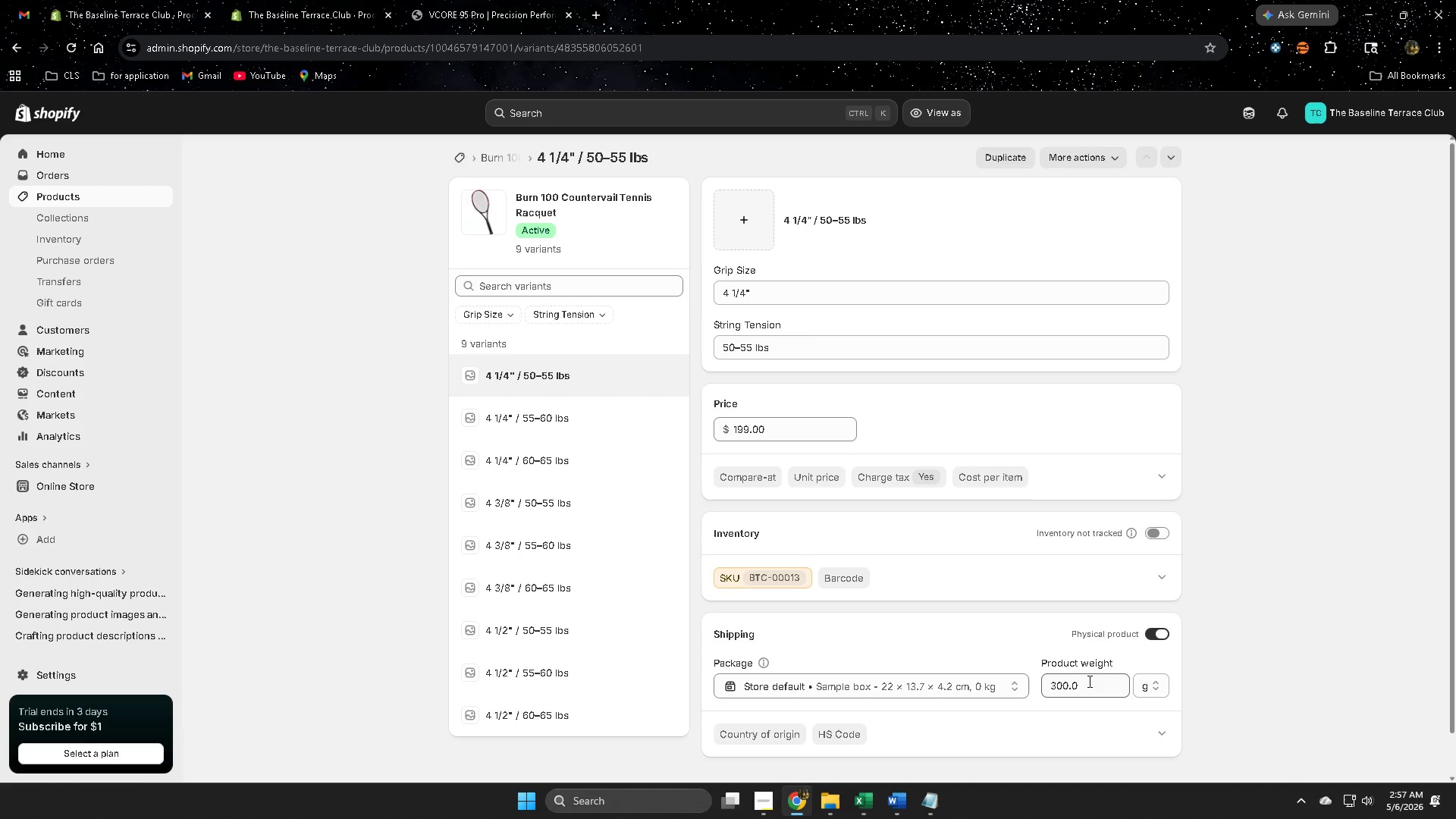 
double_click([1088, 681])
 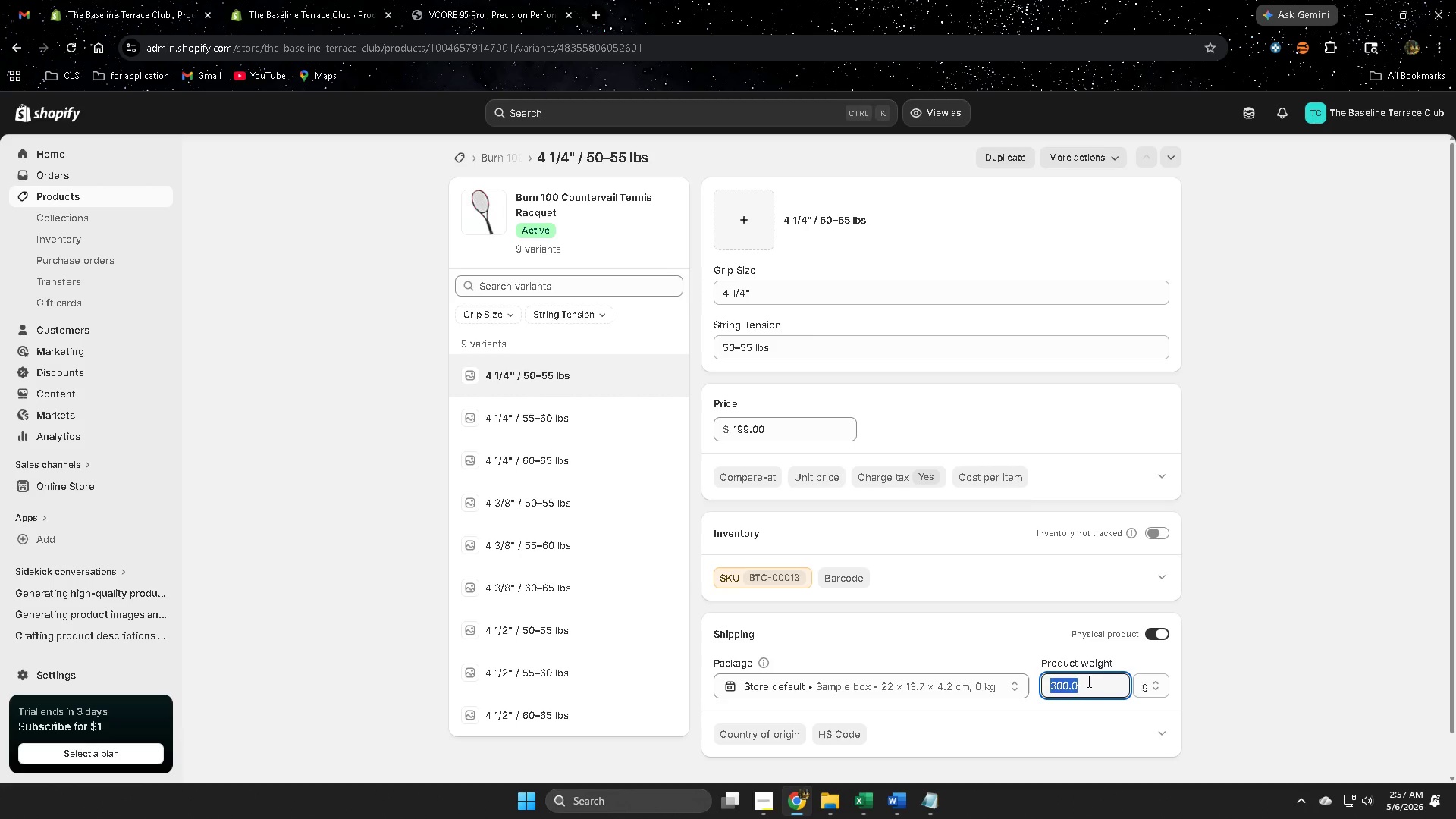 
key(Control+ControlLeft)
 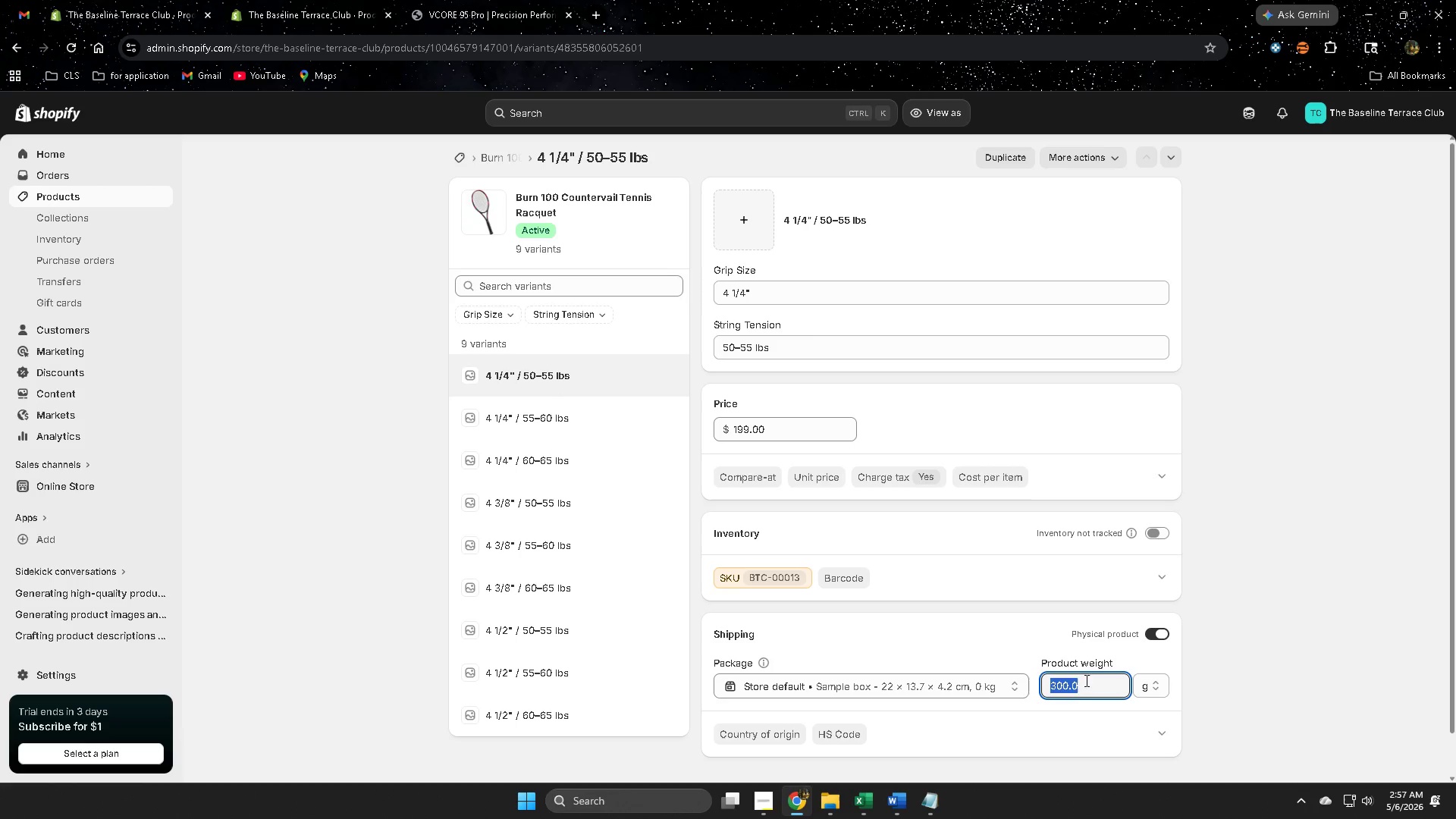 
key(Control+C)
 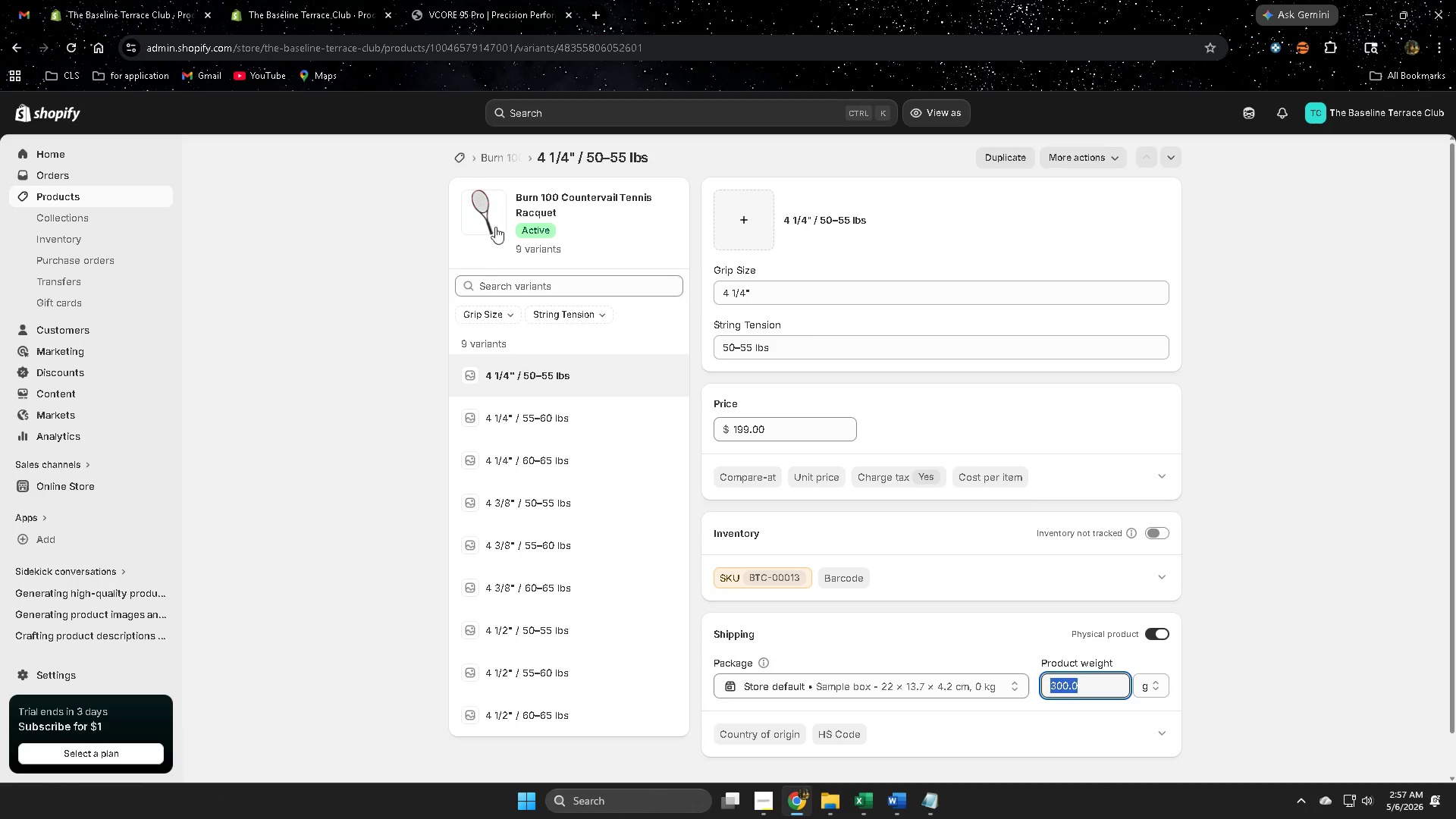 
left_click([491, 209])
 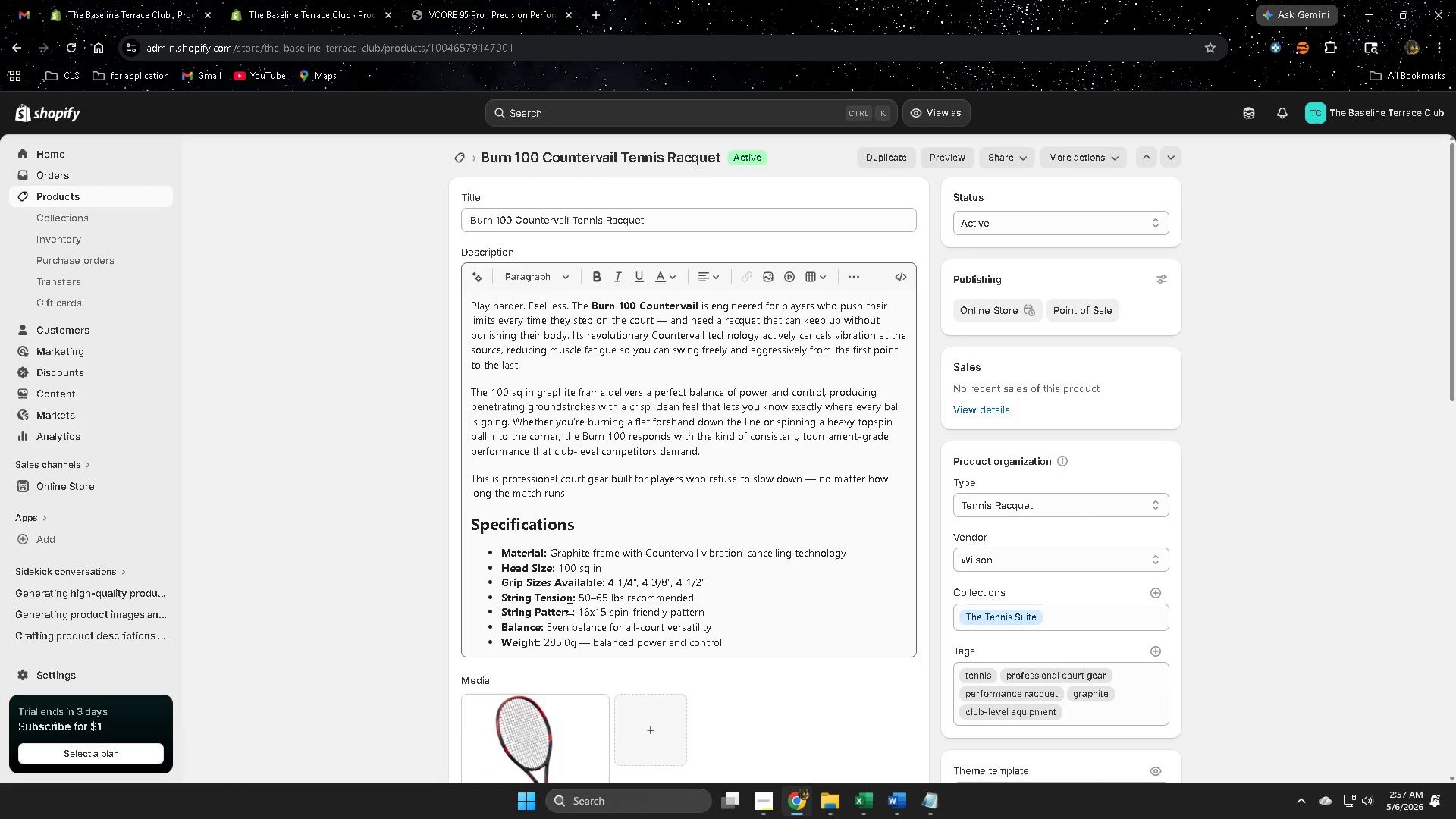 
left_click([575, 645])
 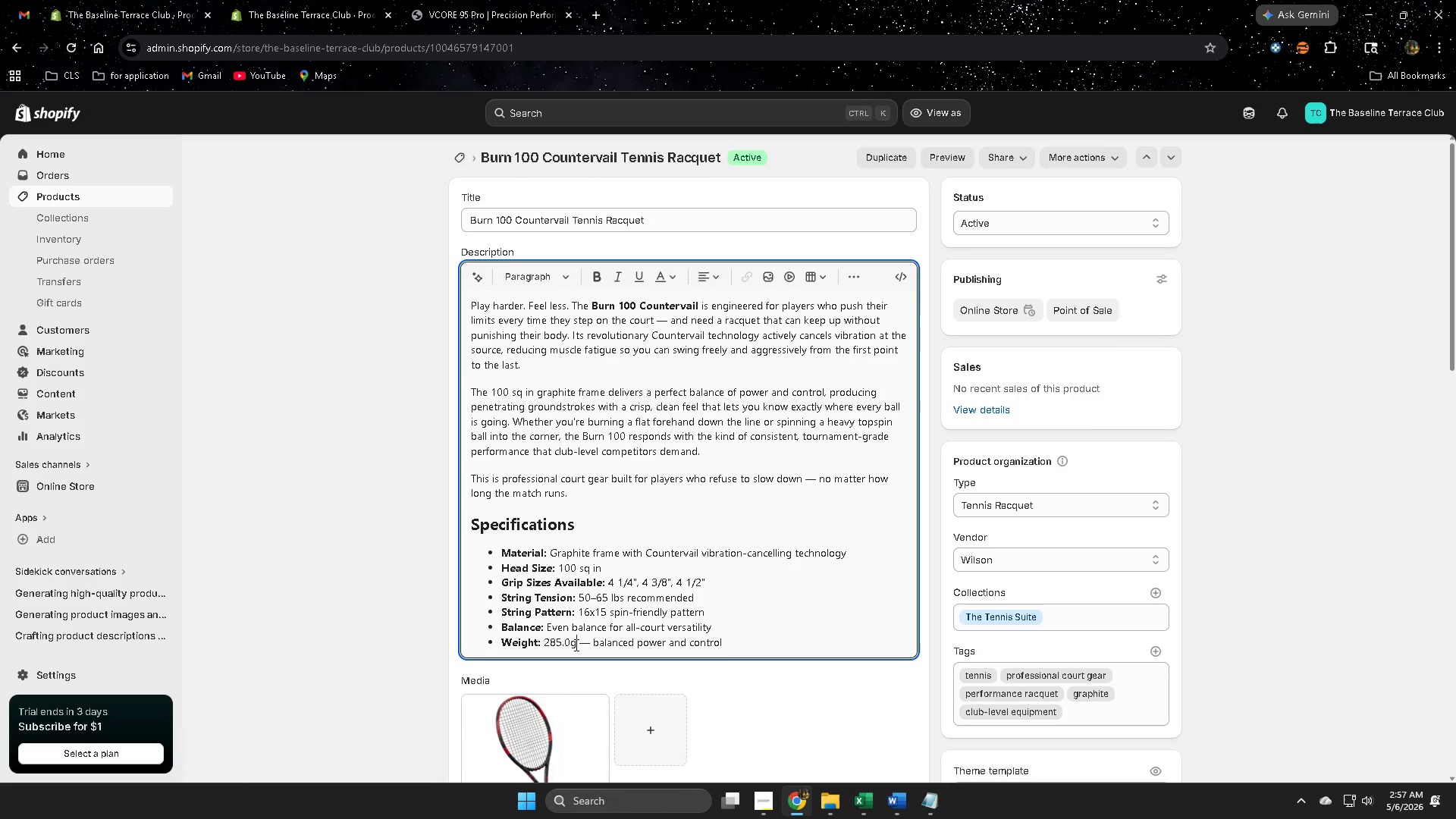 
left_click_drag(start_coordinate=[575, 645], to_coordinate=[560, 642])
 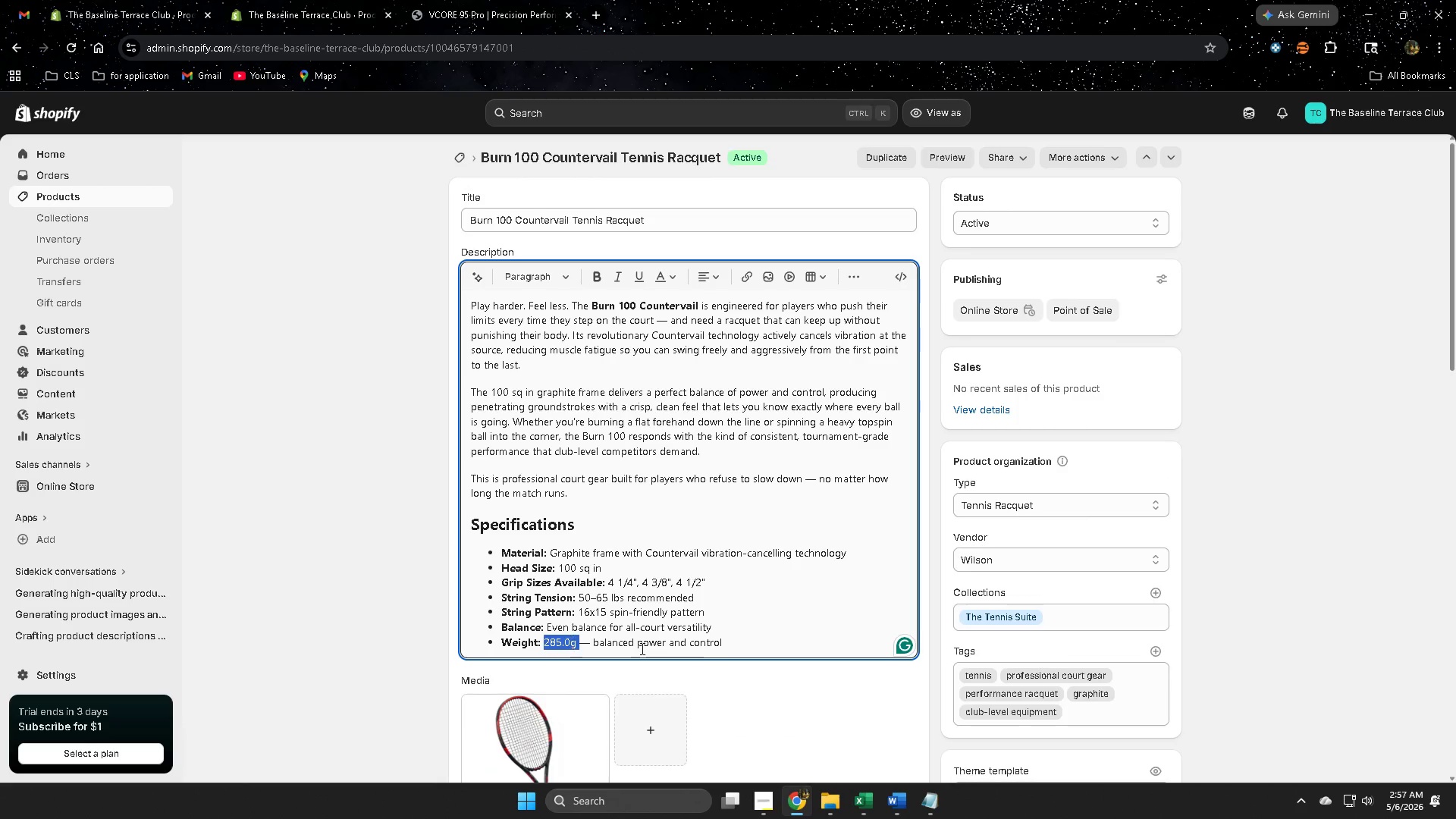 
key(Control+V)
 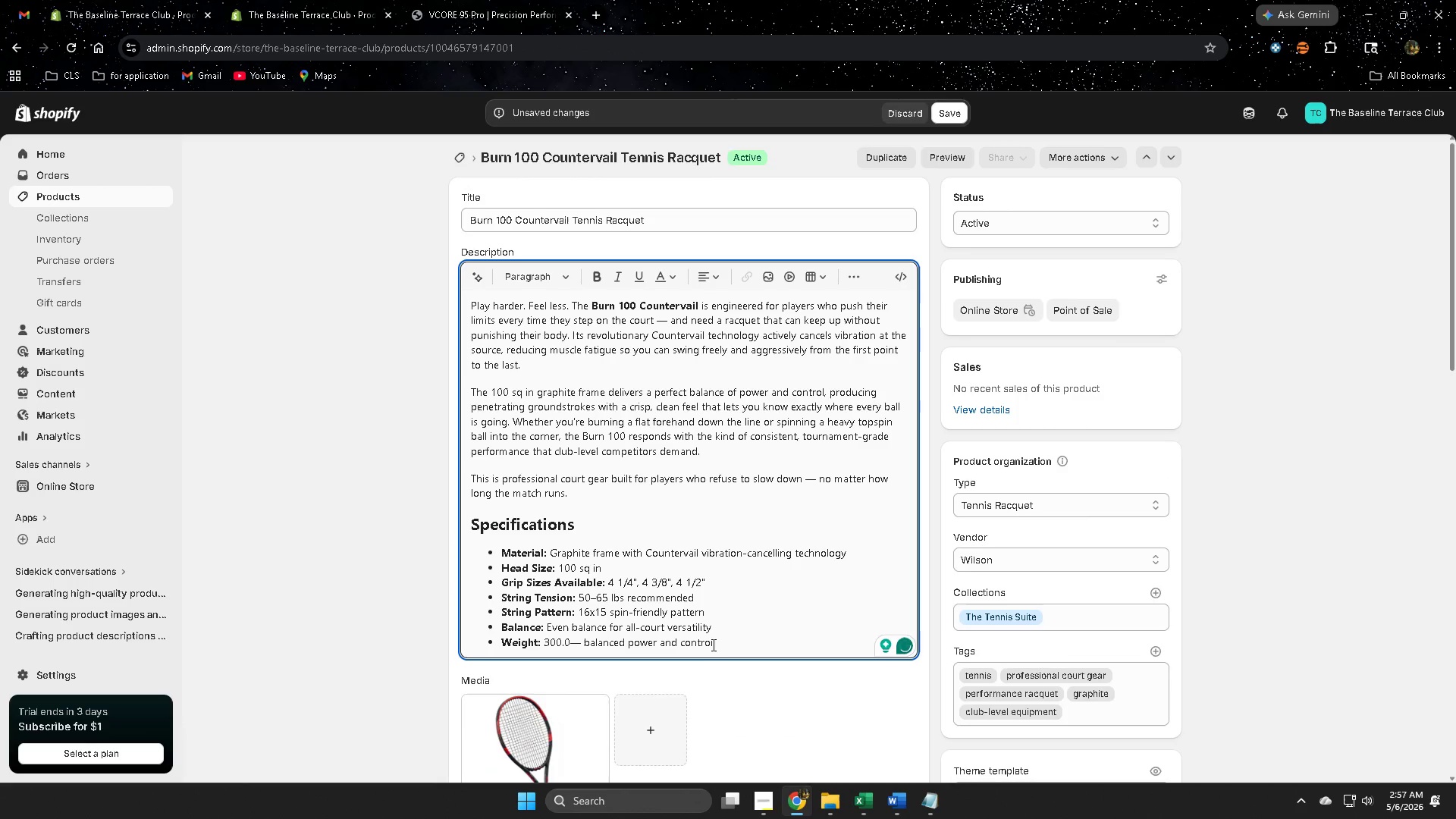 
key(G)
 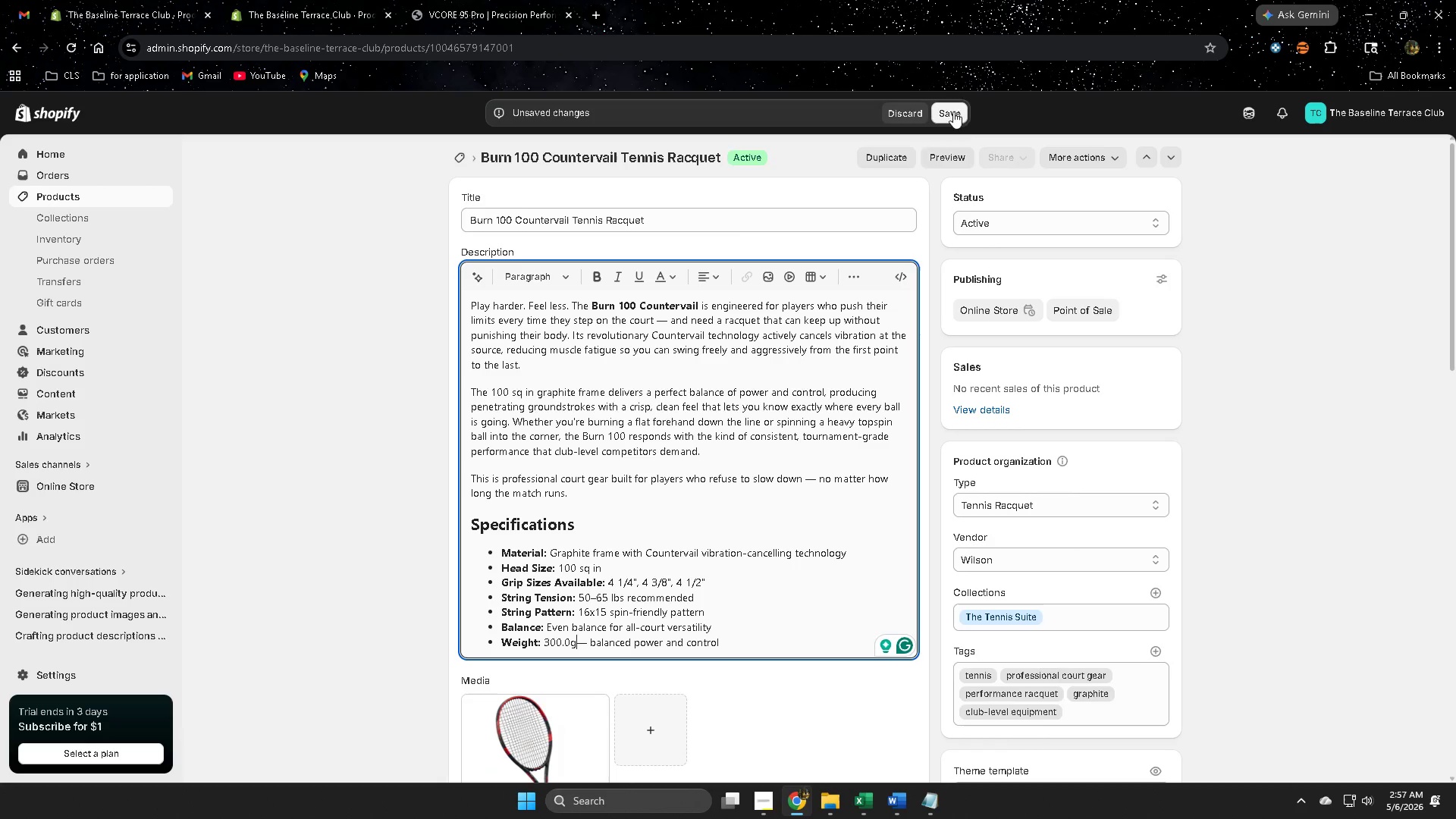 
left_click([1325, 359])
 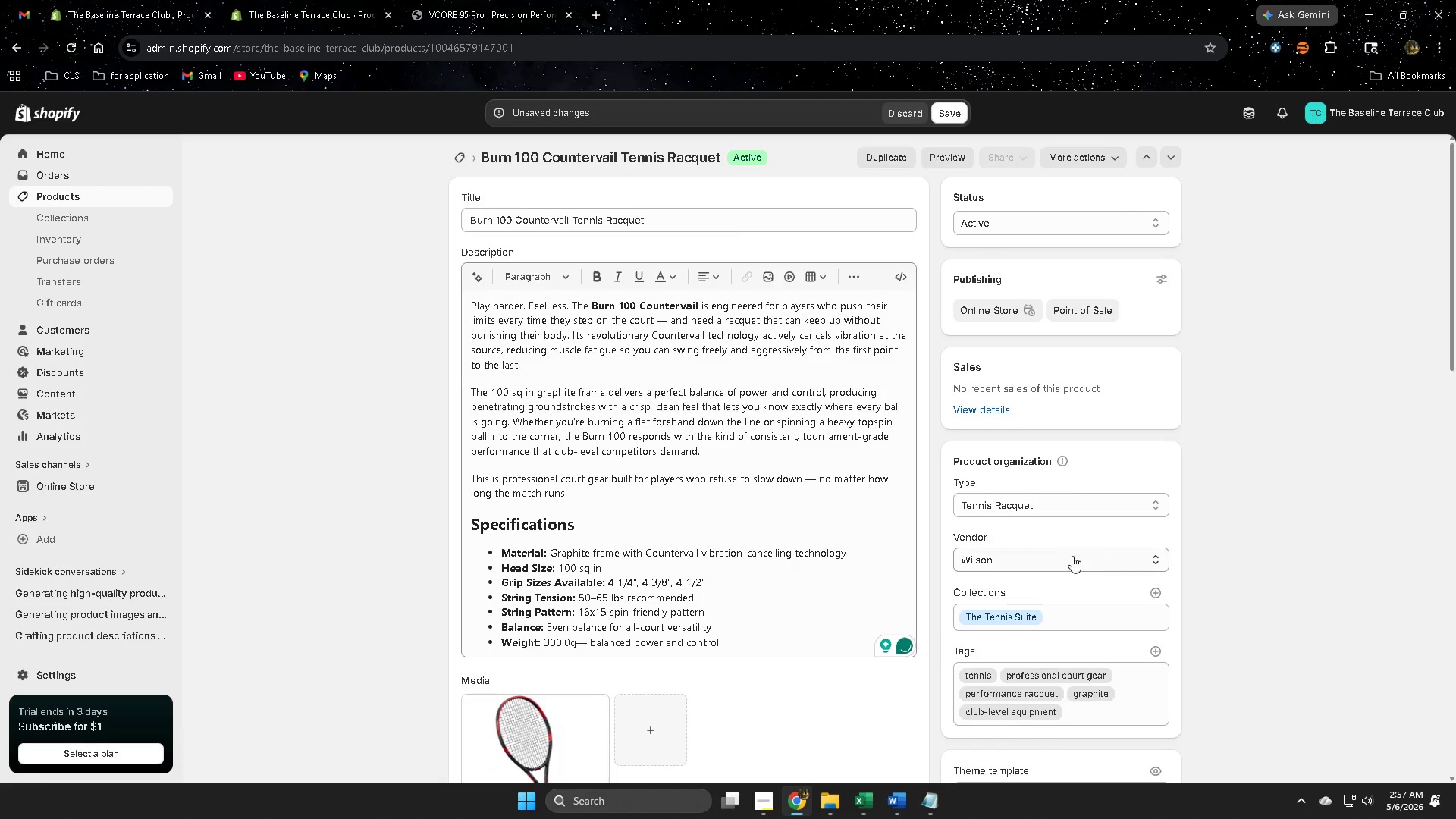 
scroll: coordinate [1050, 552], scroll_direction: down, amount: 8.0
 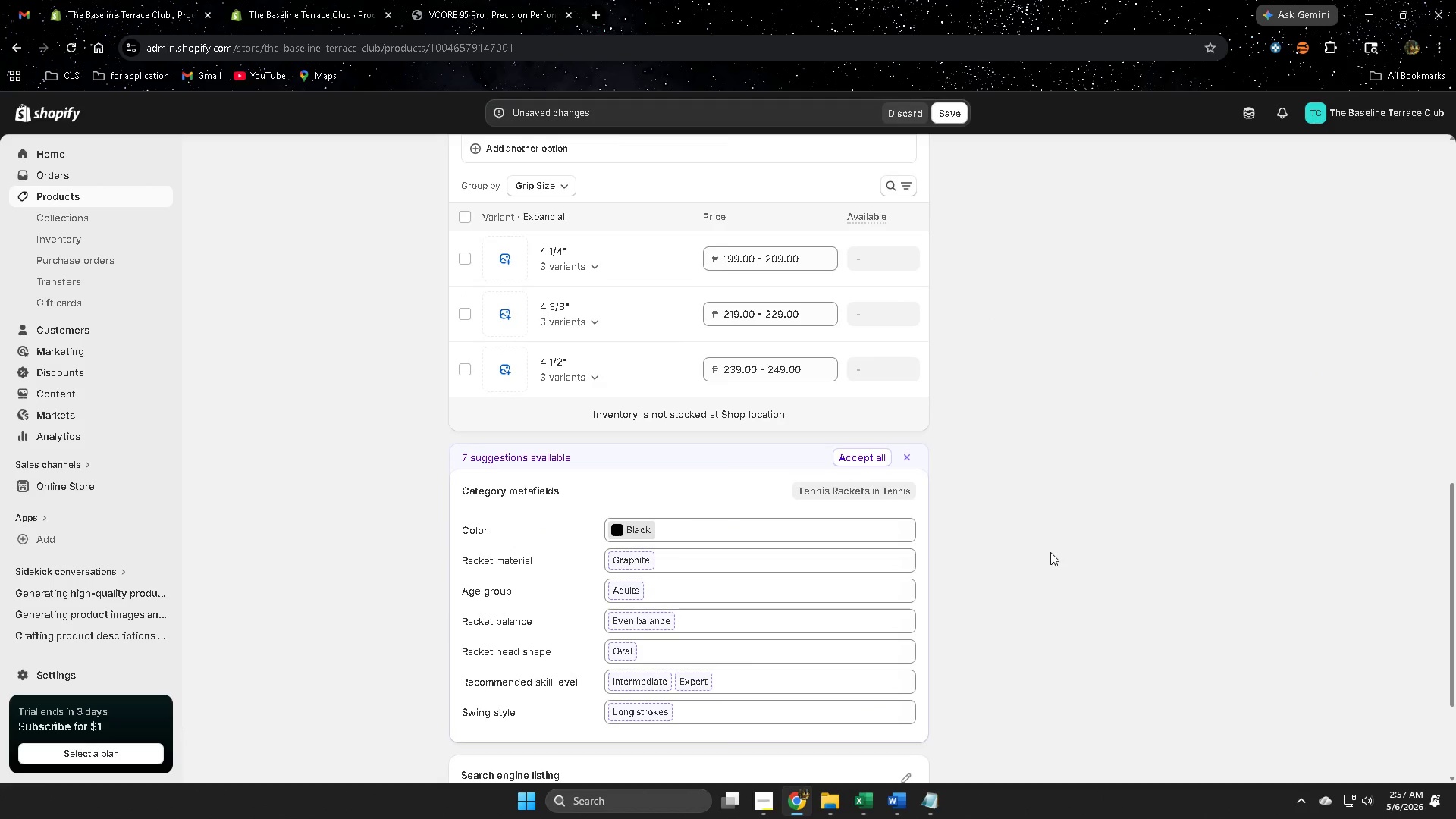 
scroll: coordinate [1037, 532], scroll_direction: up, amount: 5.0
 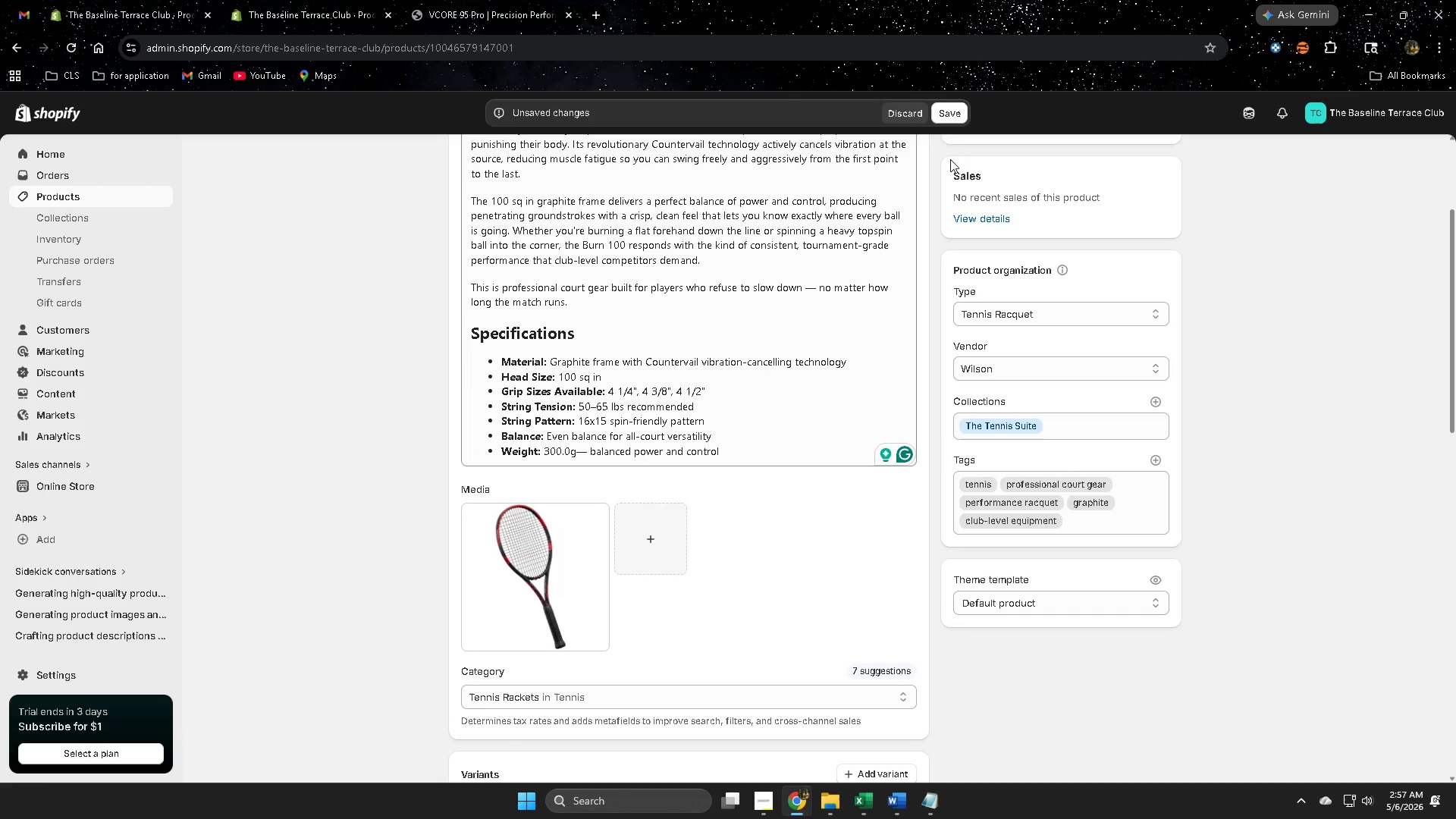 
left_click([950, 115])
 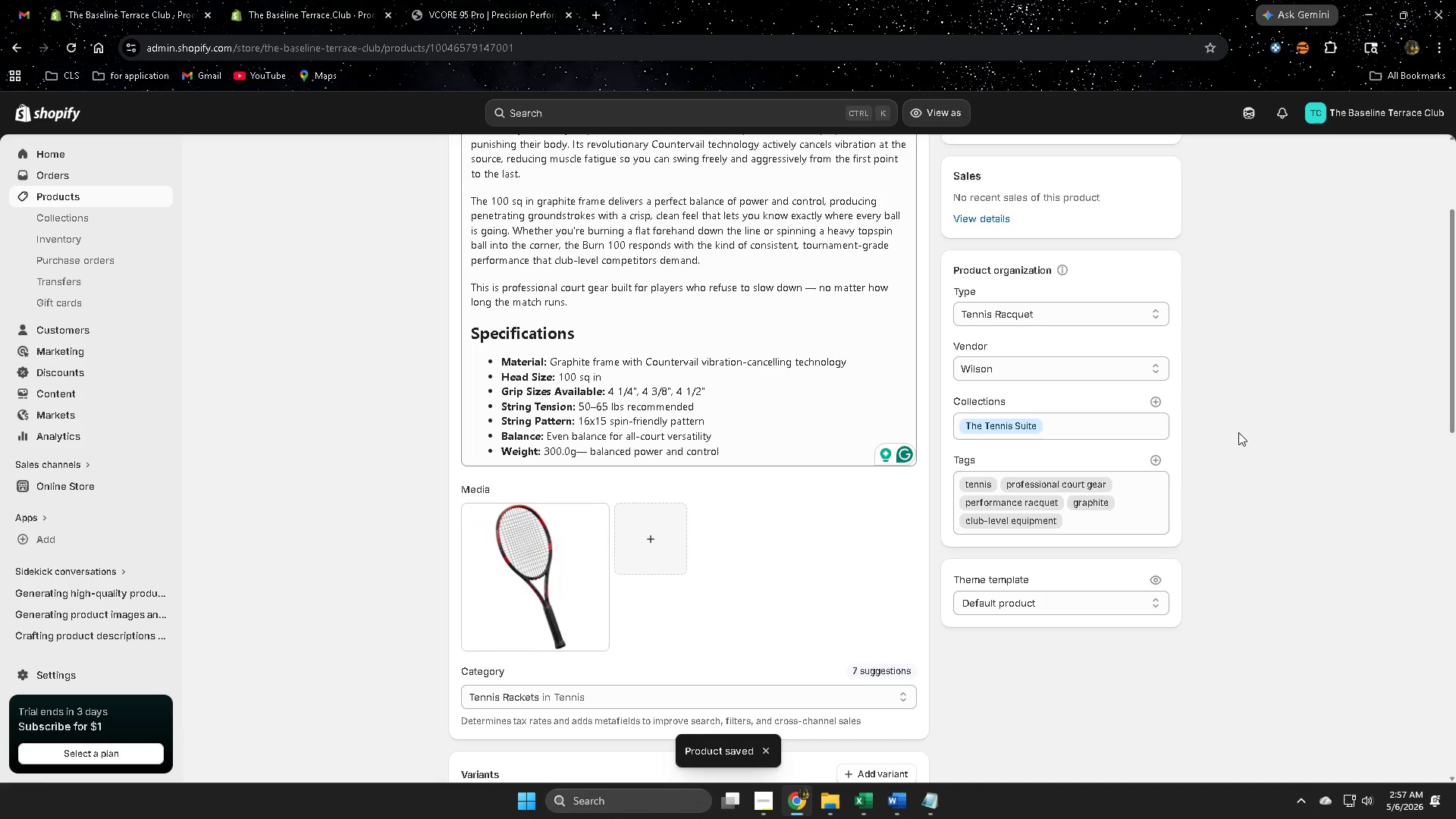 
wait(5.26)
 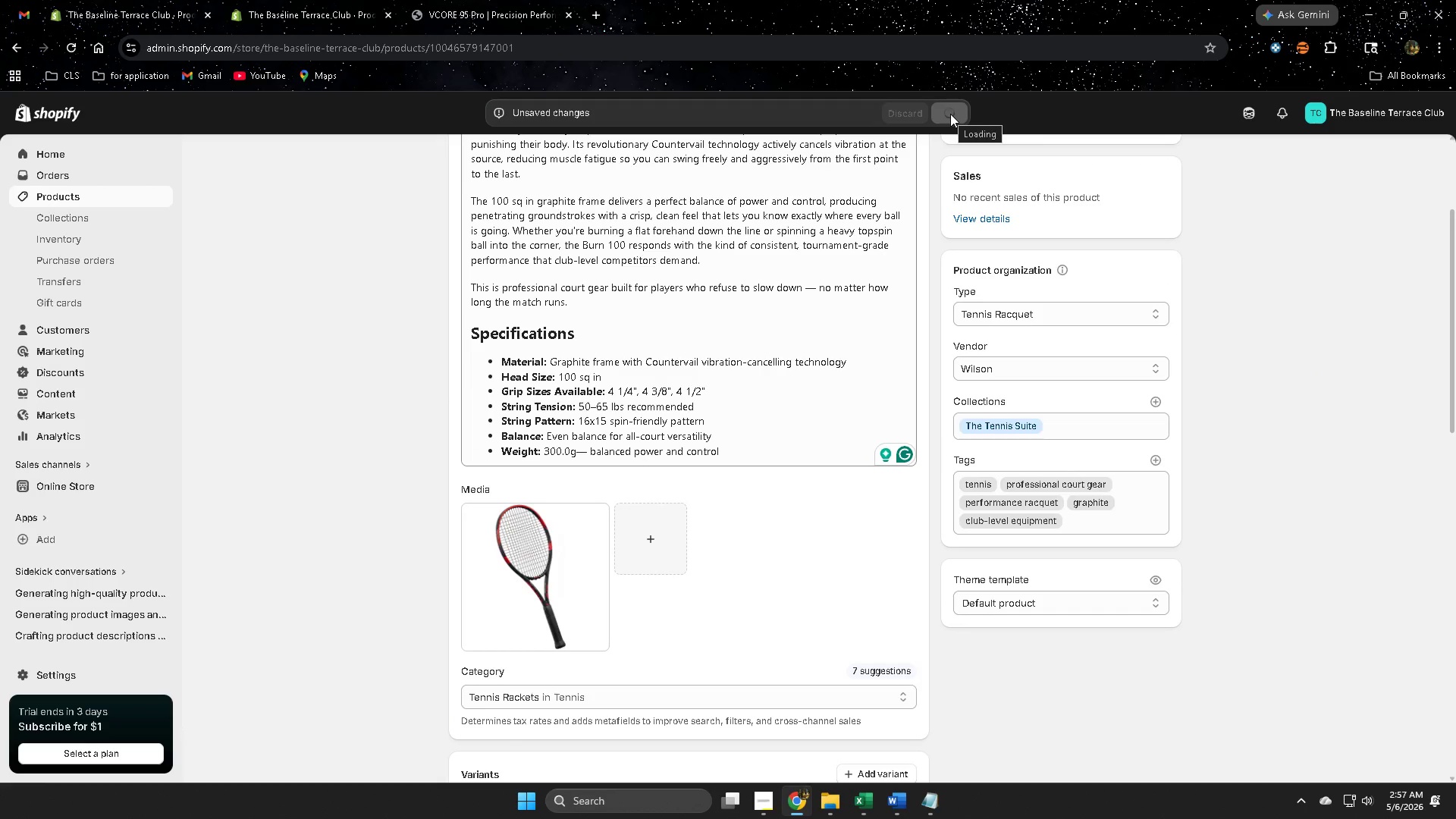 
scroll: coordinate [1256, 502], scroll_direction: down, amount: 17.0
 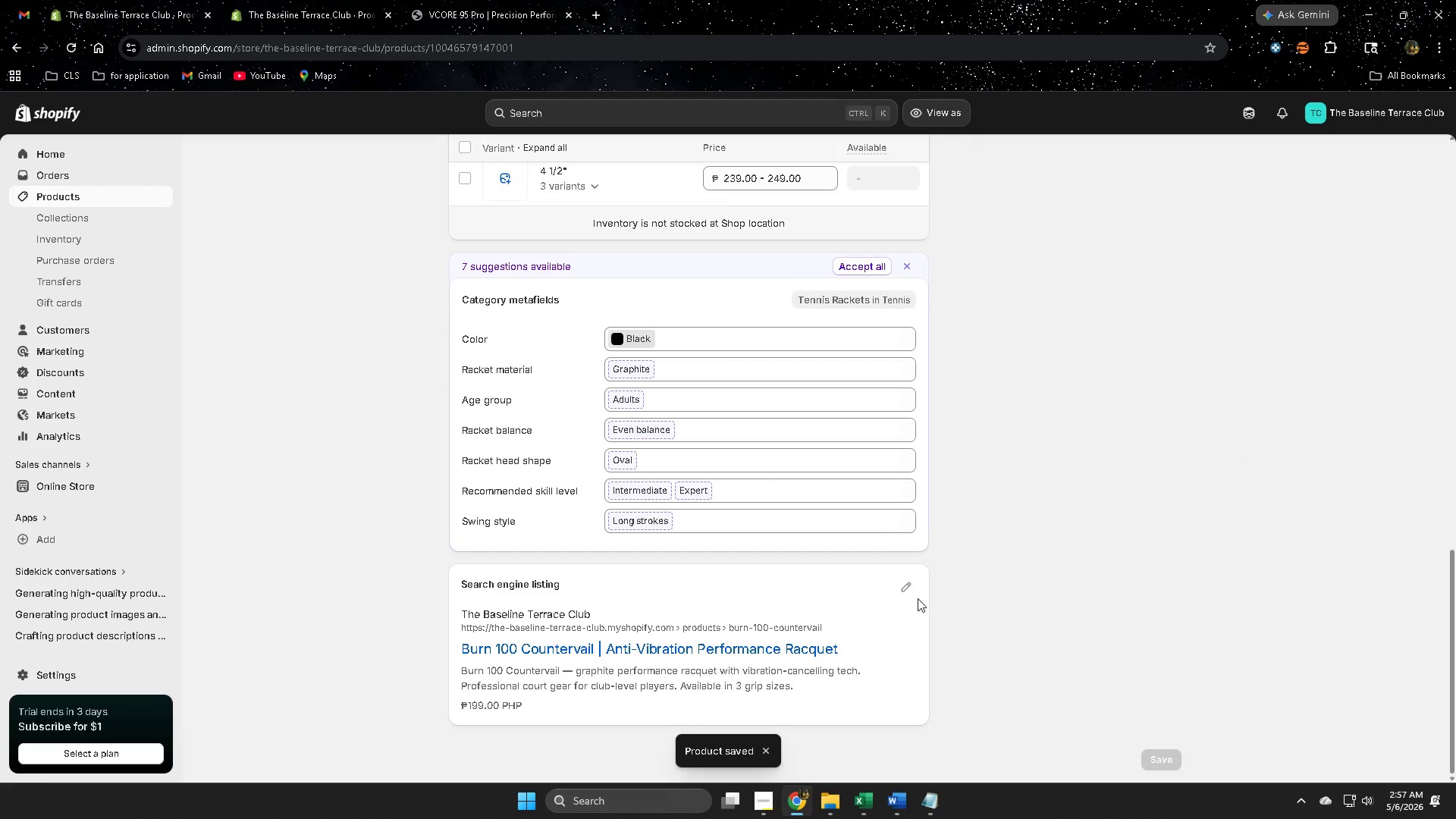 
left_click([905, 590])
 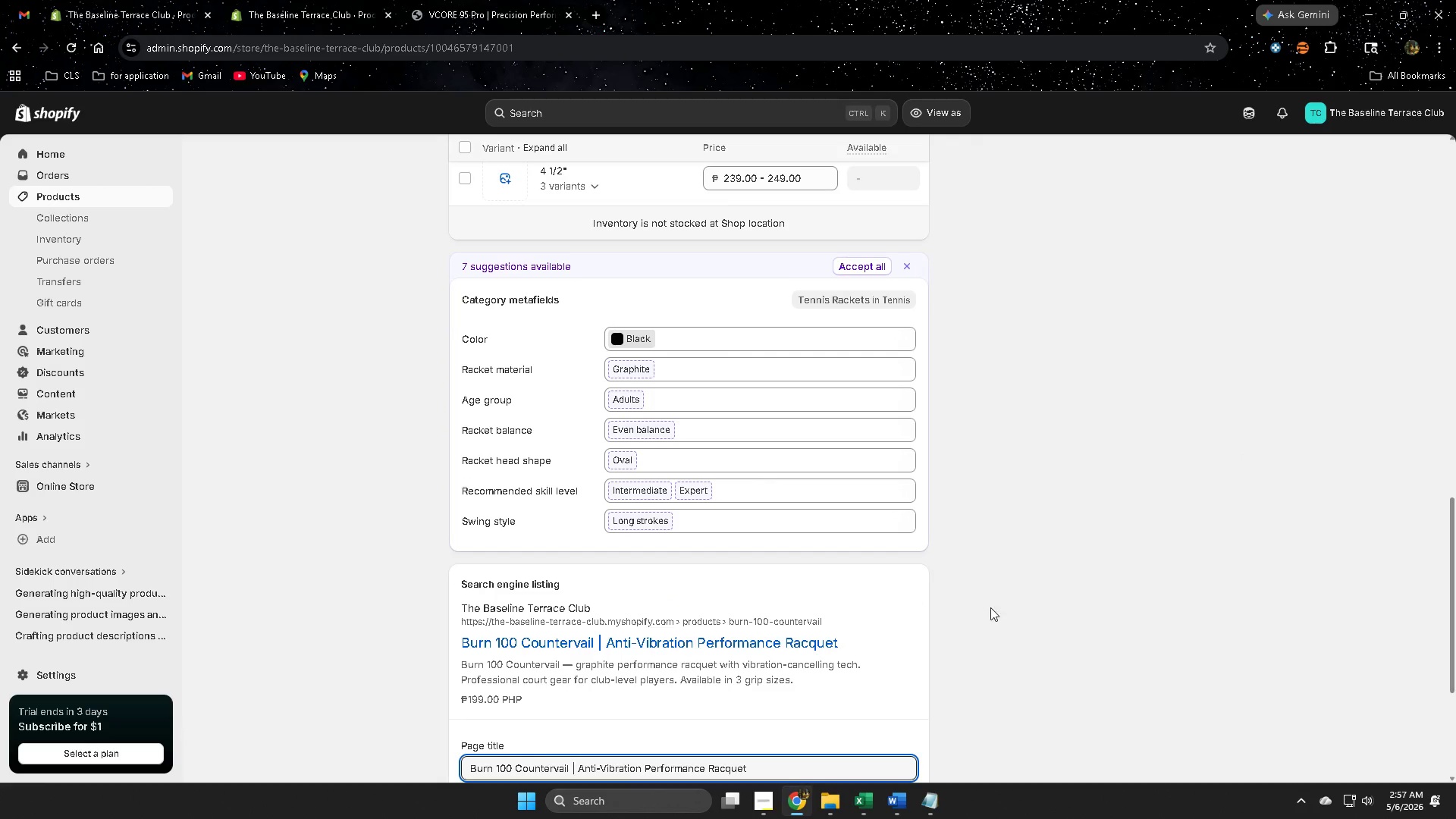 
scroll: coordinate [1001, 609], scroll_direction: down, amount: 3.0
 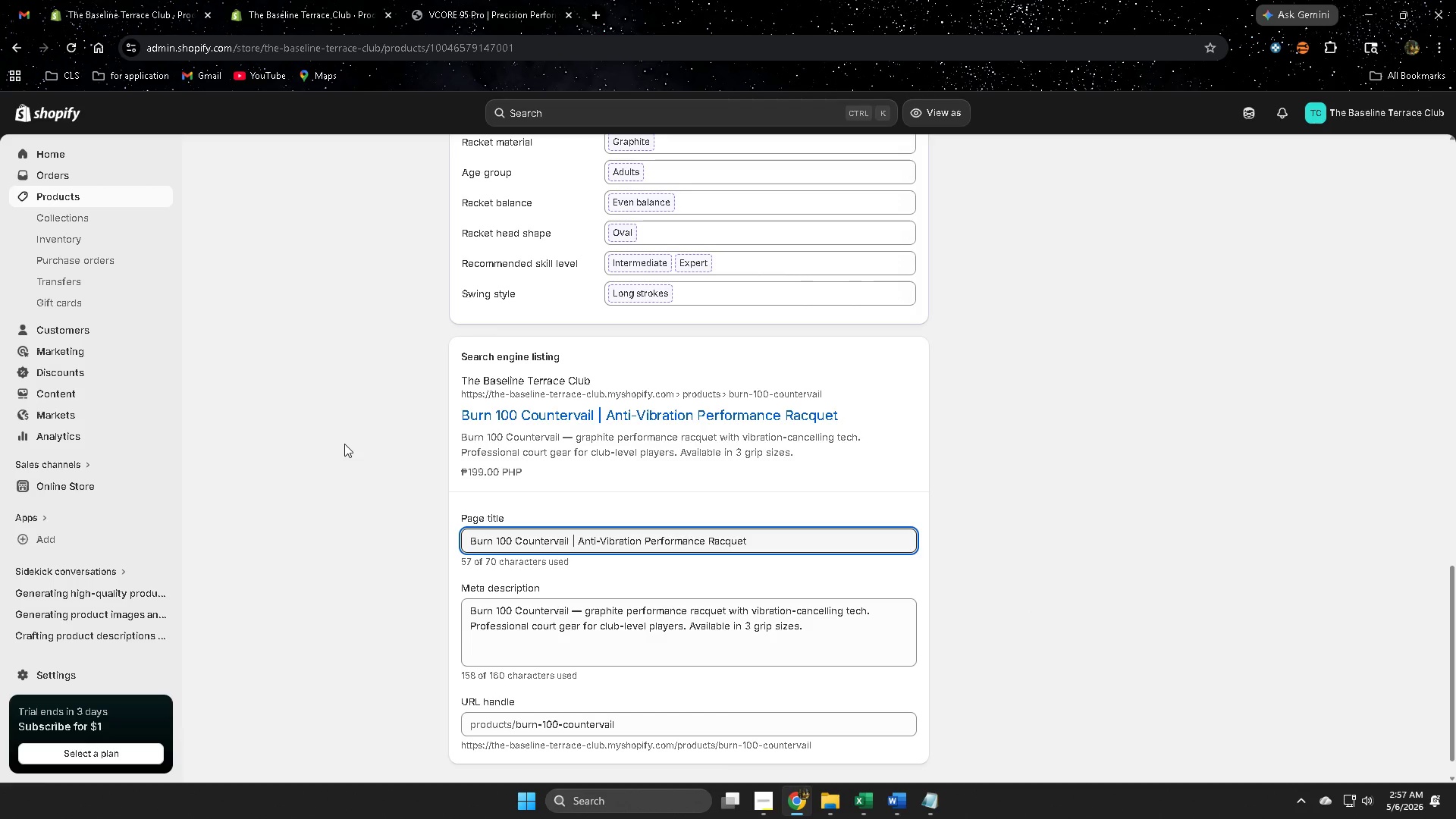 
wait(5.34)
 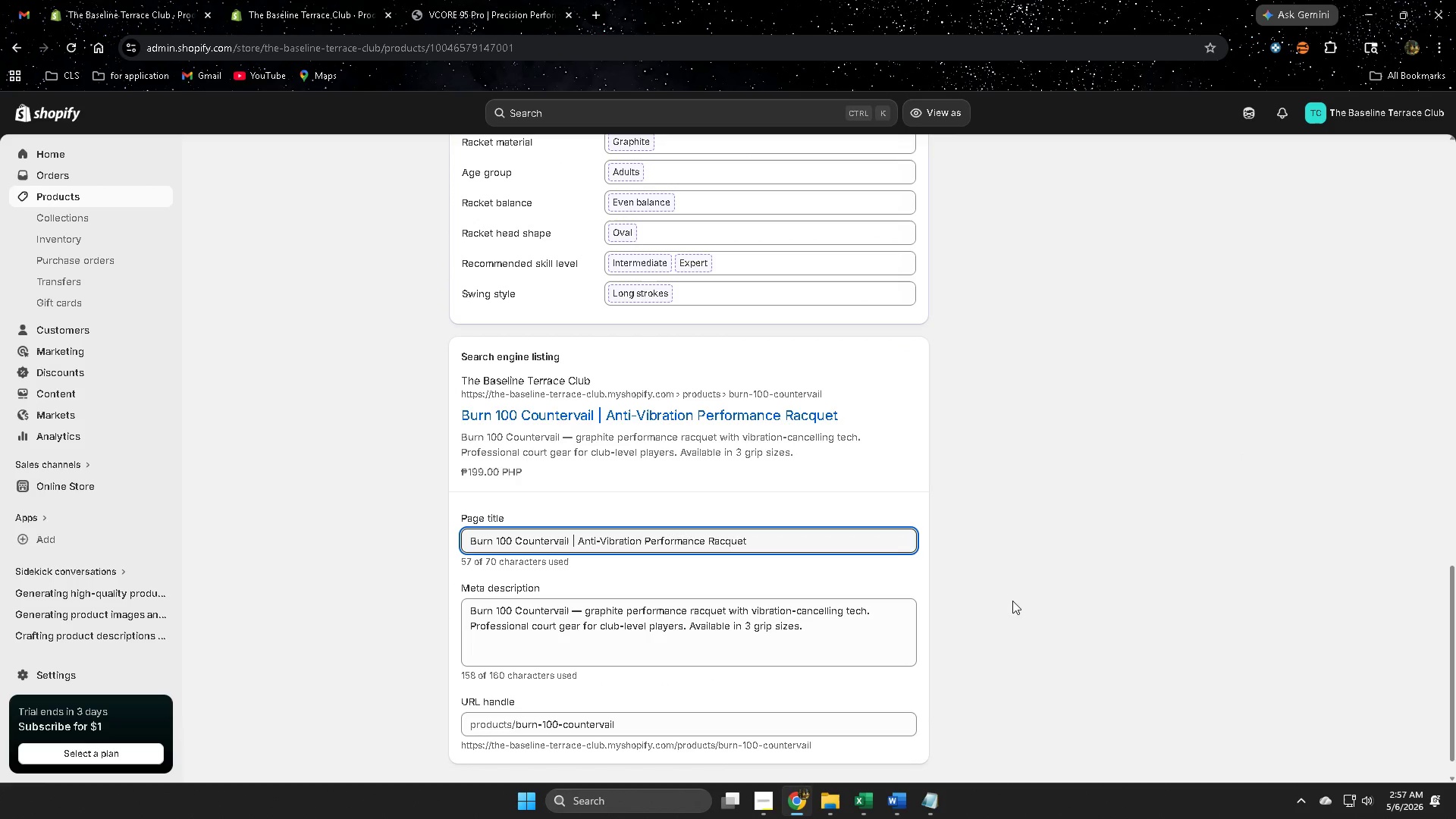 
left_click([57, 200])
 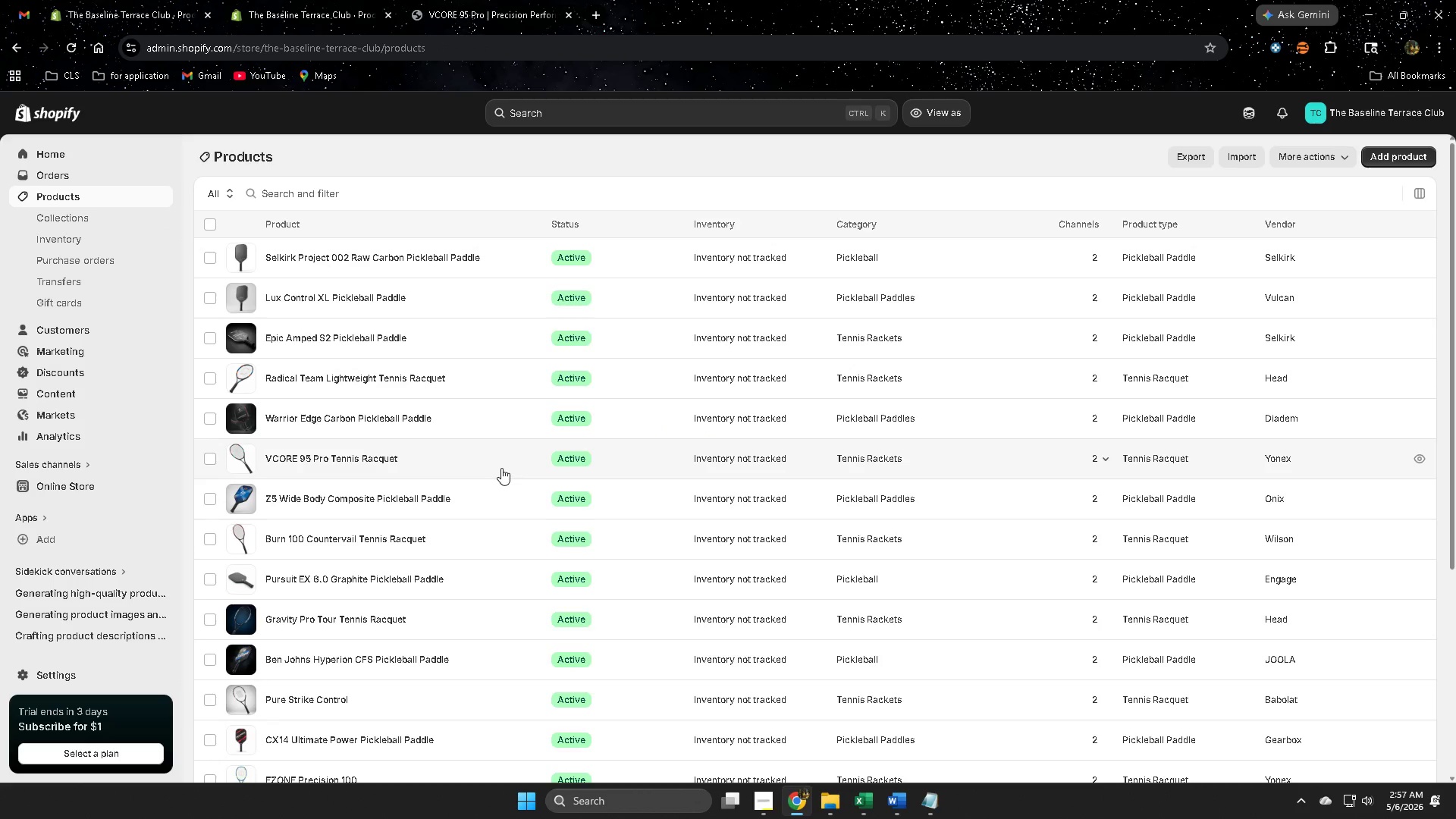 
left_click([438, 545])
 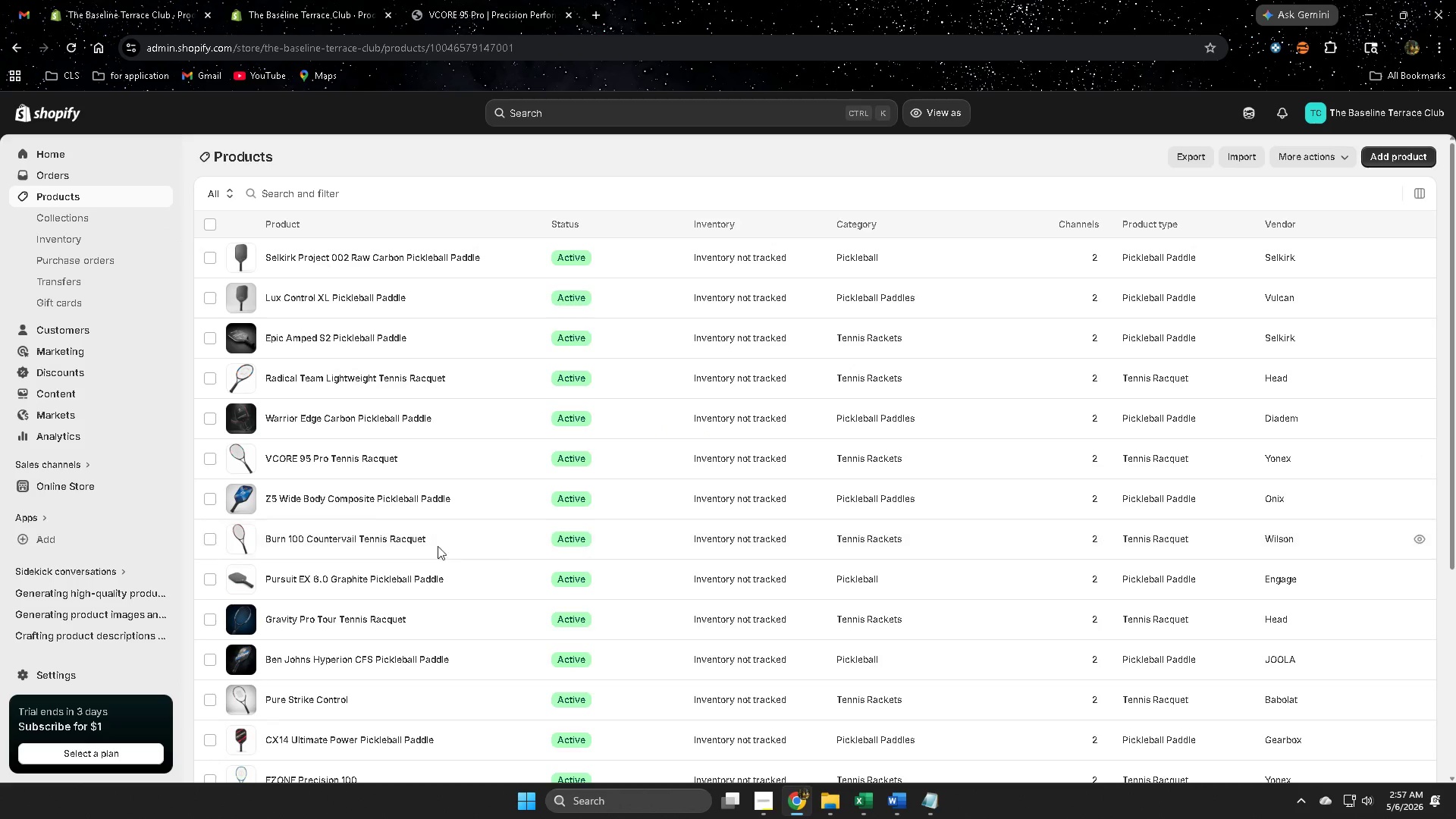 
mouse_move([507, 553])
 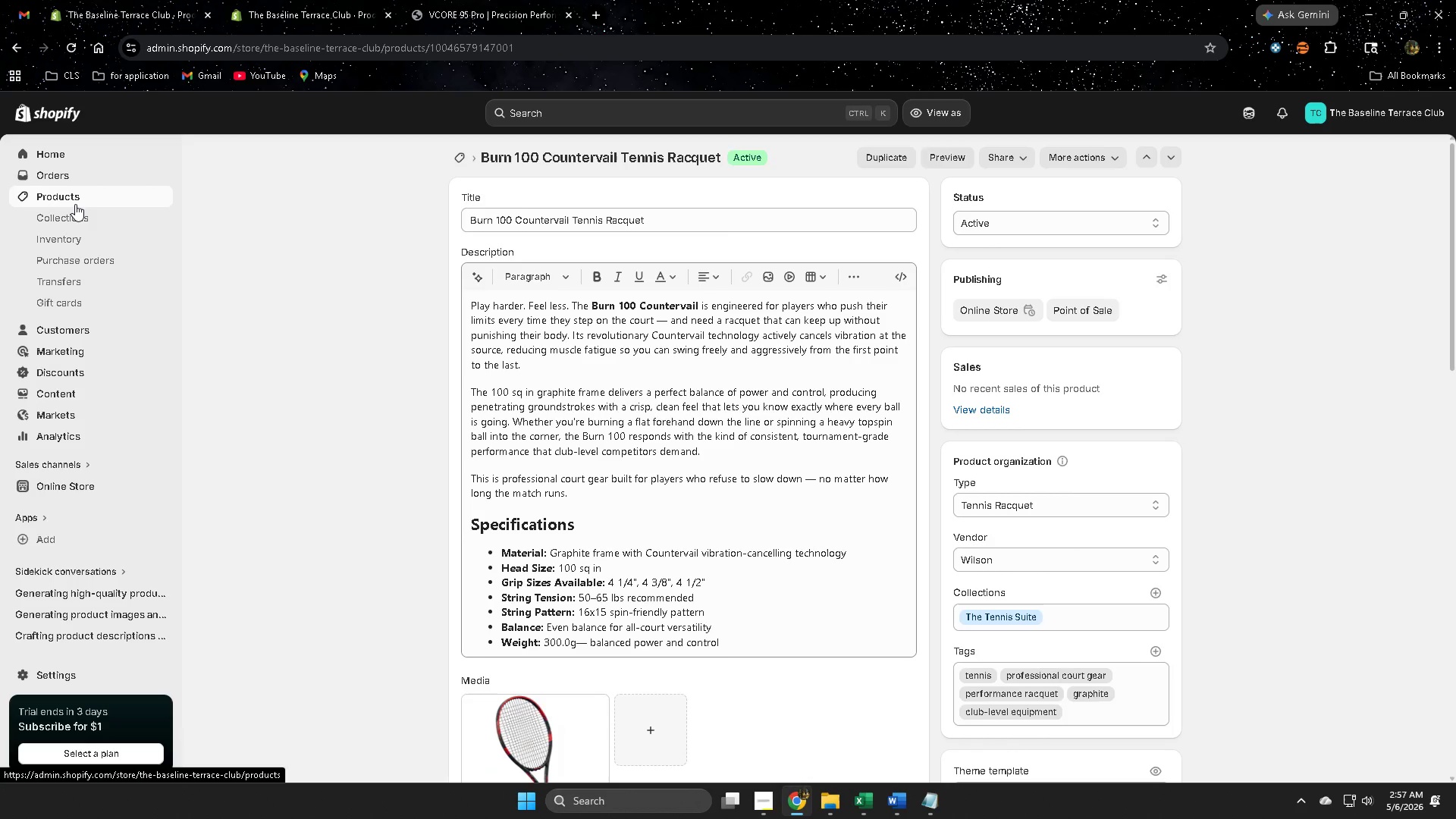 
left_click([75, 202])
 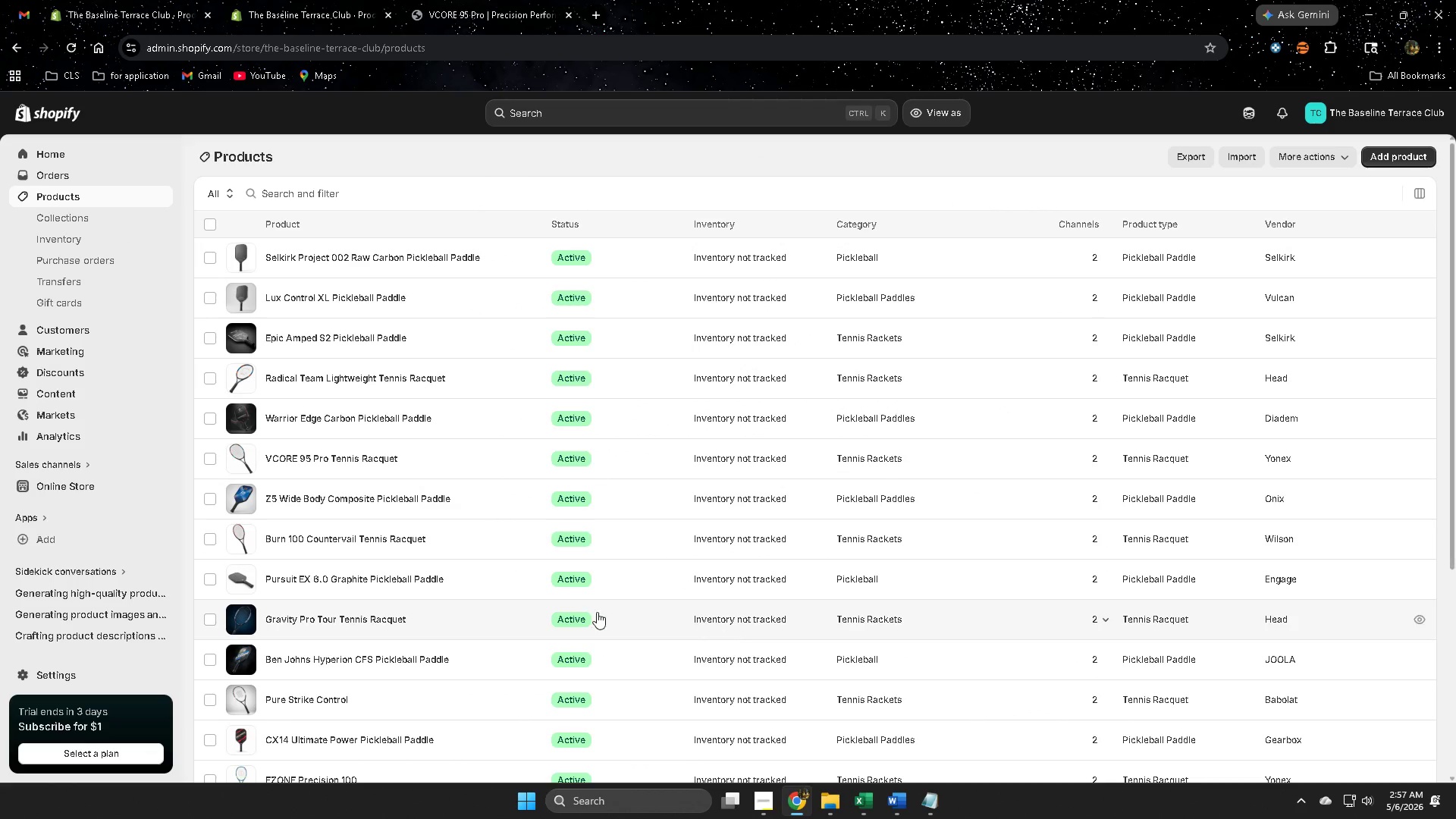 
scroll: coordinate [505, 596], scroll_direction: down, amount: 1.0
 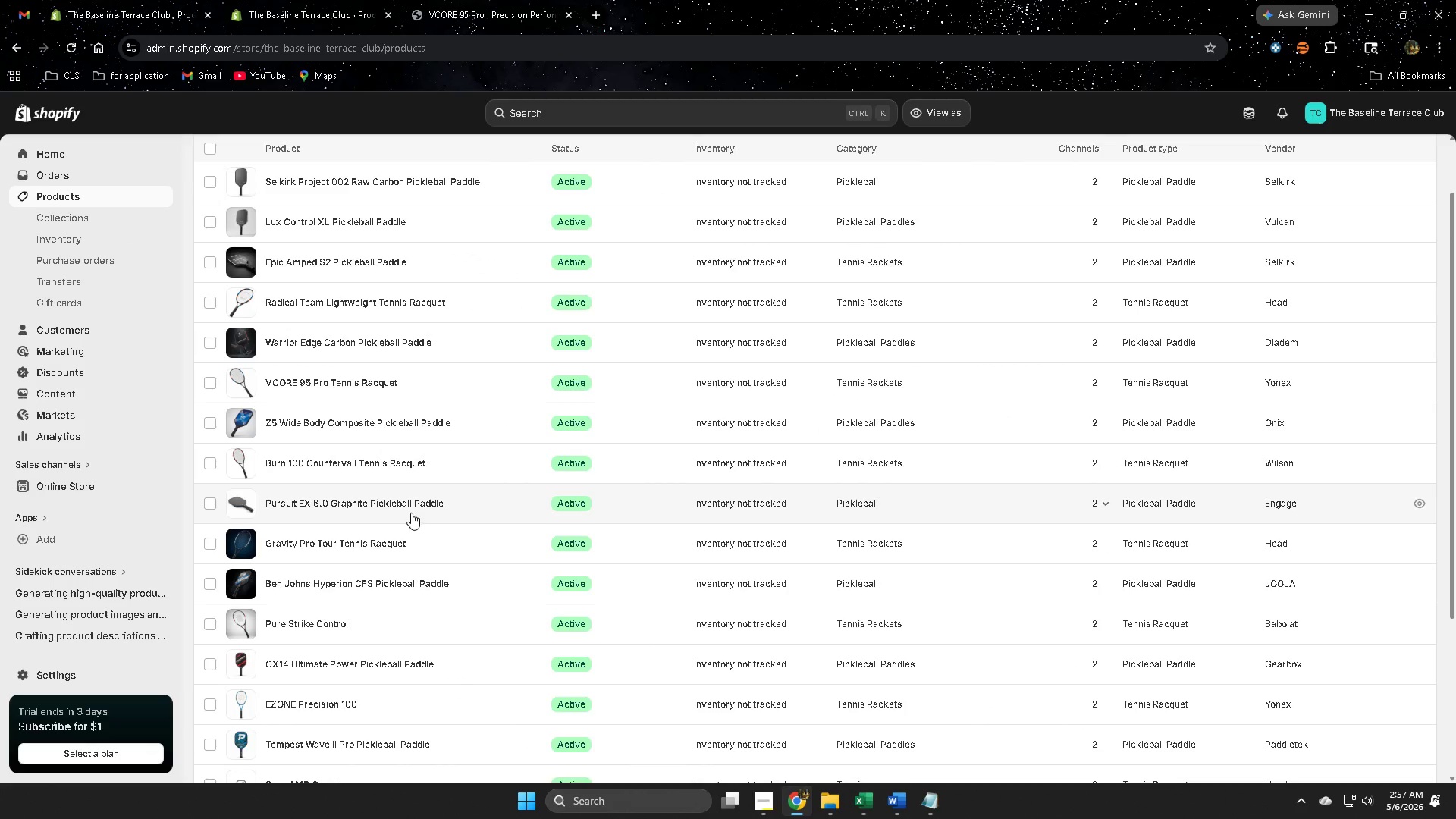 
left_click([371, 546])
 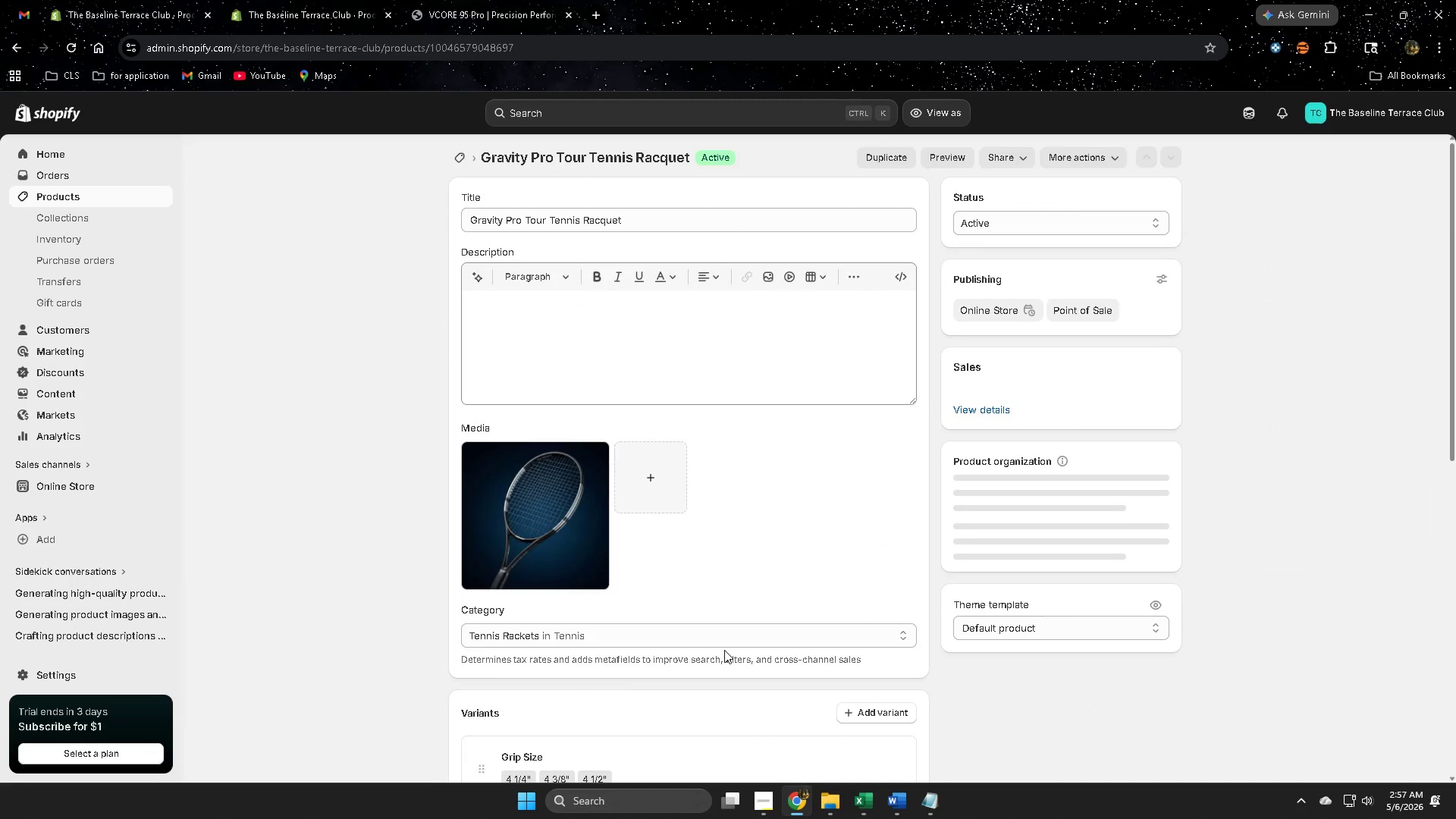 
mouse_move([978, 610])
 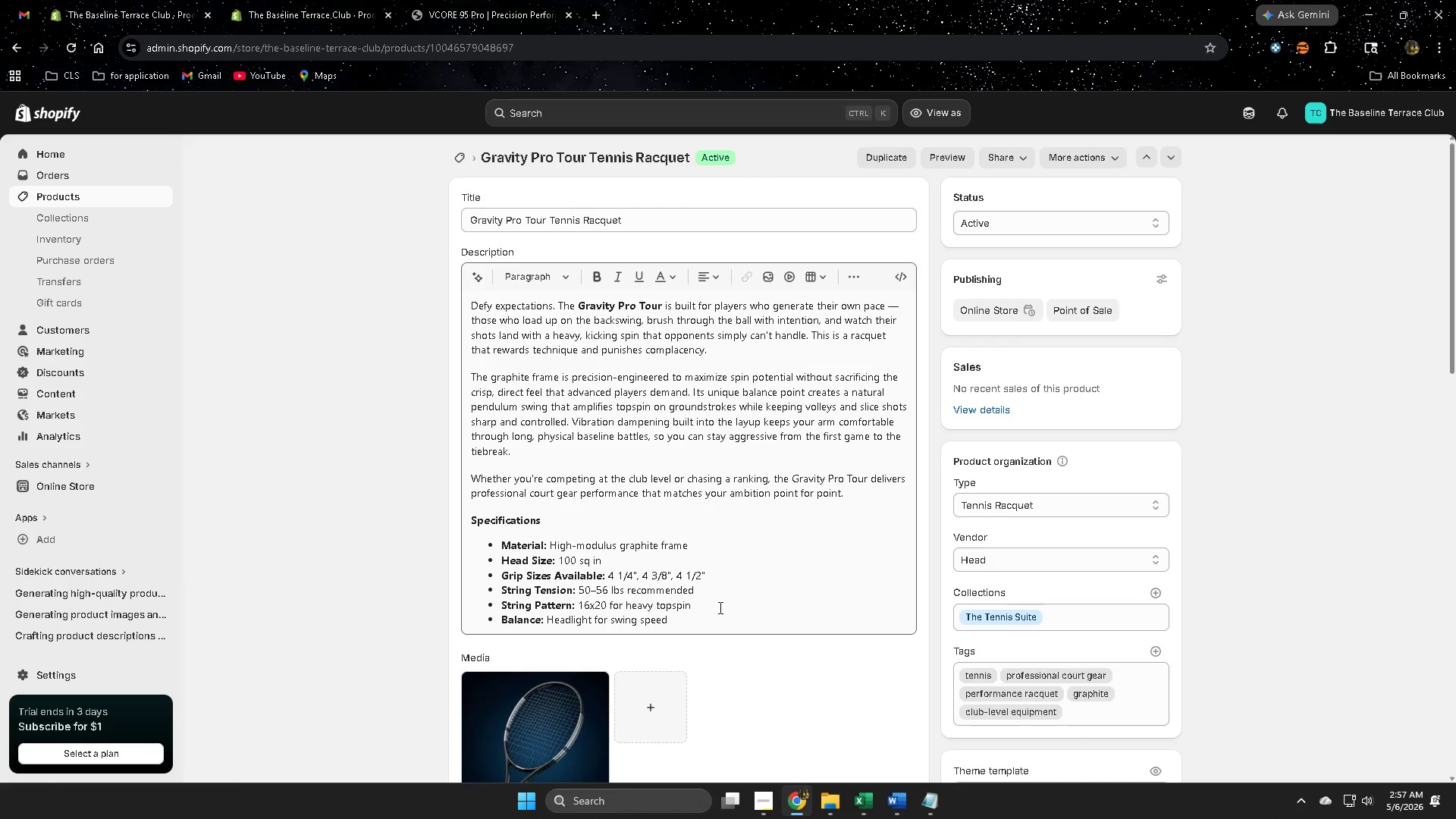 
scroll: coordinate [802, 579], scroll_direction: down, amount: 12.0
 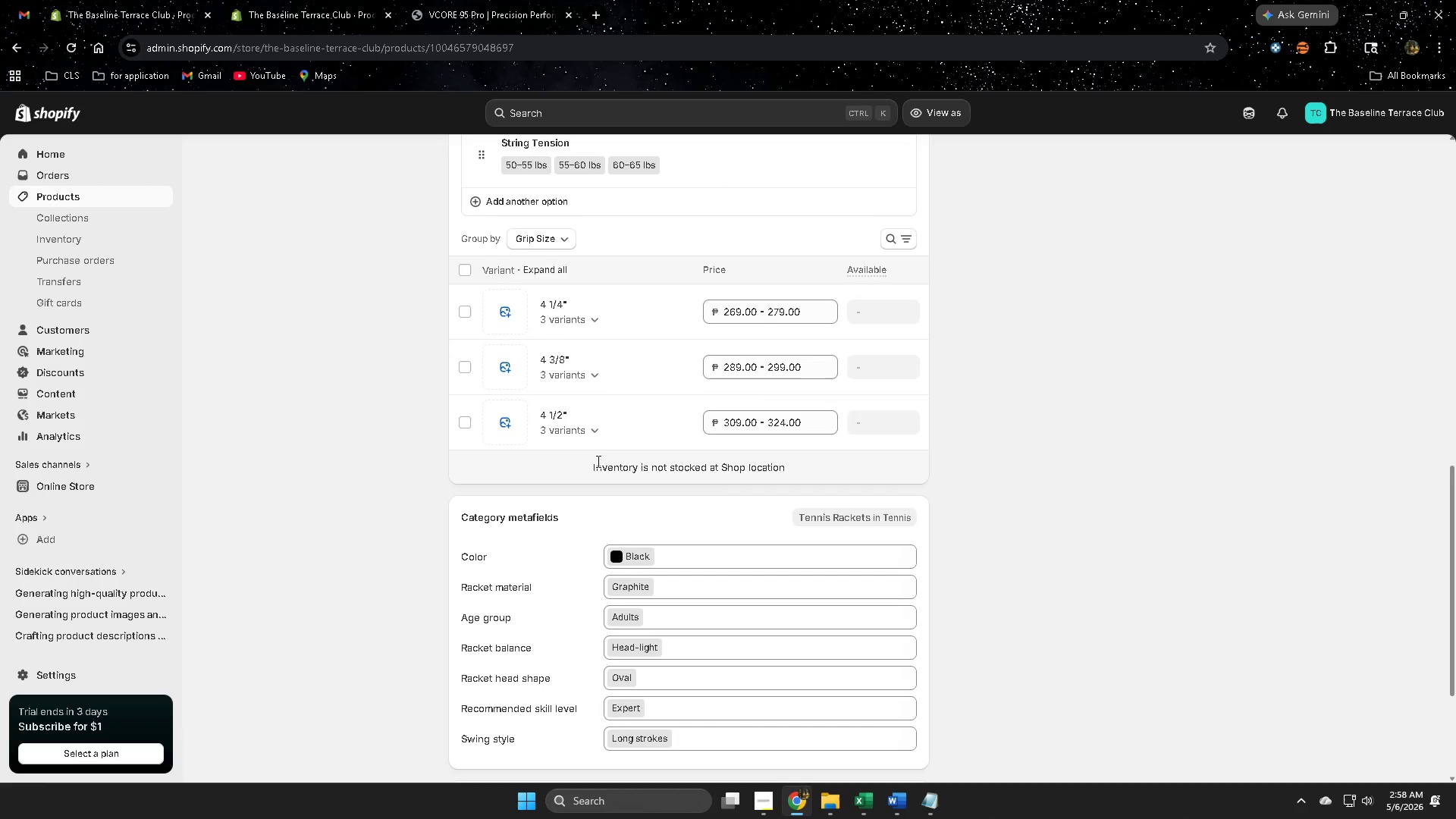 
left_click([594, 428])
 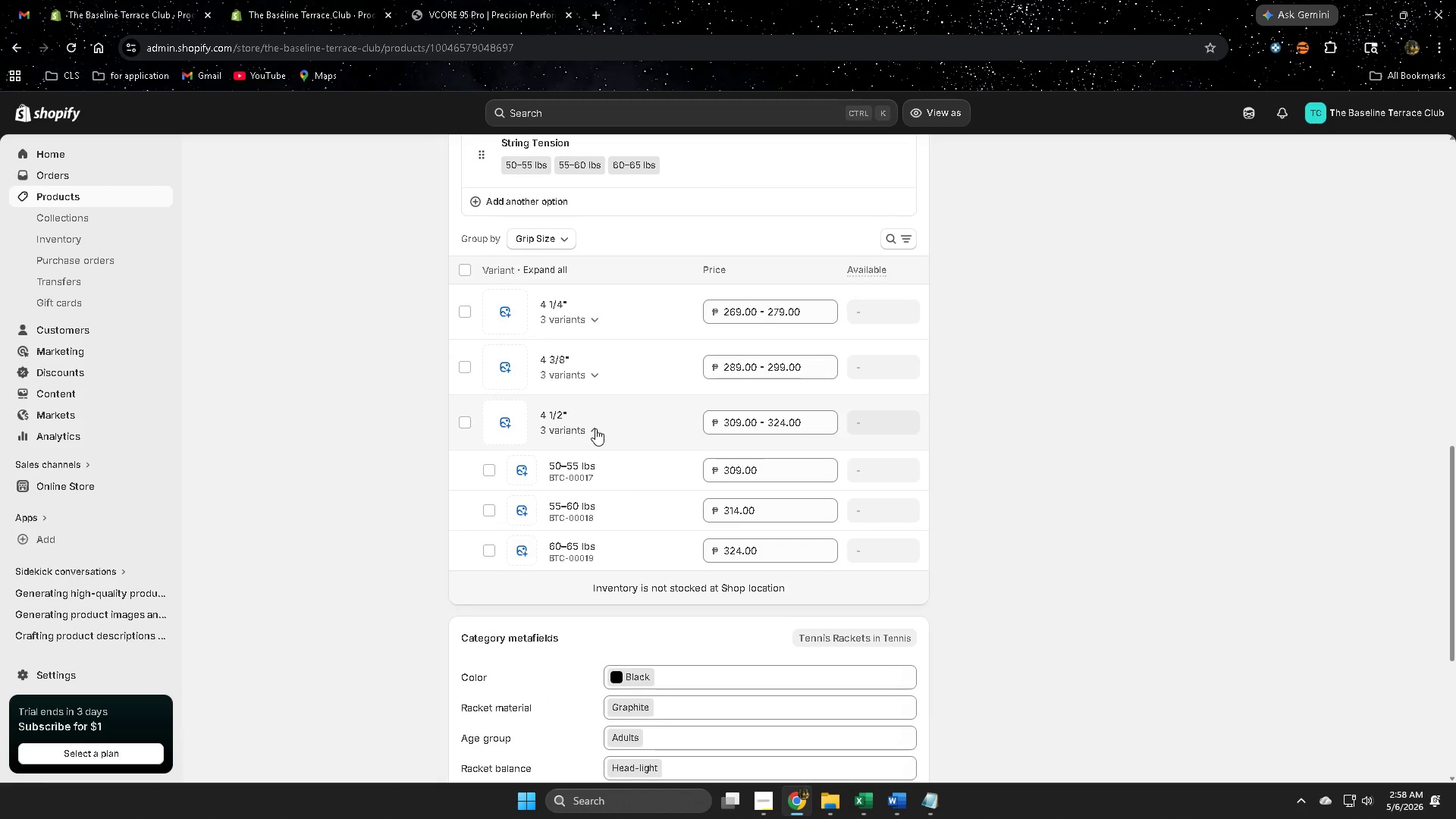 
left_click([595, 428])
 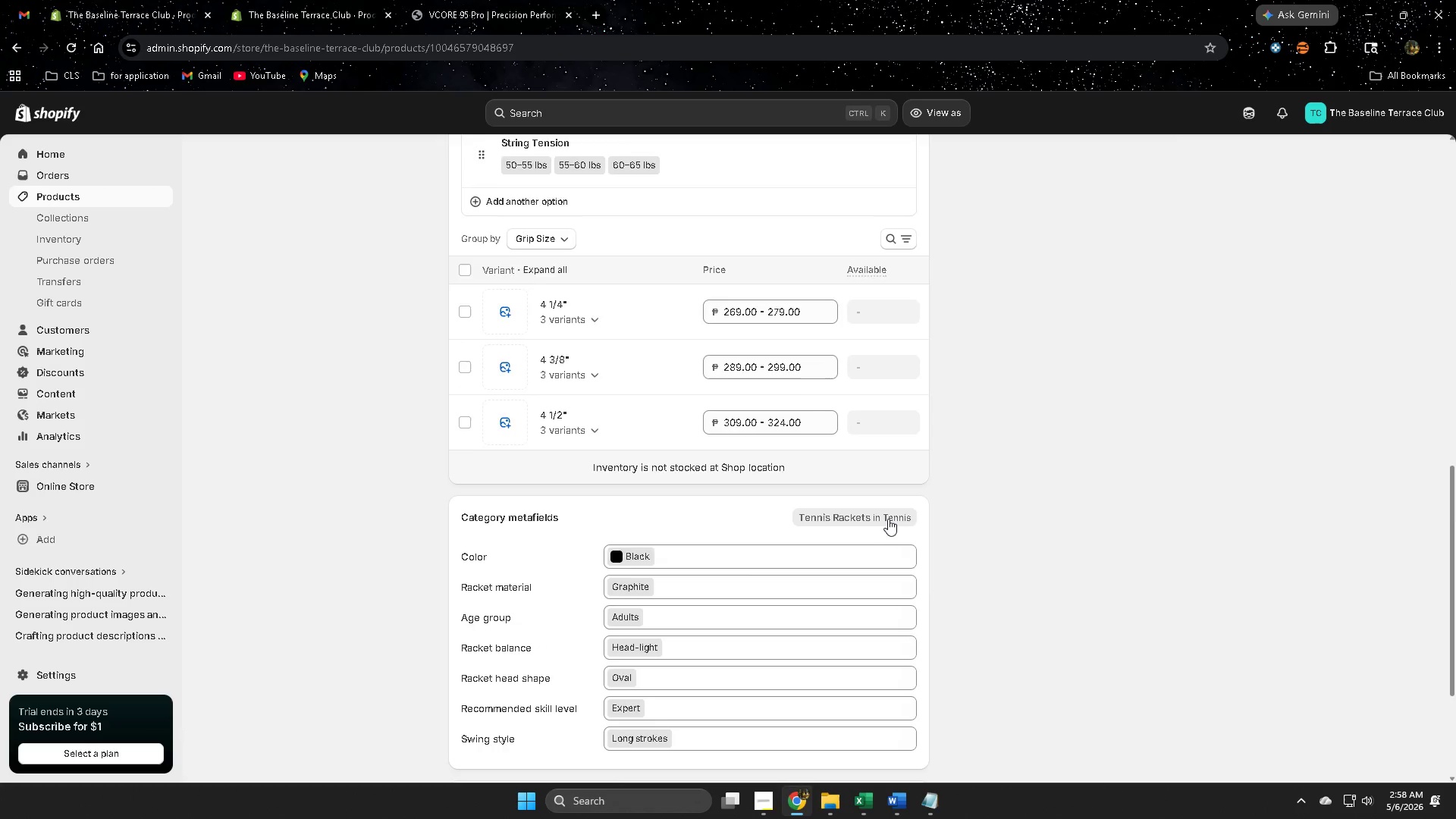 
scroll: coordinate [888, 519], scroll_direction: up, amount: 9.0
 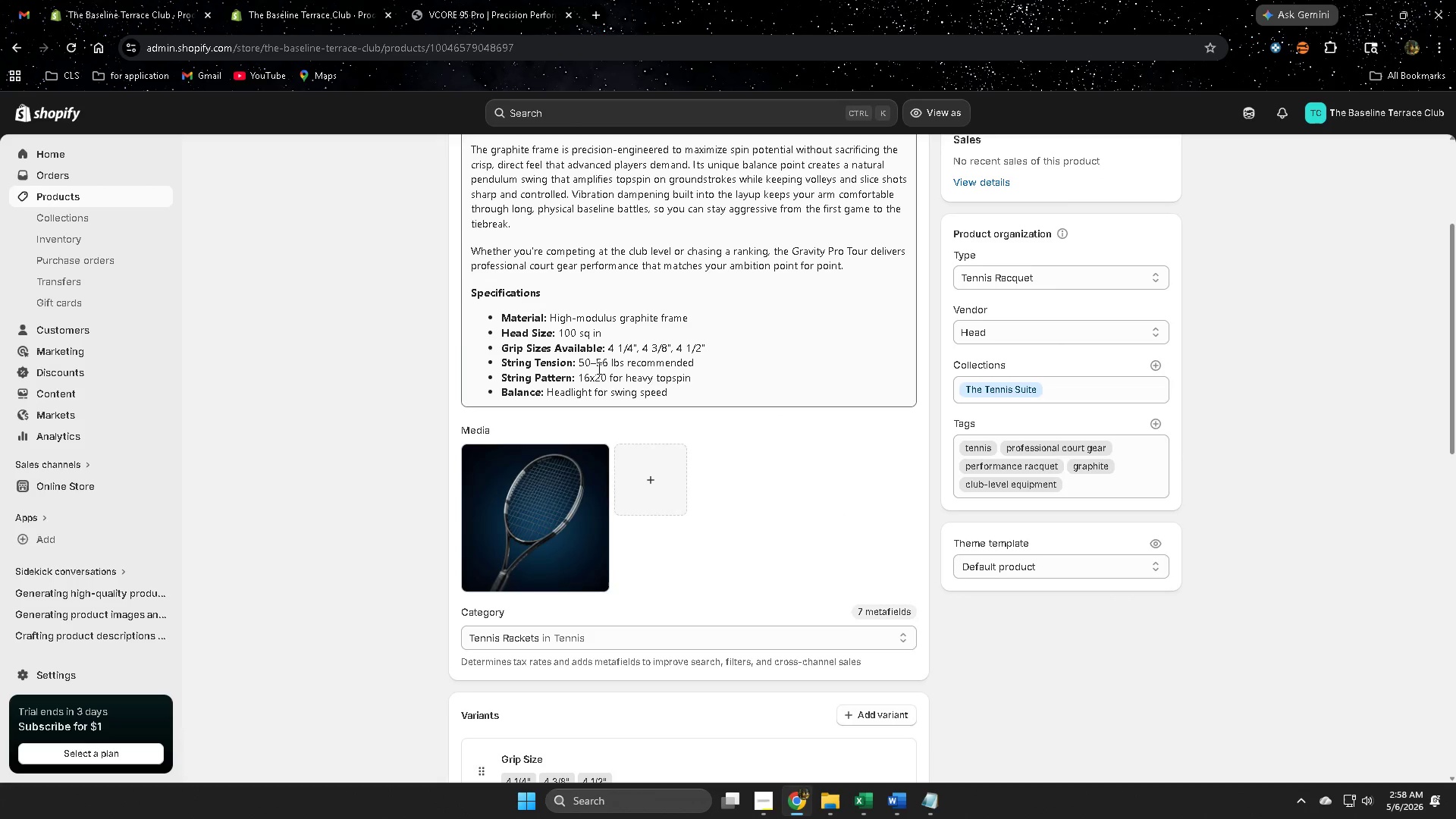 
left_click([598, 362])
 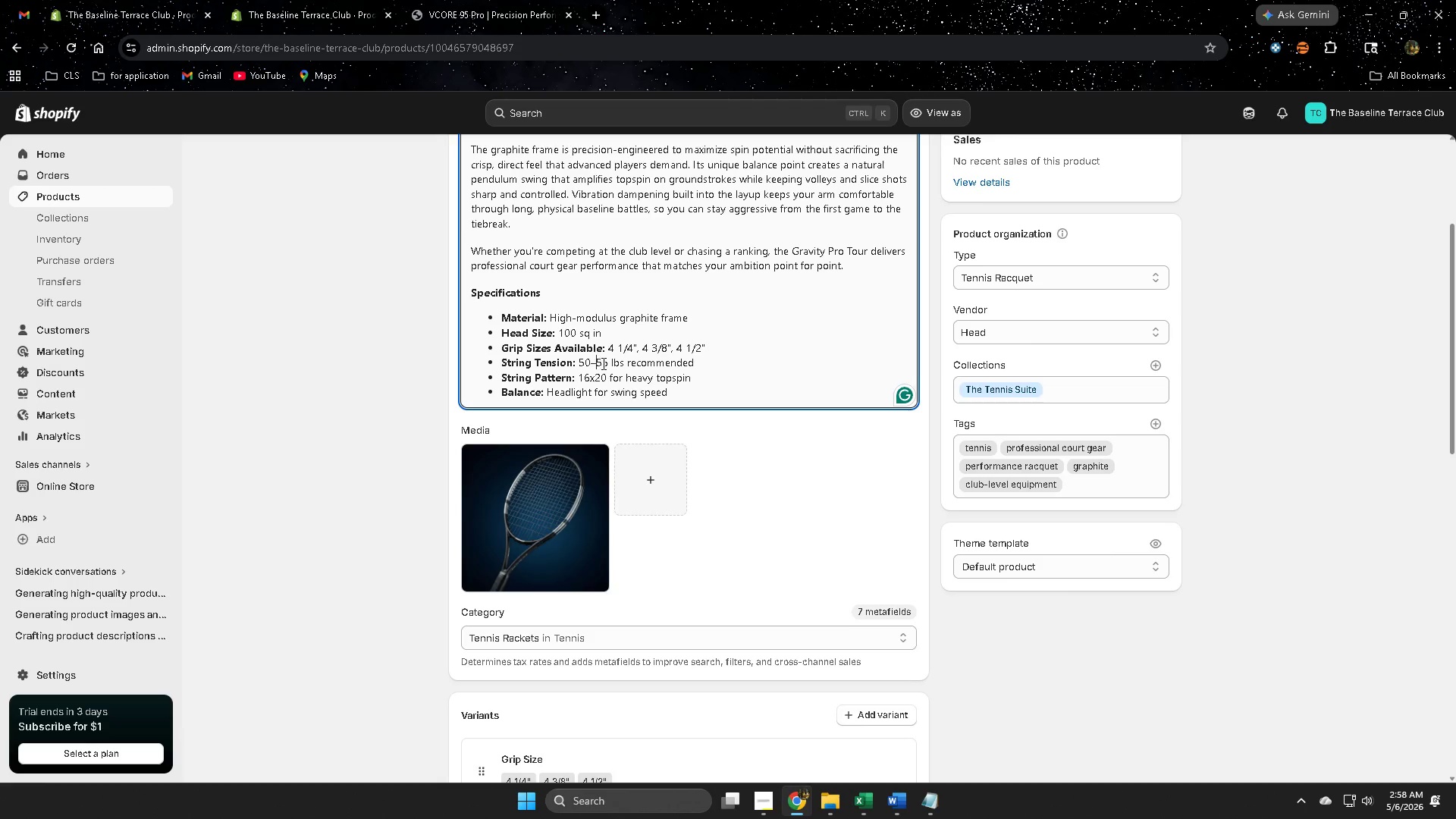 
double_click([602, 363])
 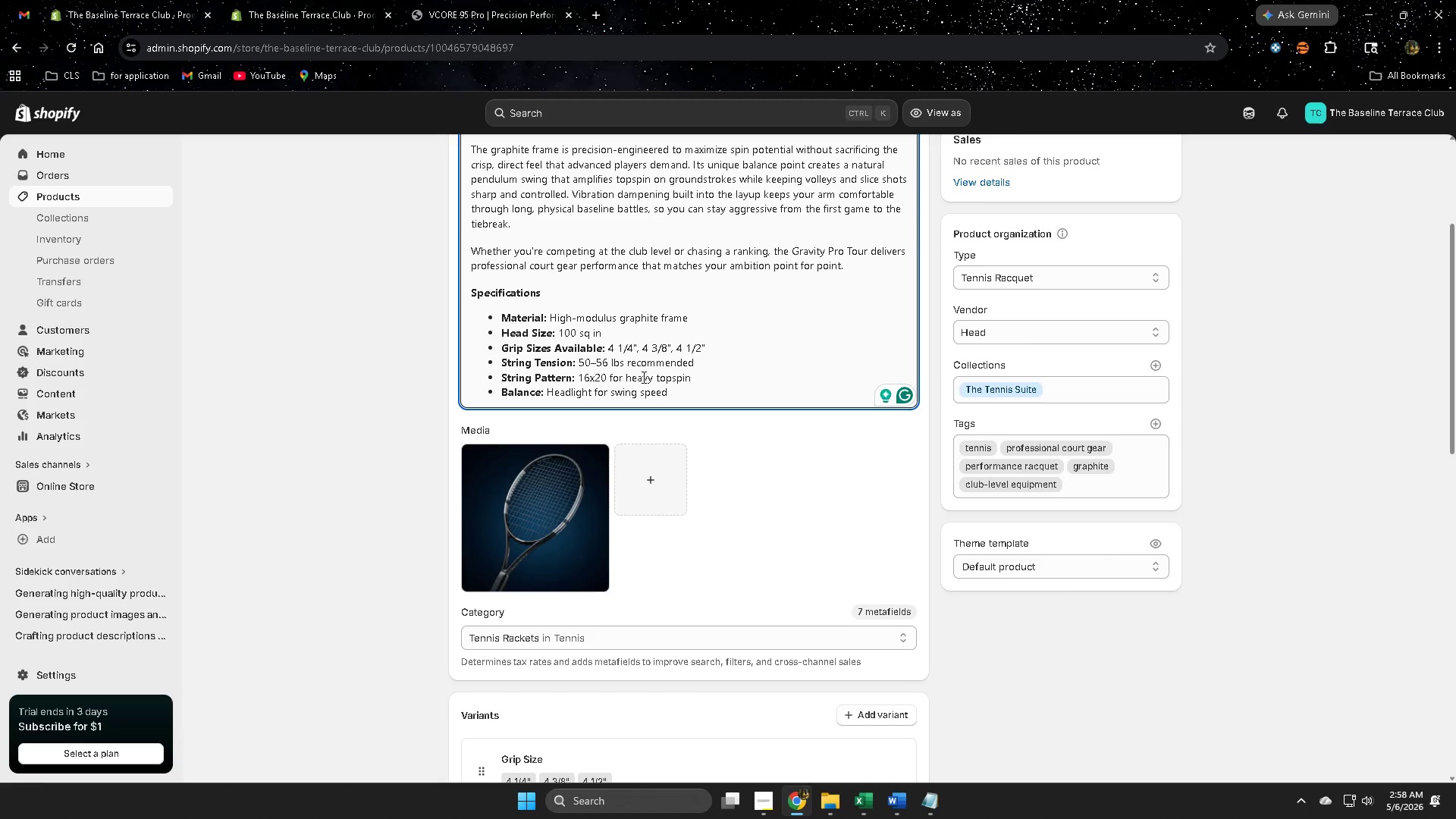 
key(Backspace)
 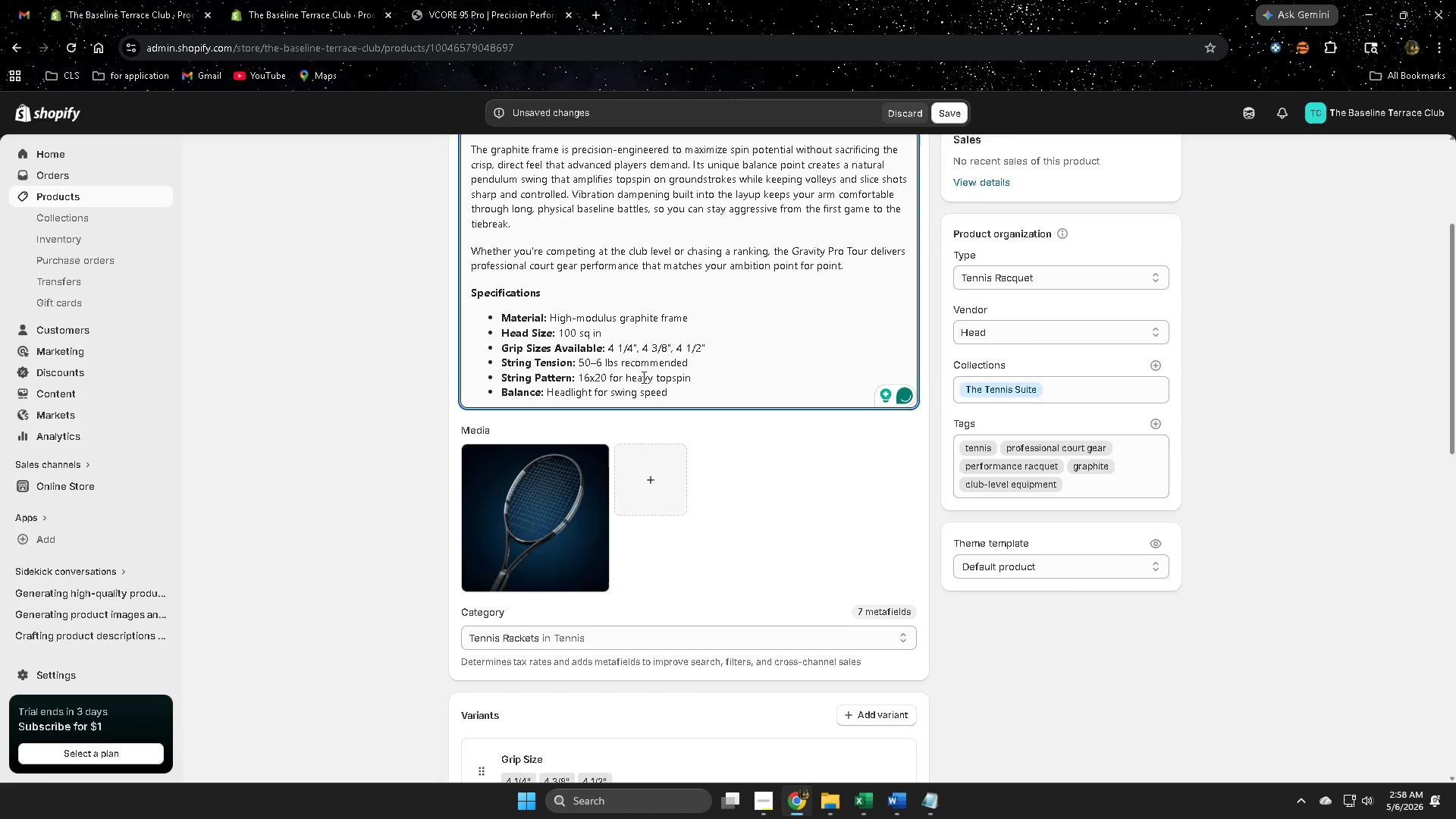 
key(6)
 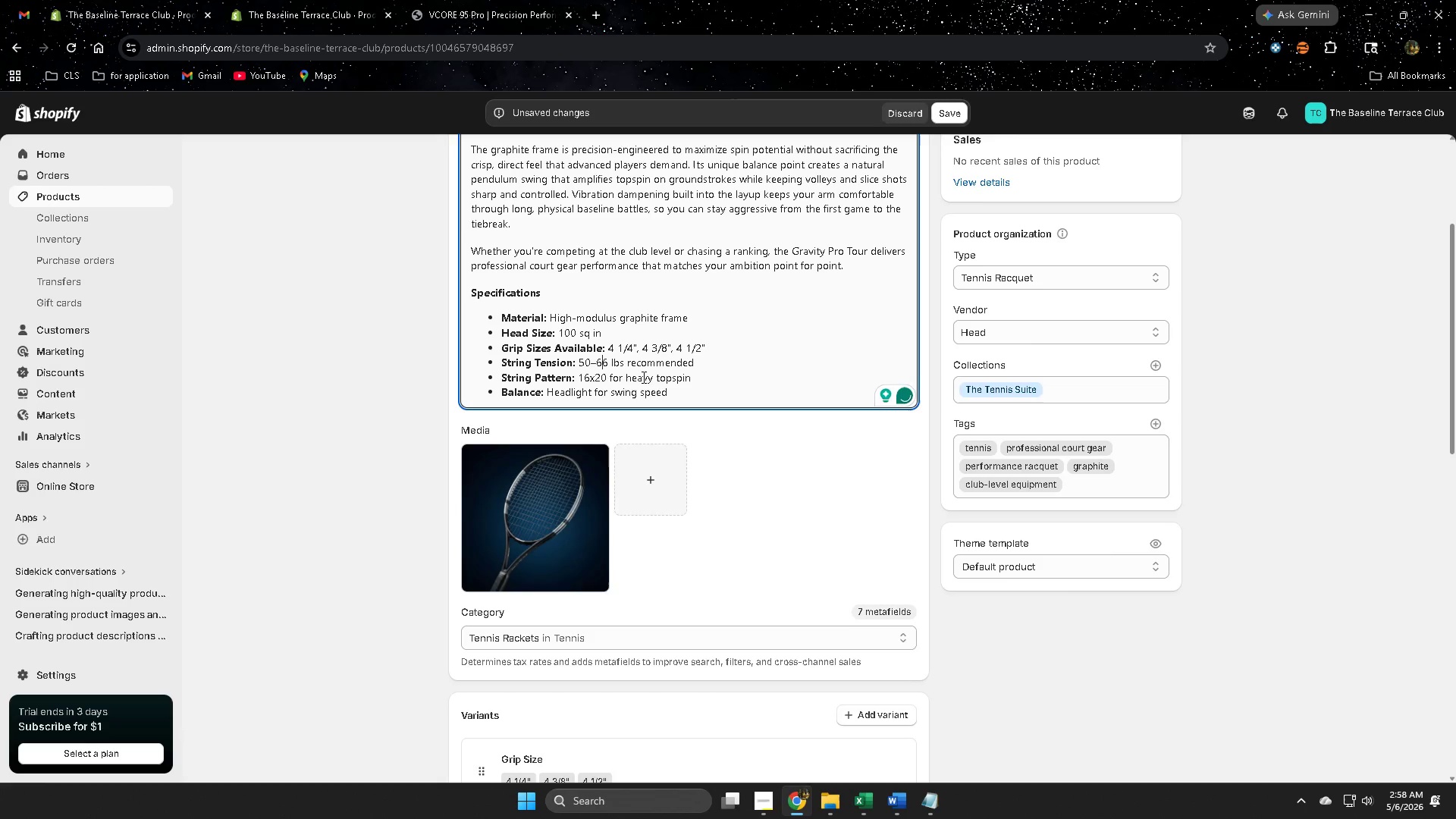 
key(ArrowRight)
 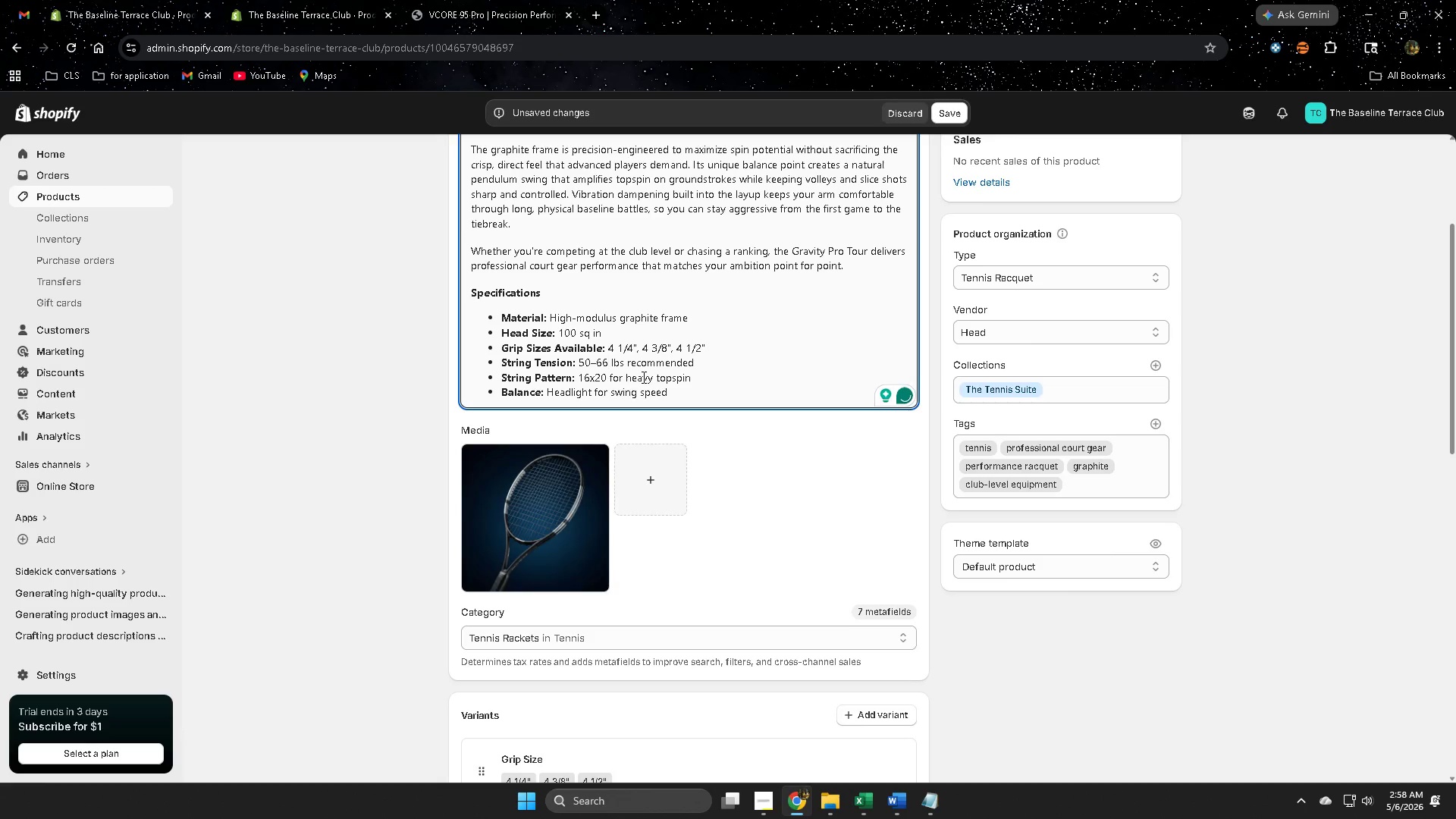 
key(Backspace)
 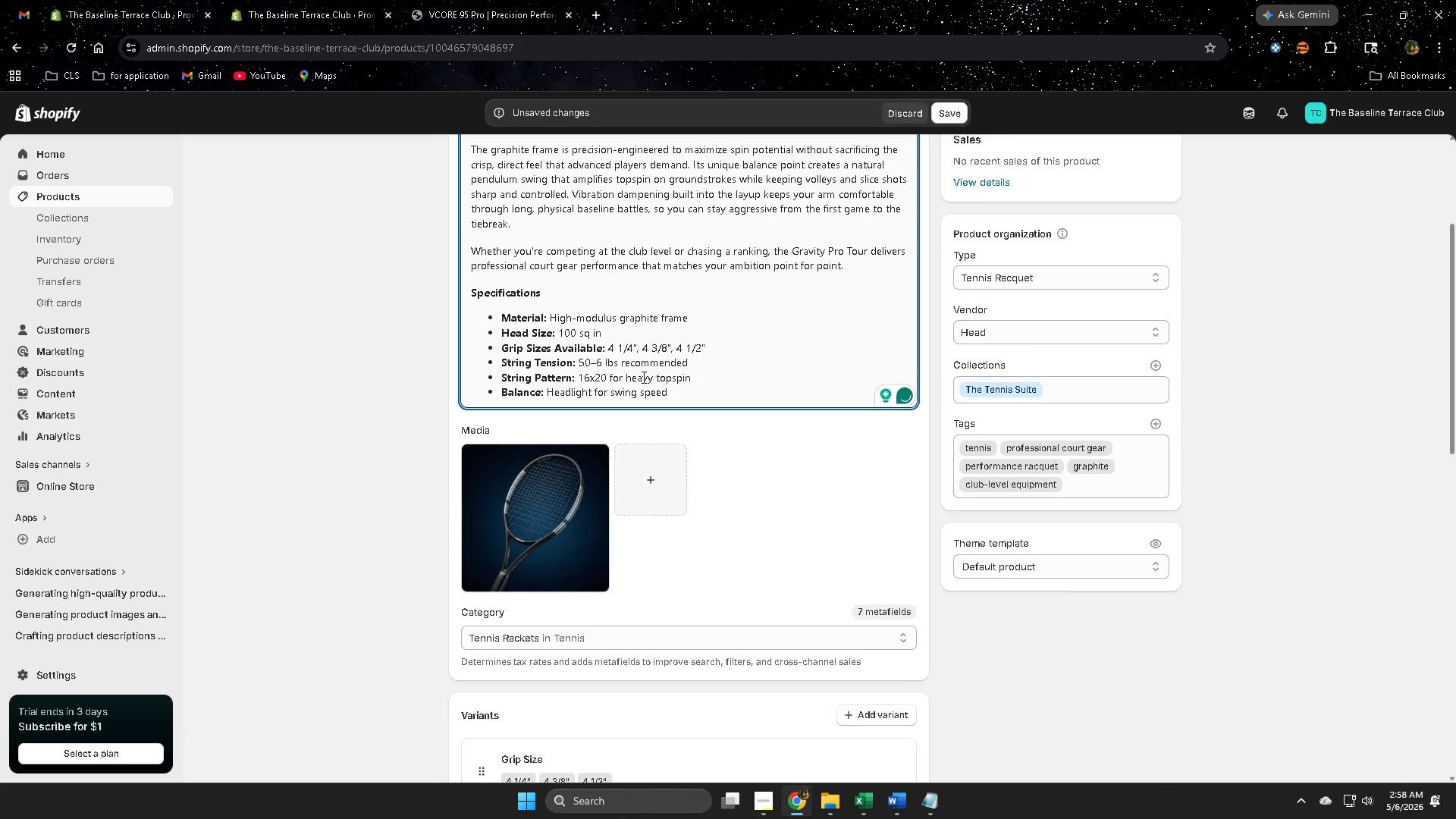 
key(5)
 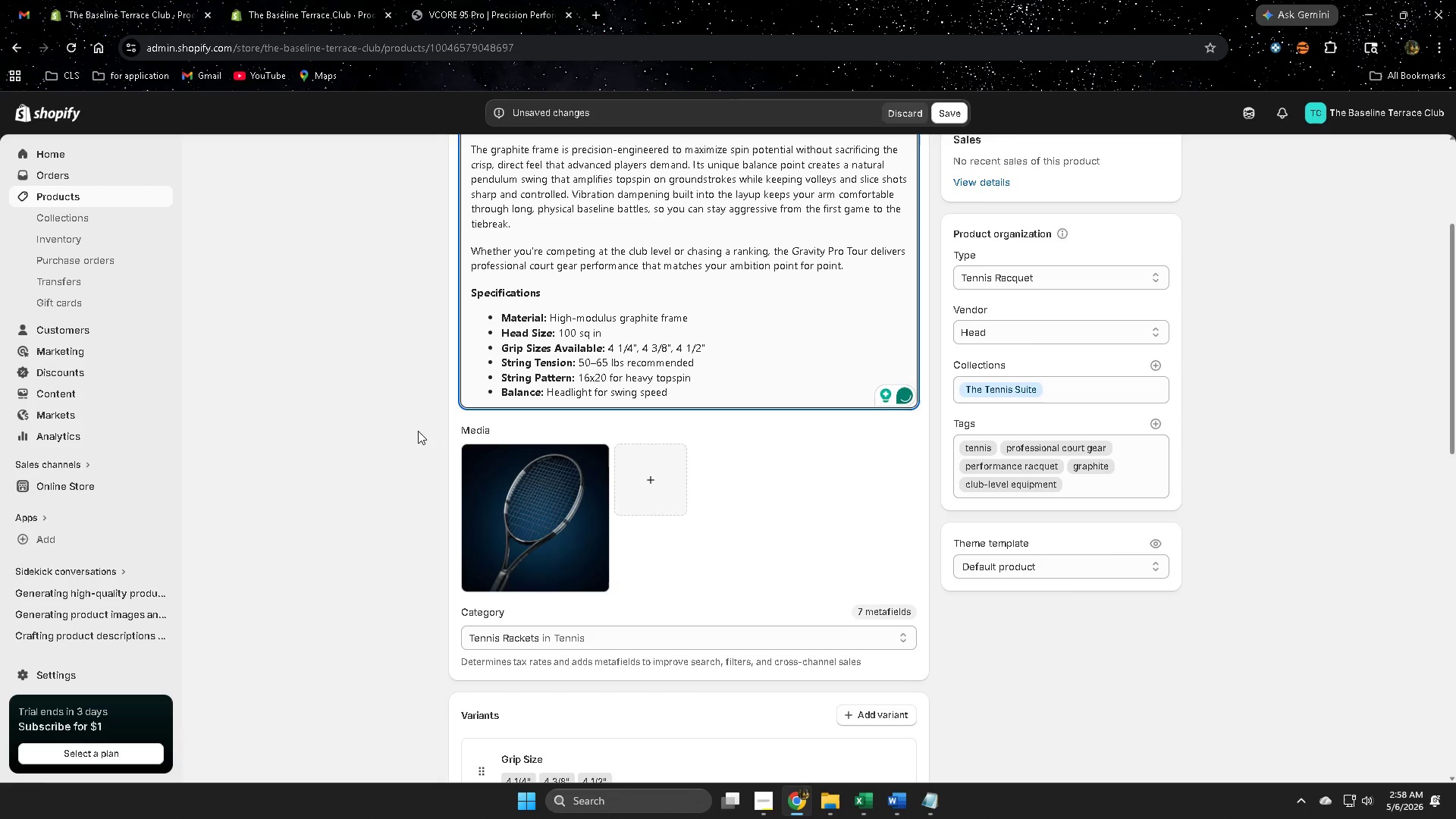 
left_click([414, 438])
 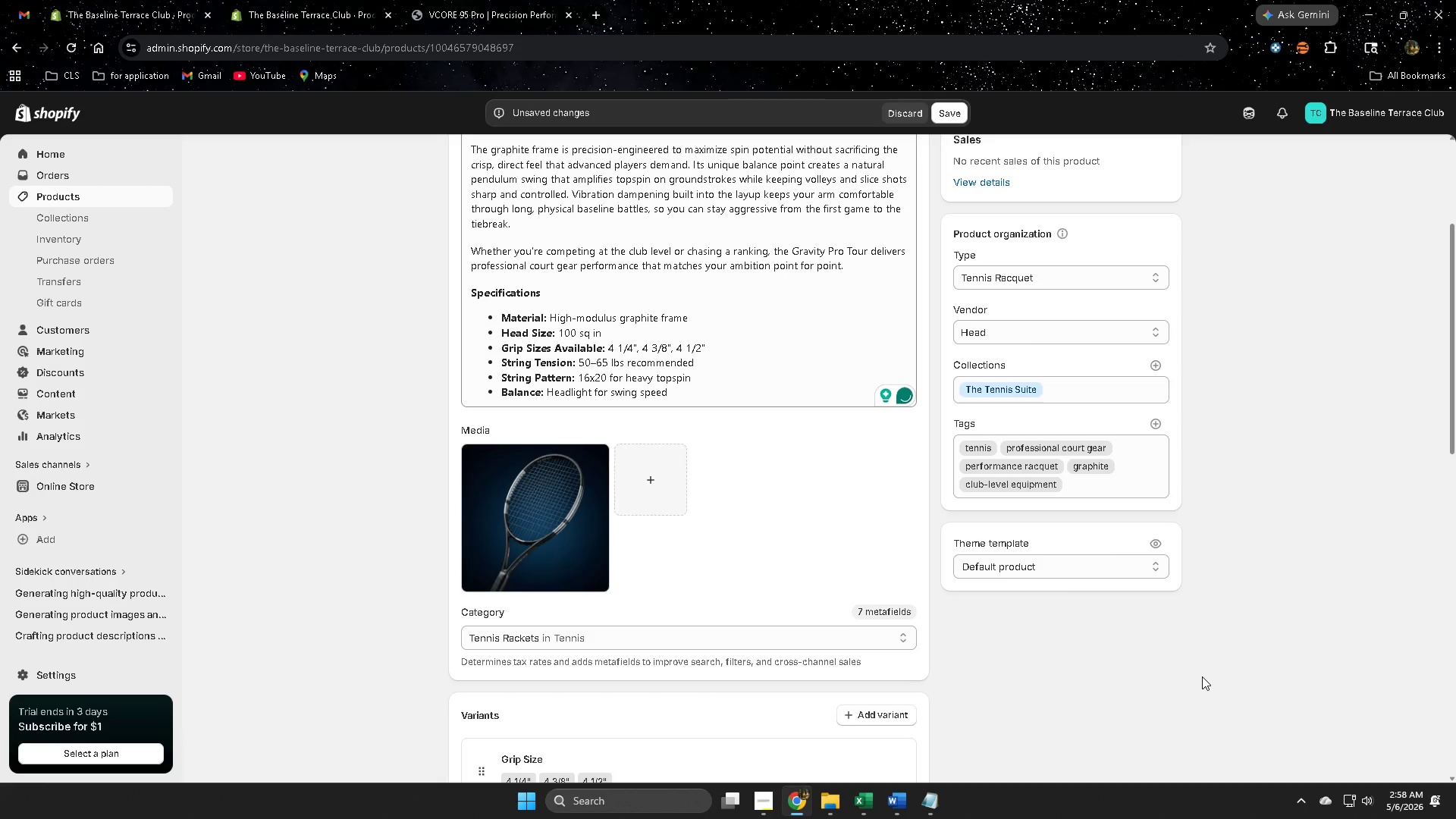 
scroll: coordinate [789, 583], scroll_direction: down, amount: 14.0
 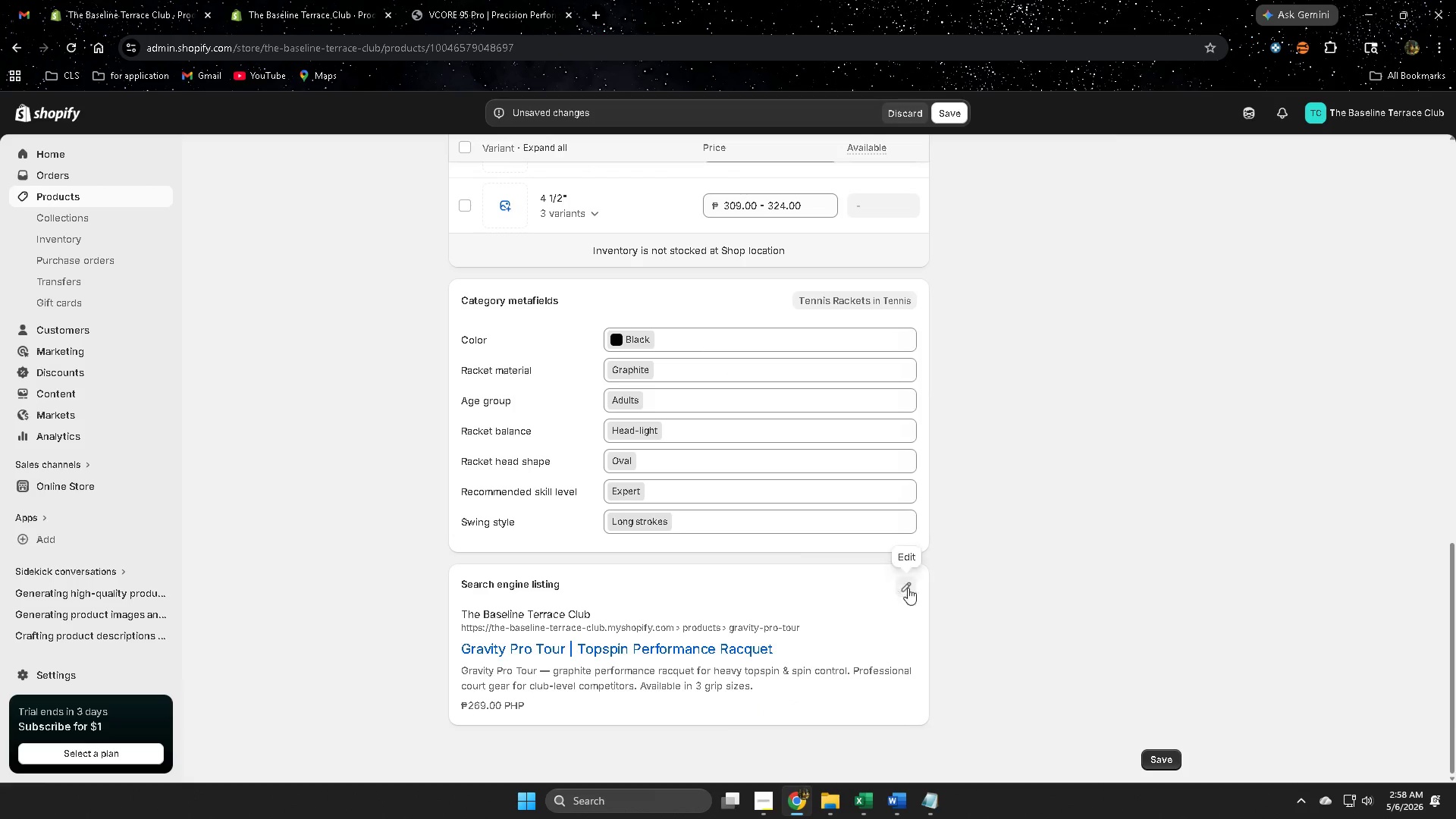 
scroll: coordinate [879, 586], scroll_direction: up, amount: 4.0
 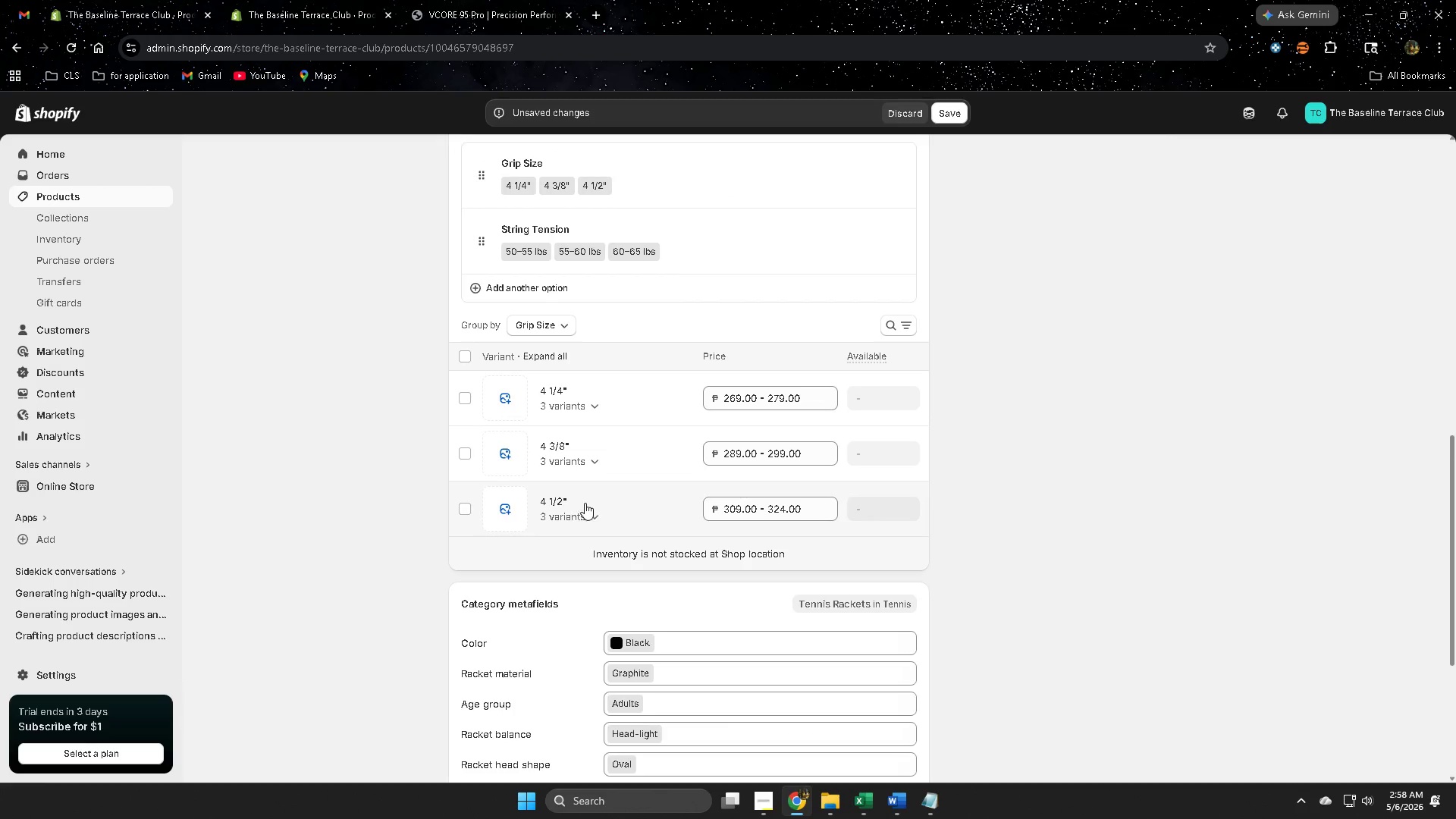 
left_click([591, 512])
 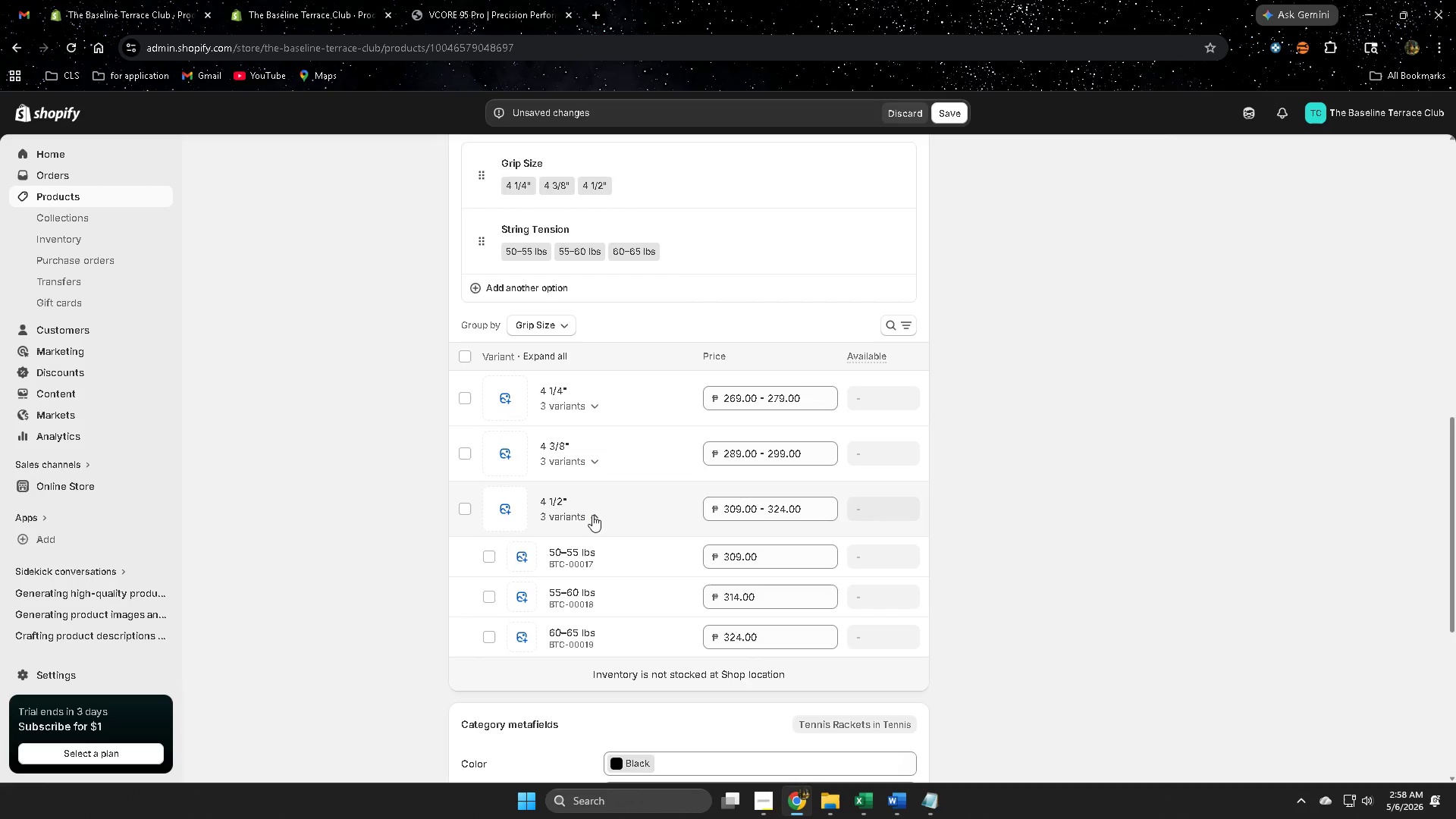 
left_click([592, 515])
 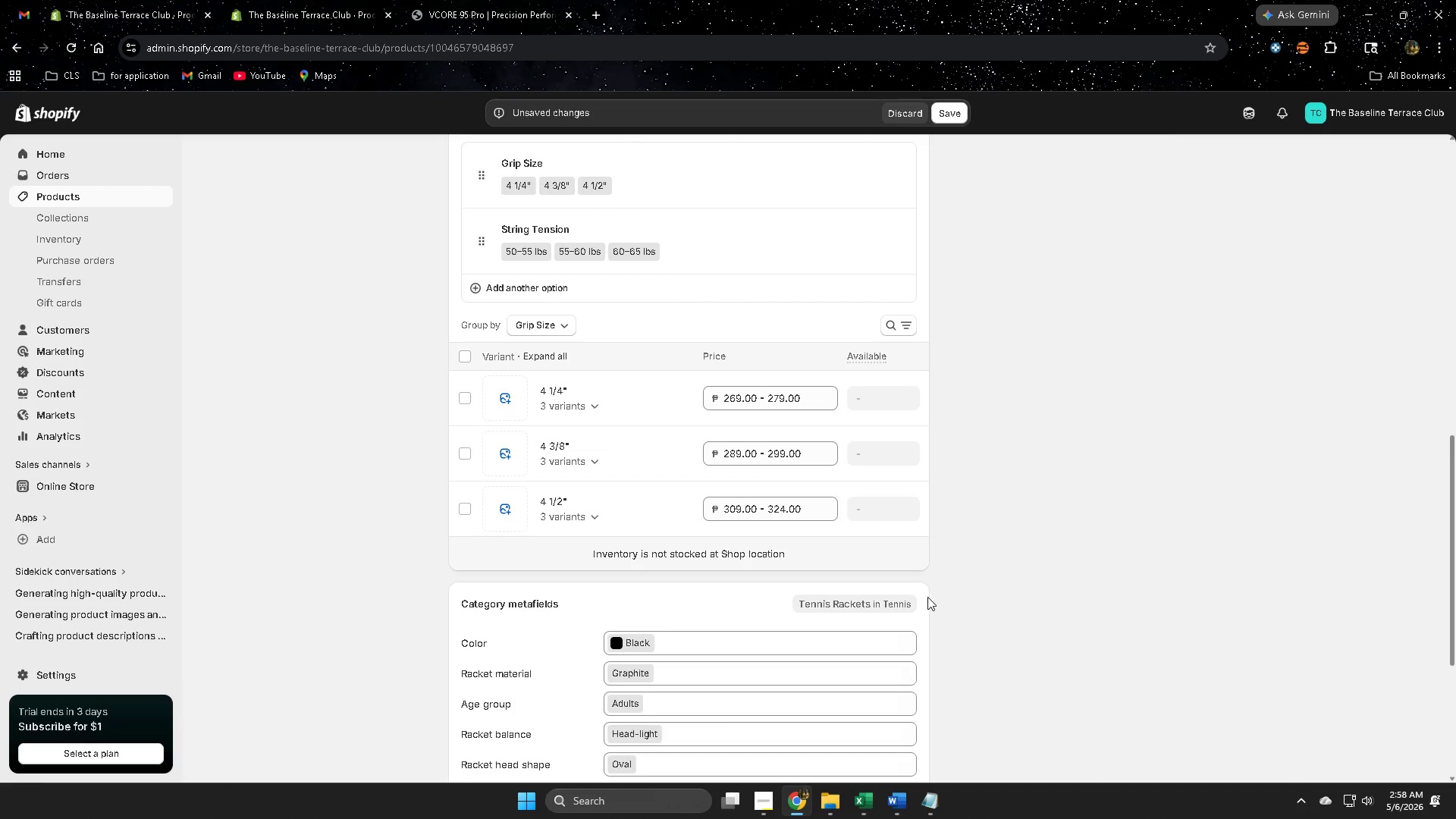 
scroll: coordinate [930, 598], scroll_direction: up, amount: 8.0
 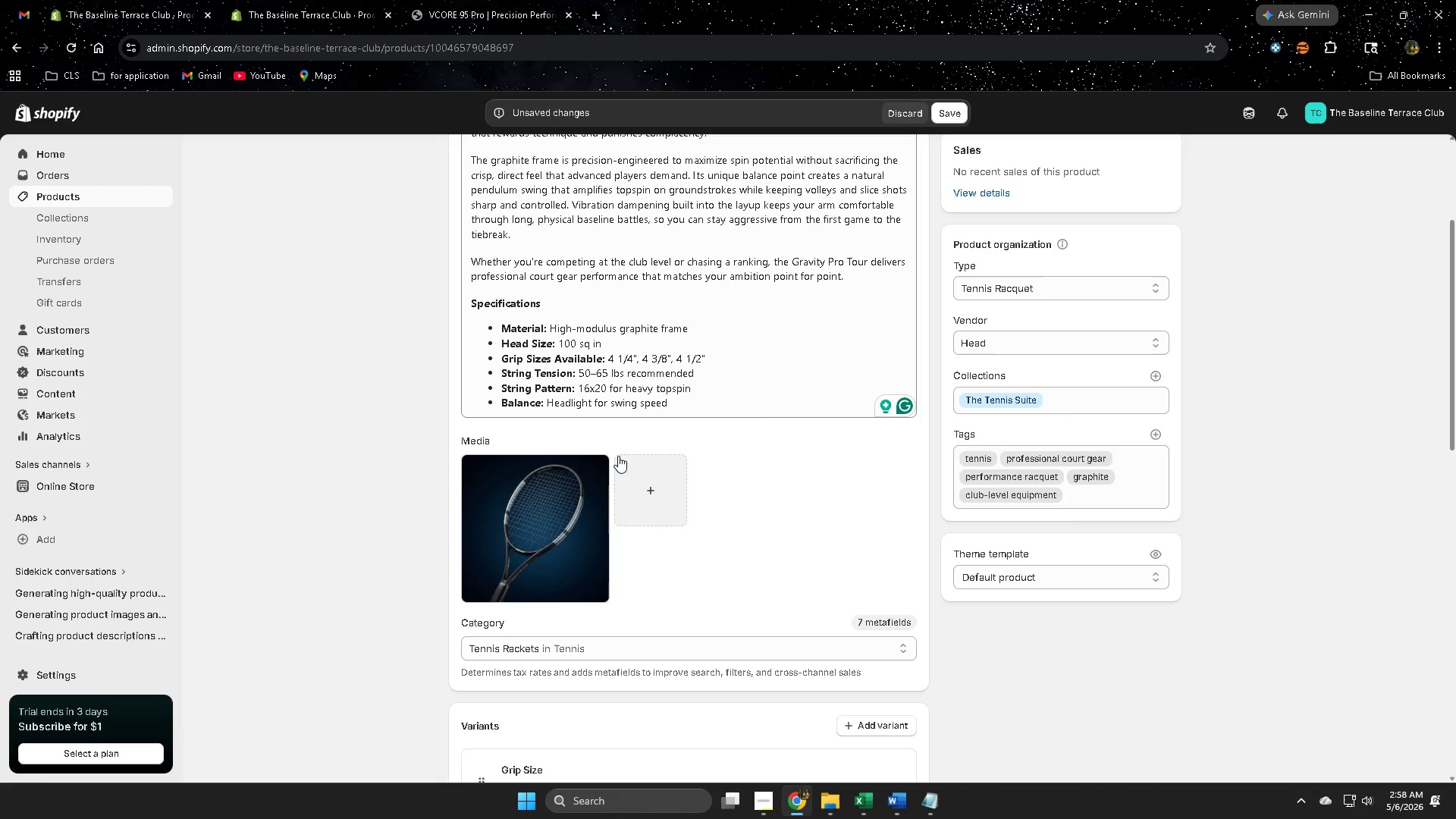 
wait(10.26)
 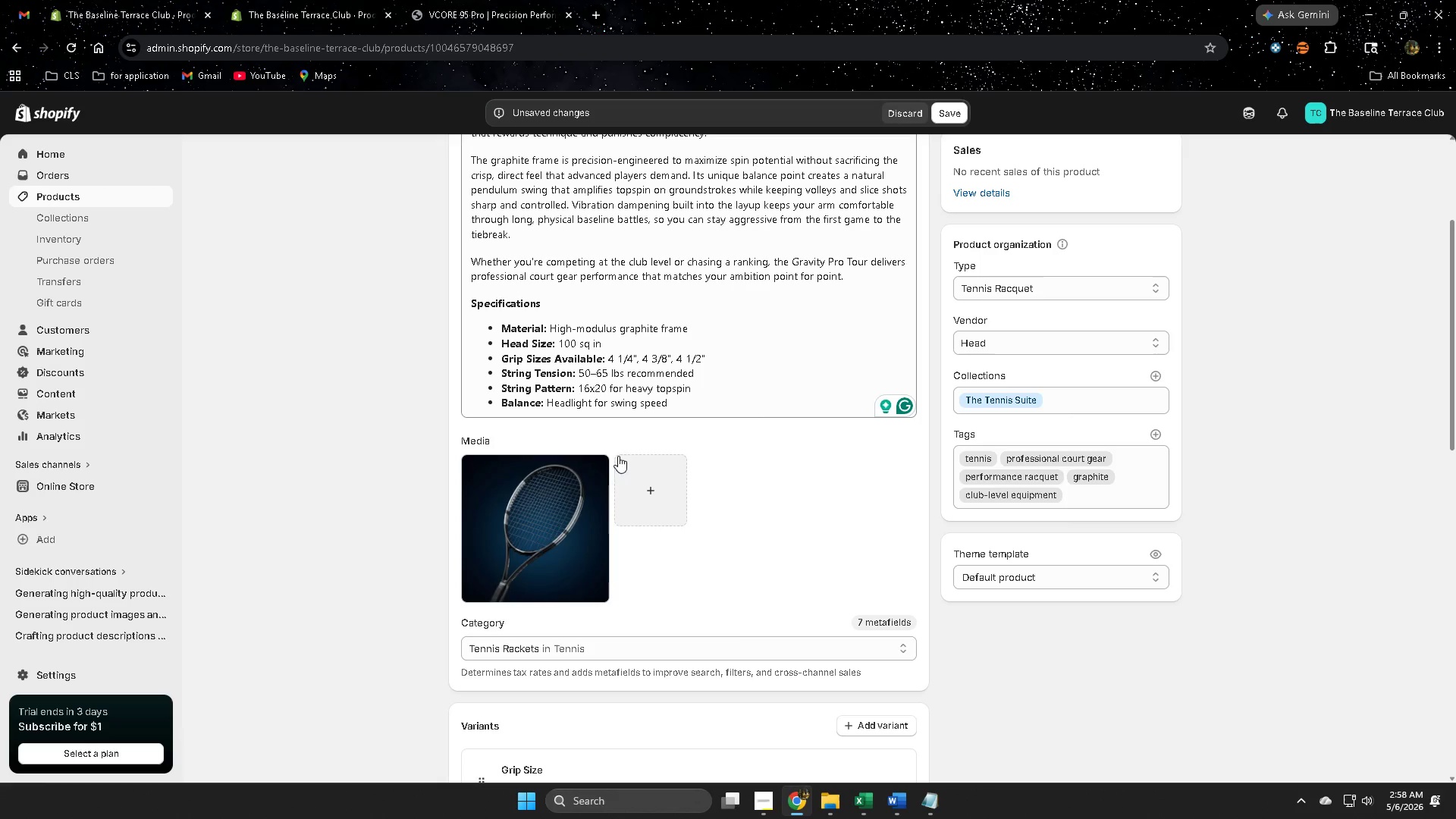 
left_click([467, 0])
 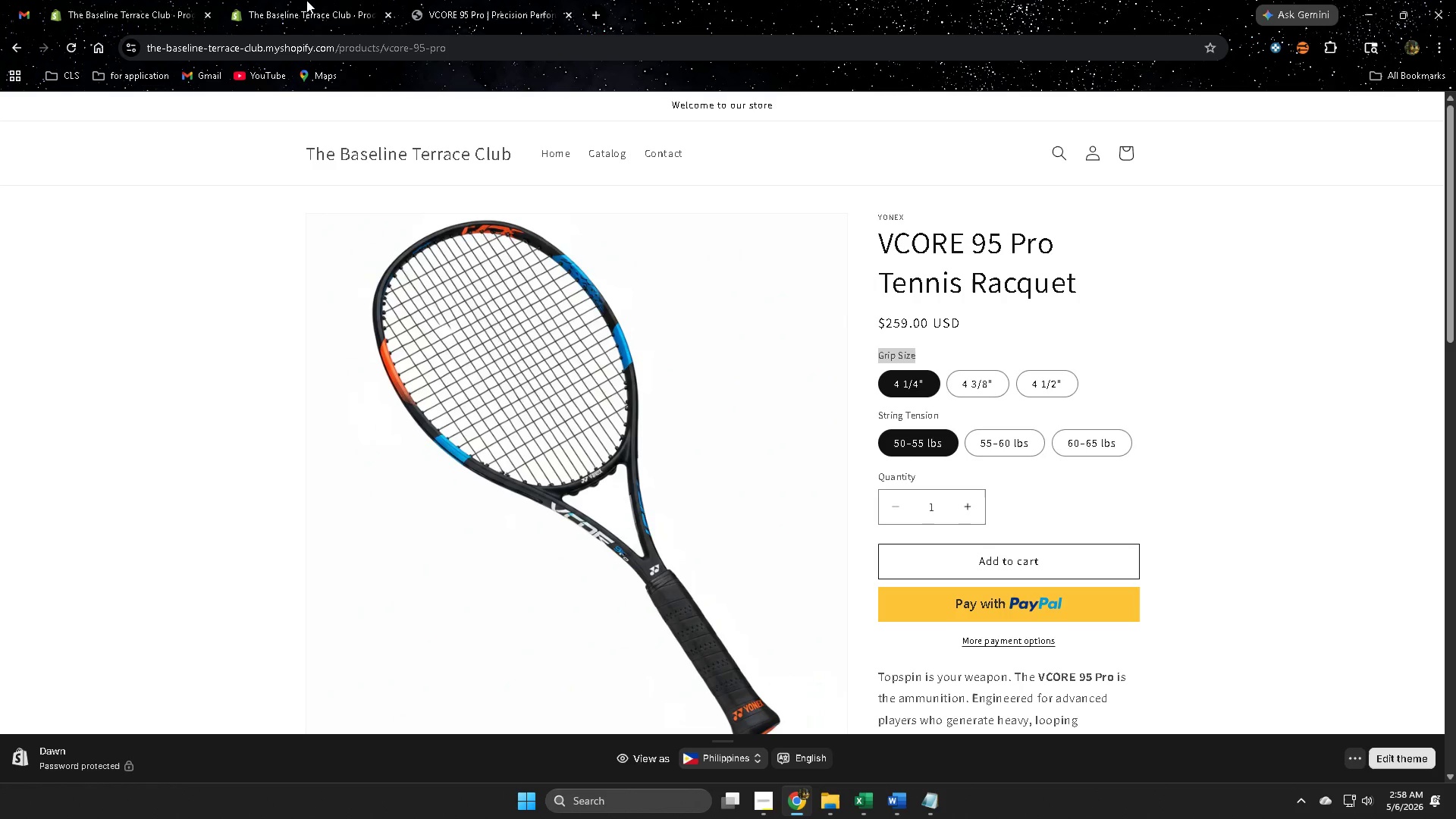 
left_click([306, 0])
 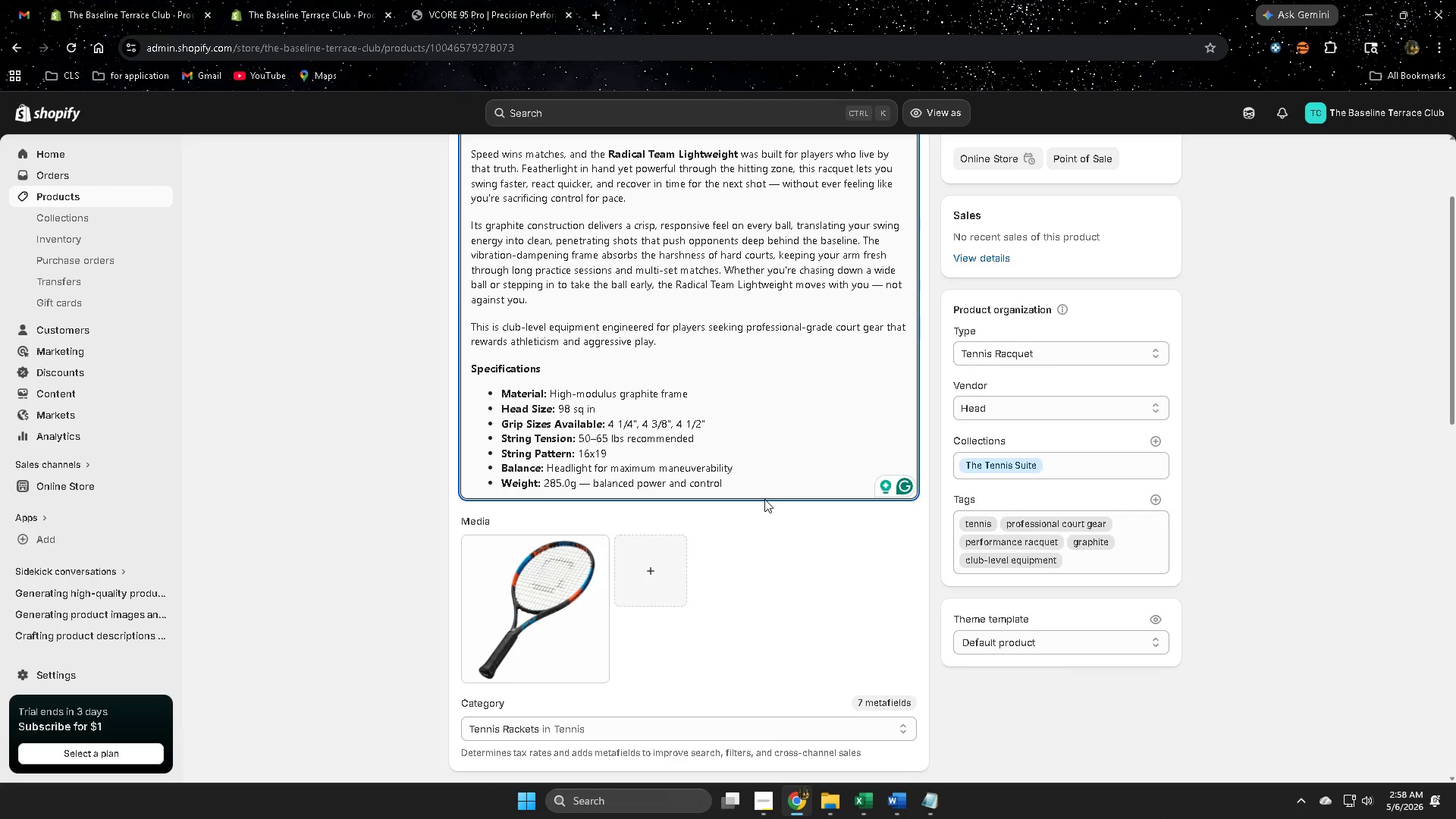 
wait(6.39)
 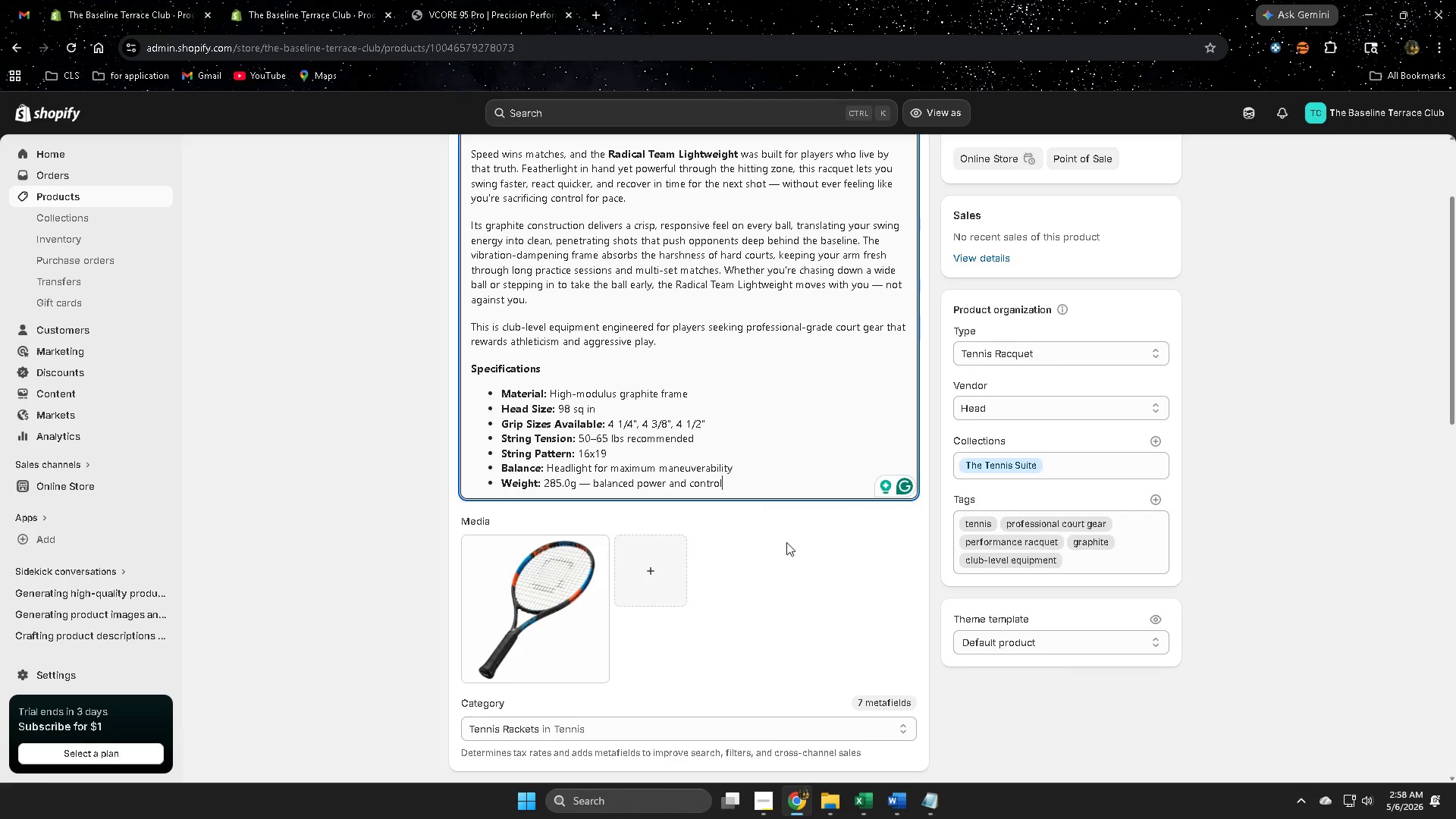 
left_click([121, 0])
 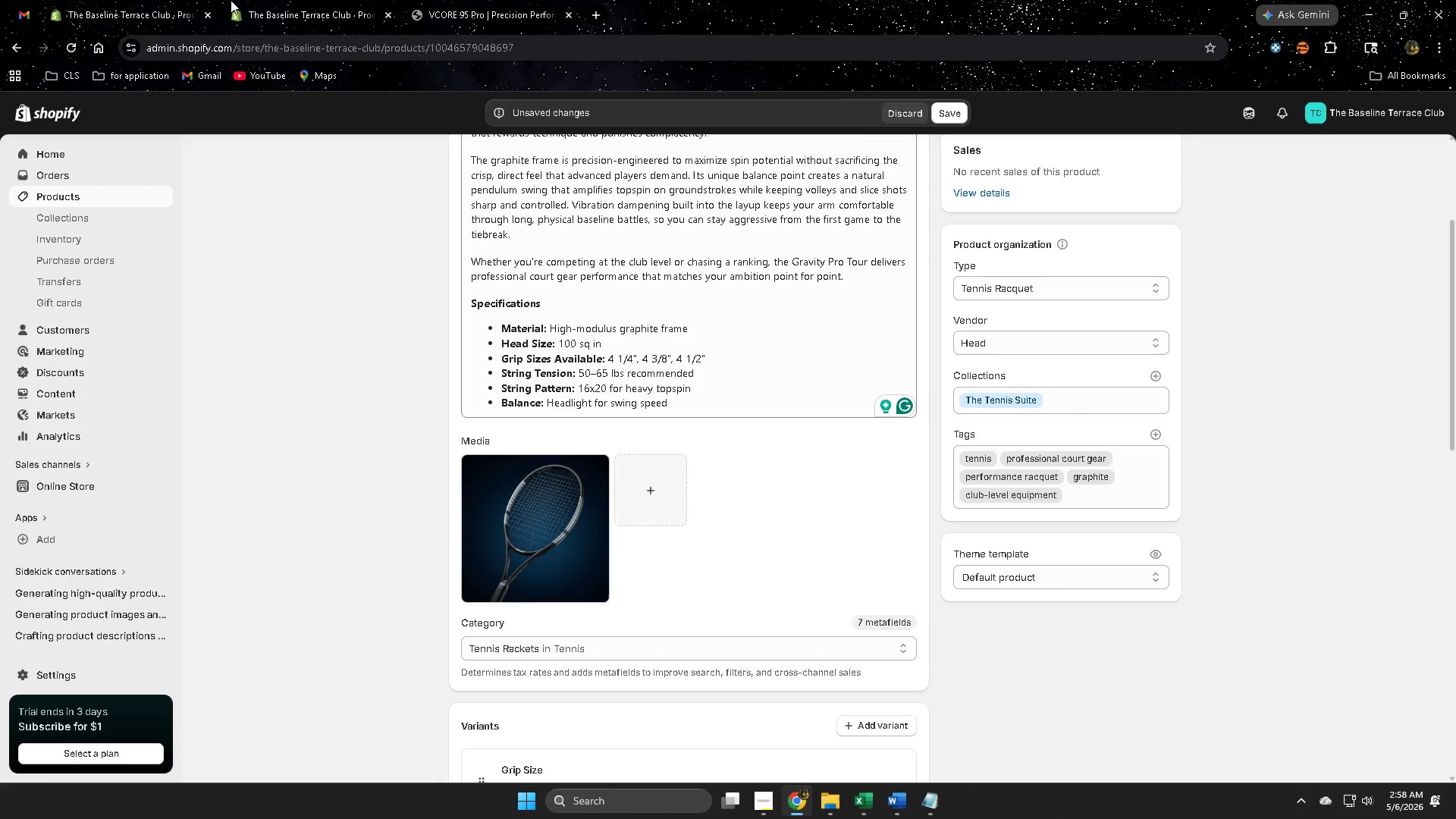 
left_click([296, 0])
 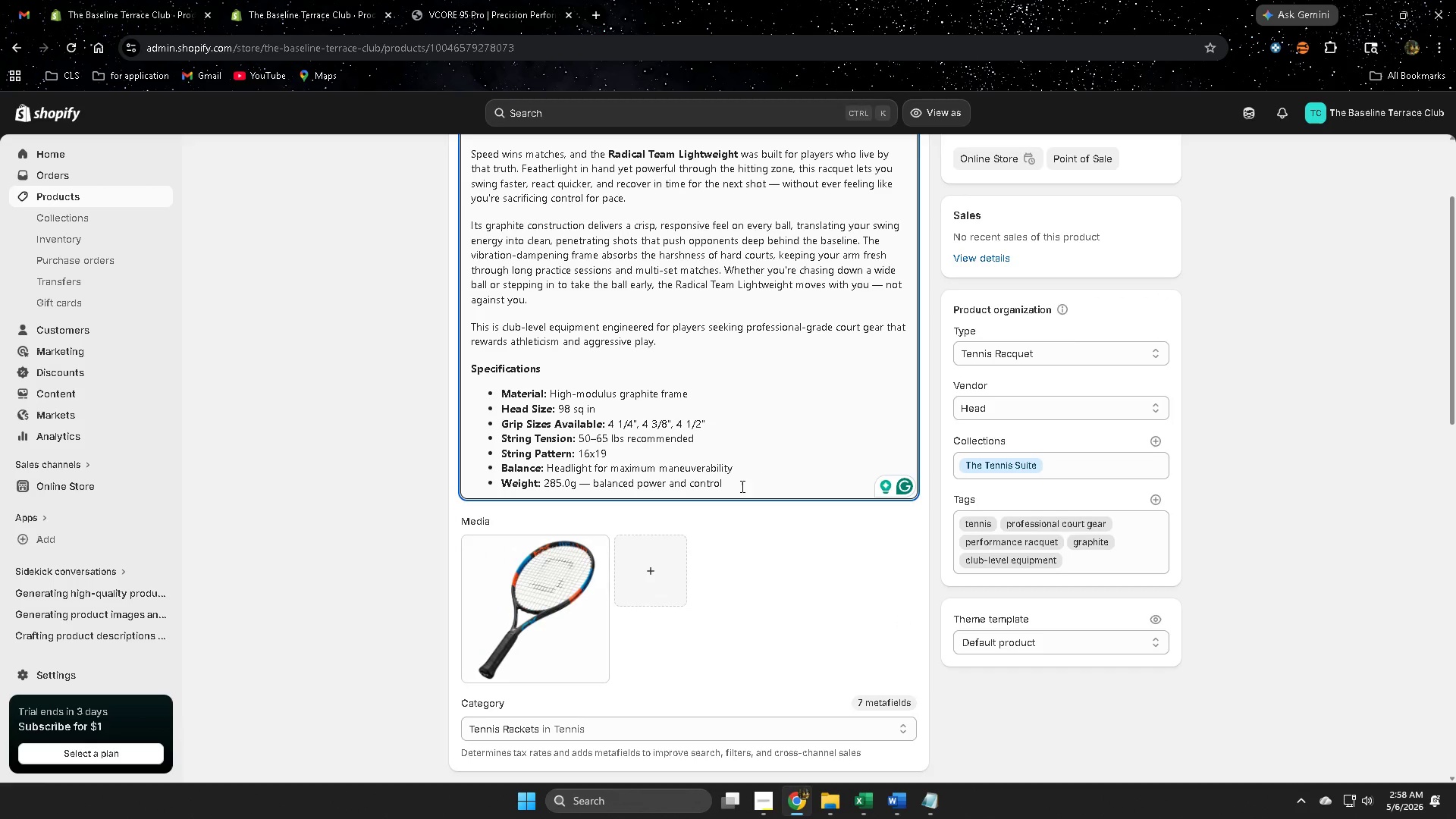 
left_click_drag(start_coordinate=[736, 487], to_coordinate=[504, 475])
 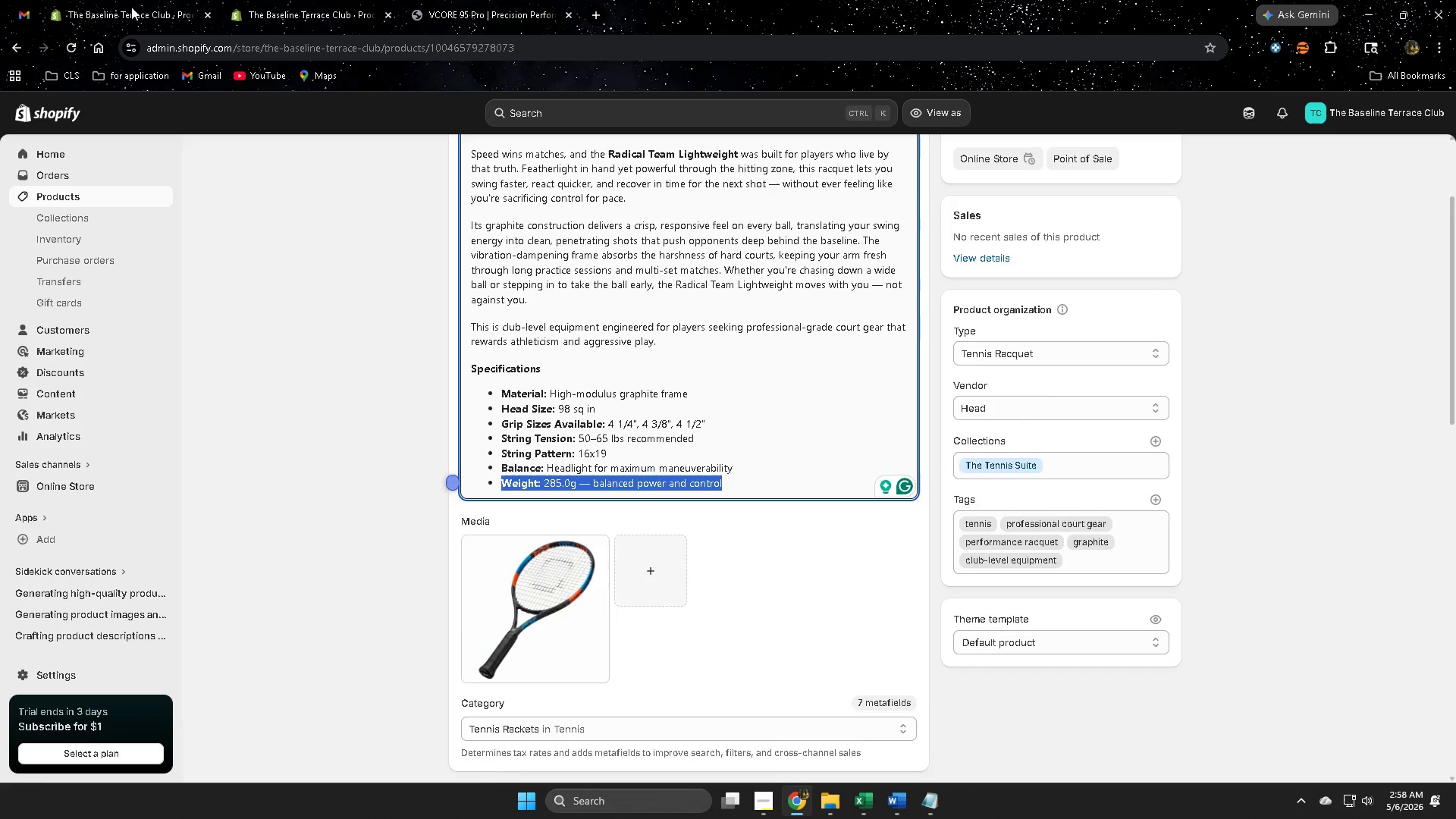 
key(Control+ControlLeft)
 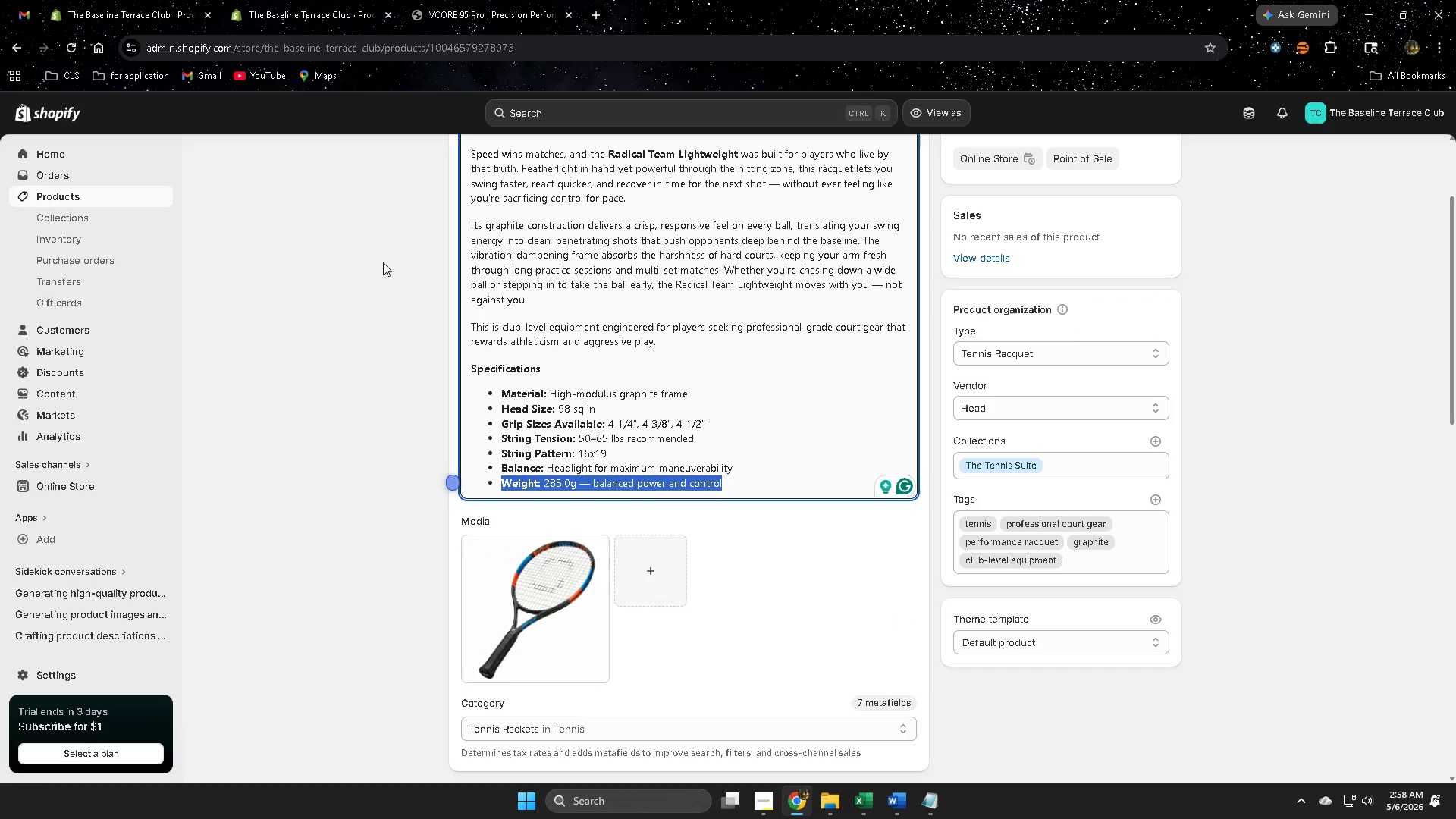 
key(Control+C)
 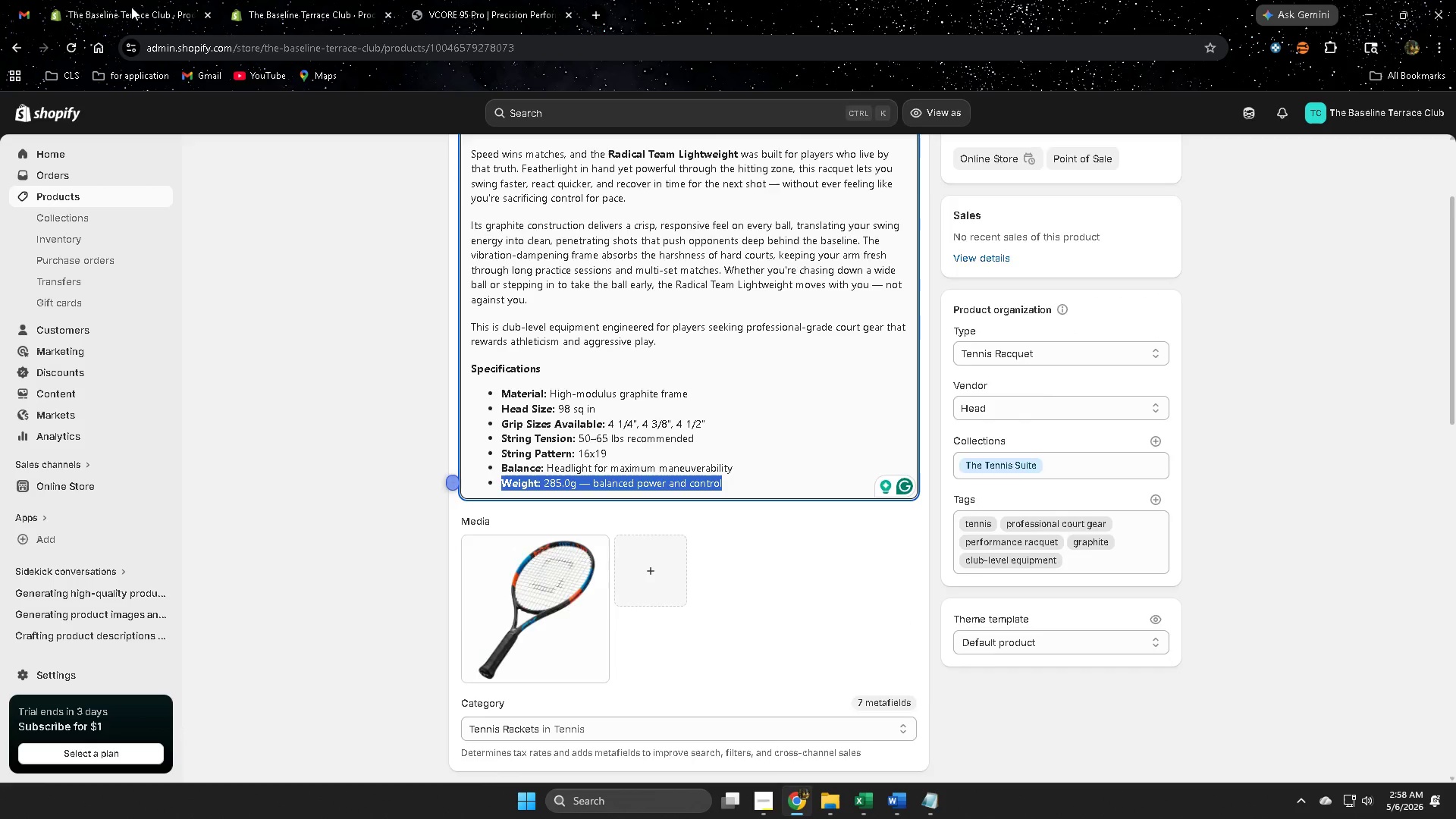 
left_click([130, 6])
 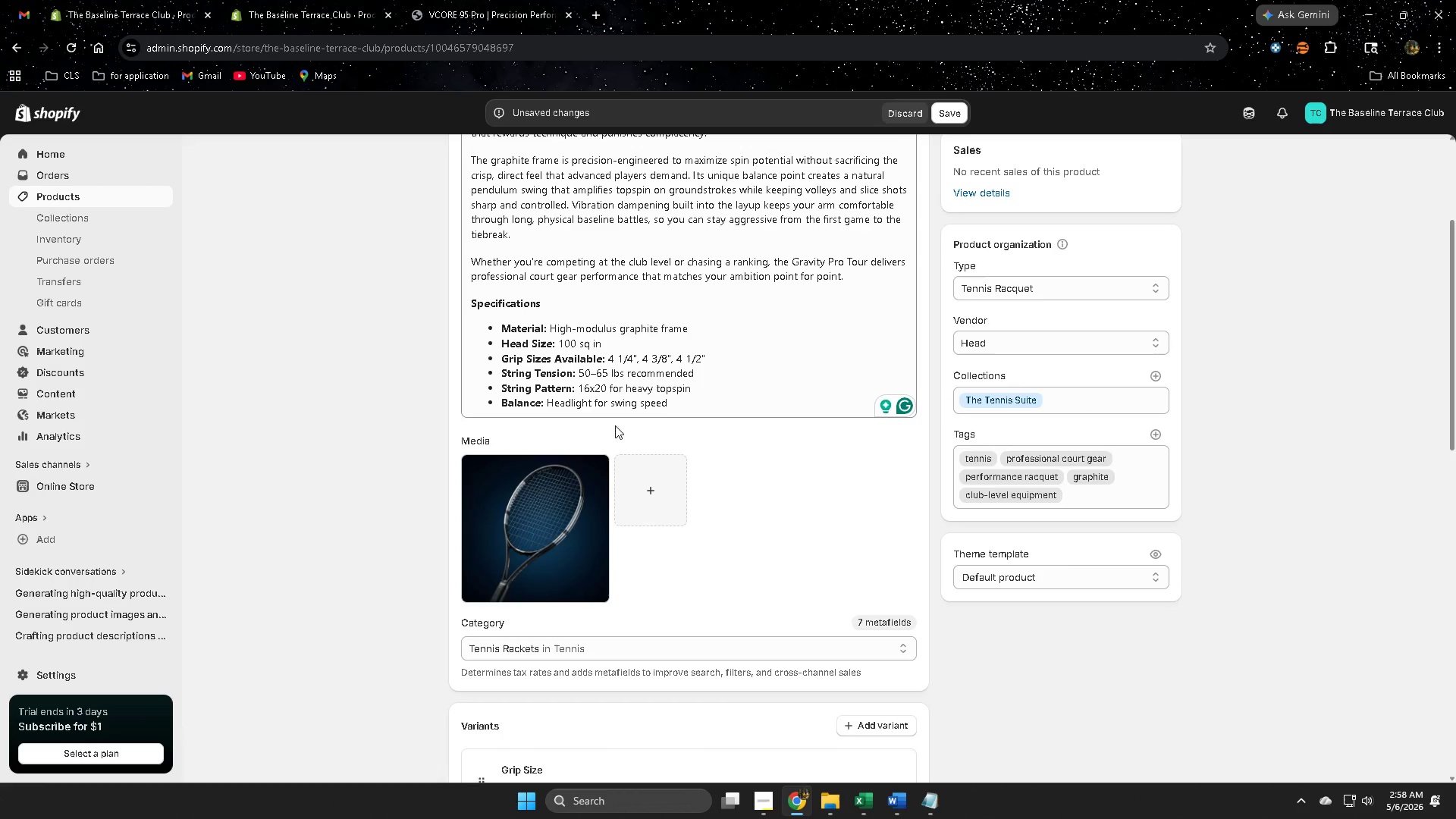 
left_click([701, 403])
 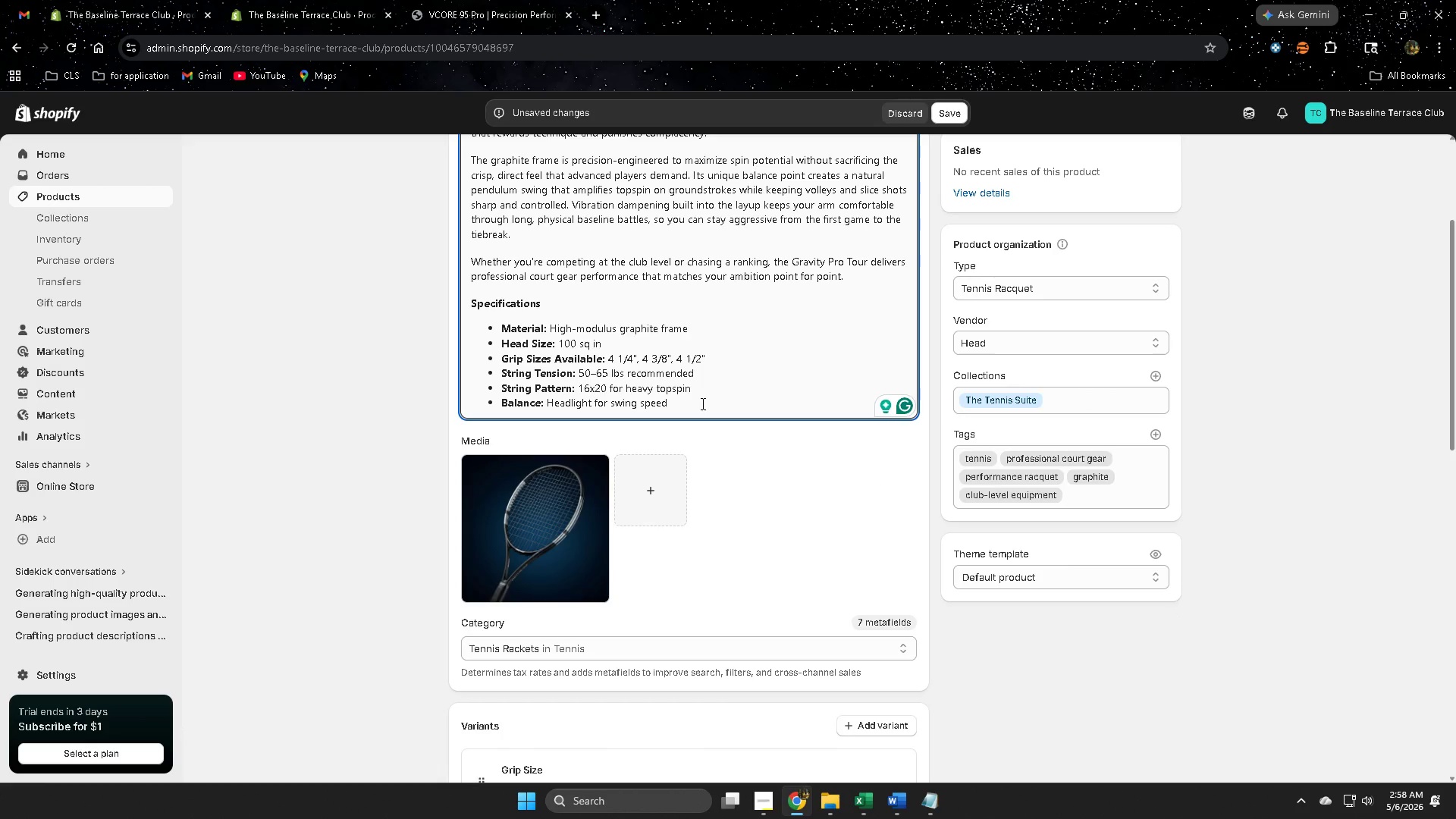 
key(Enter)
 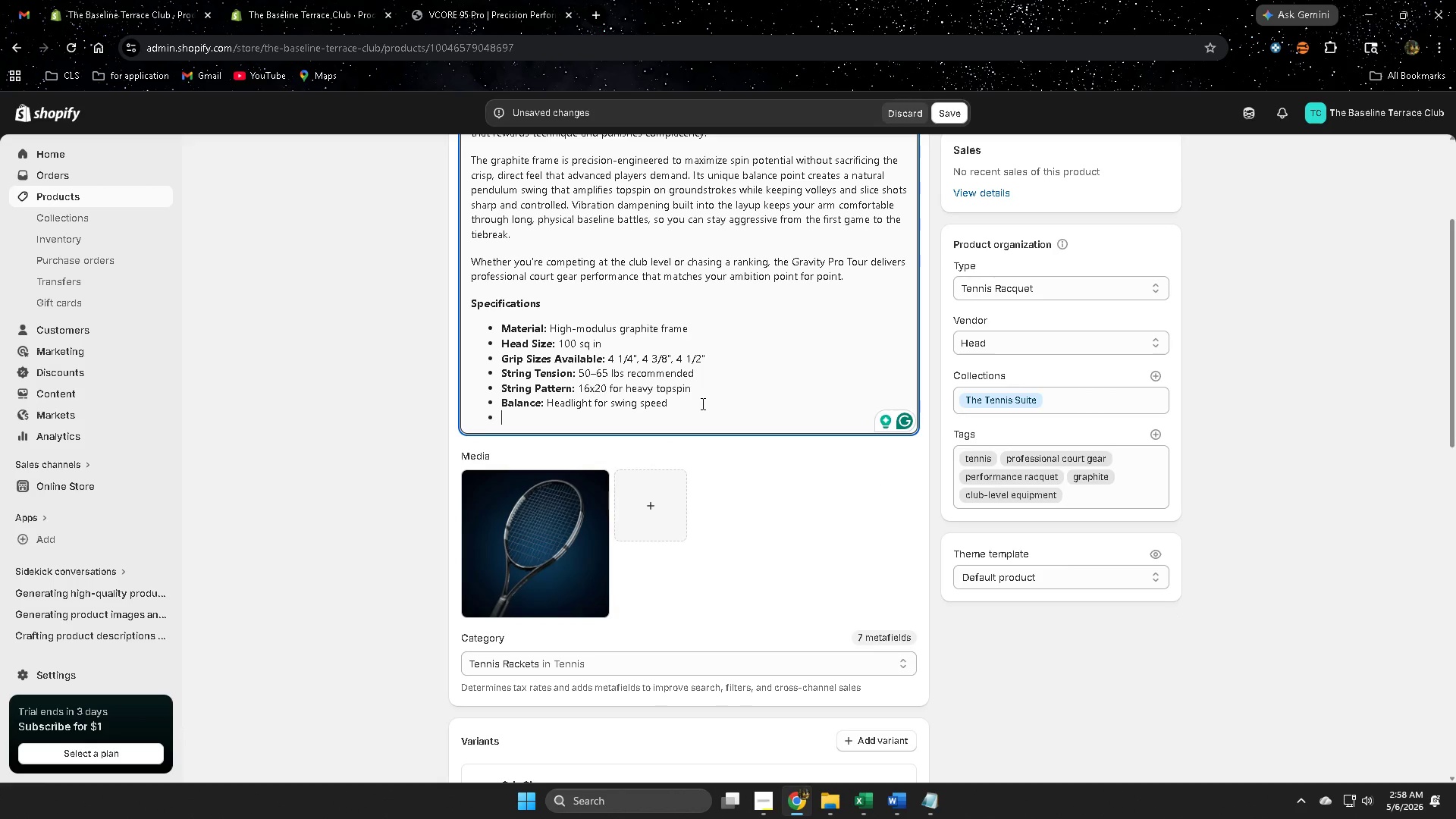 
key(Control+V)
 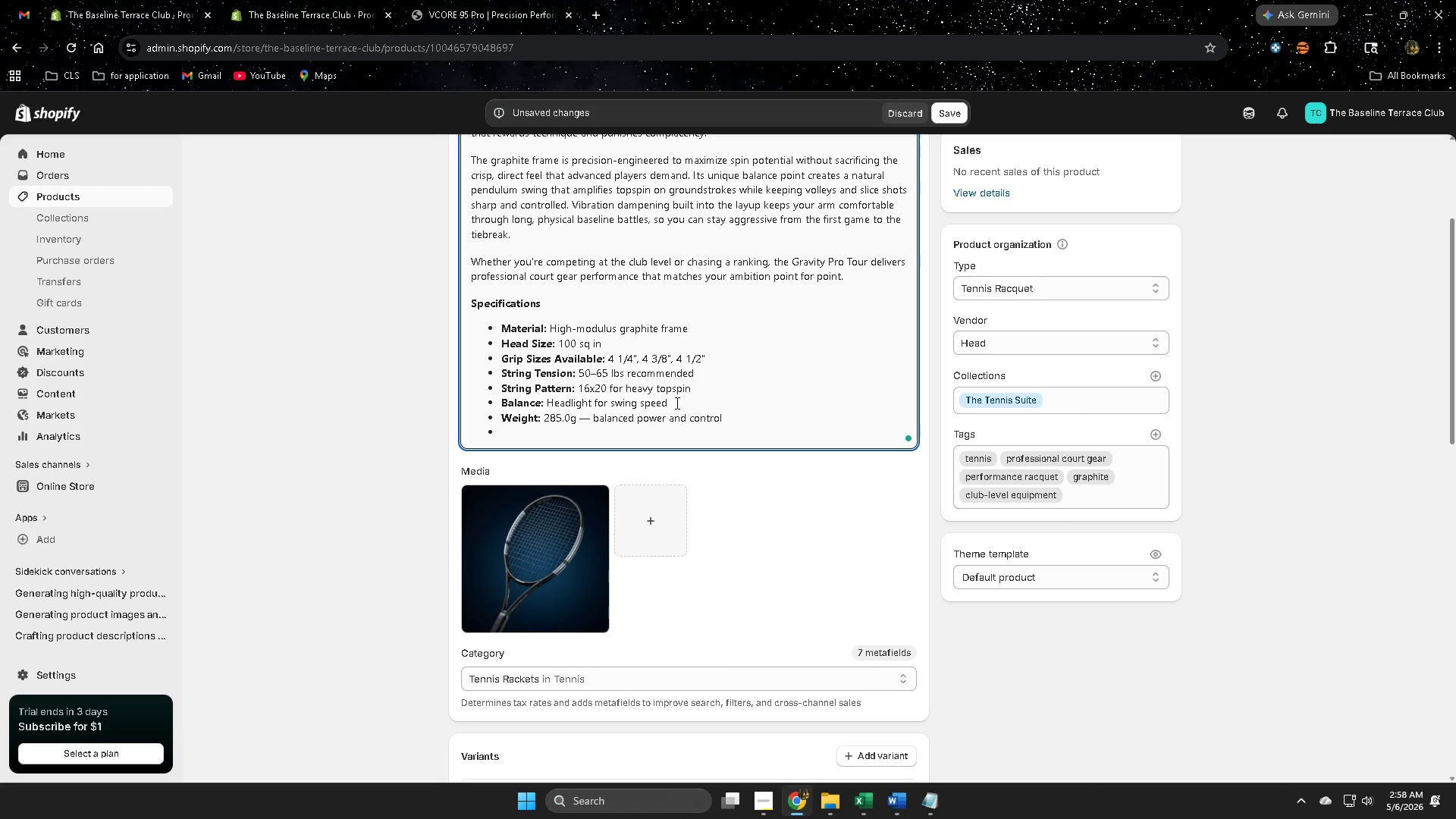 
key(Backspace)
 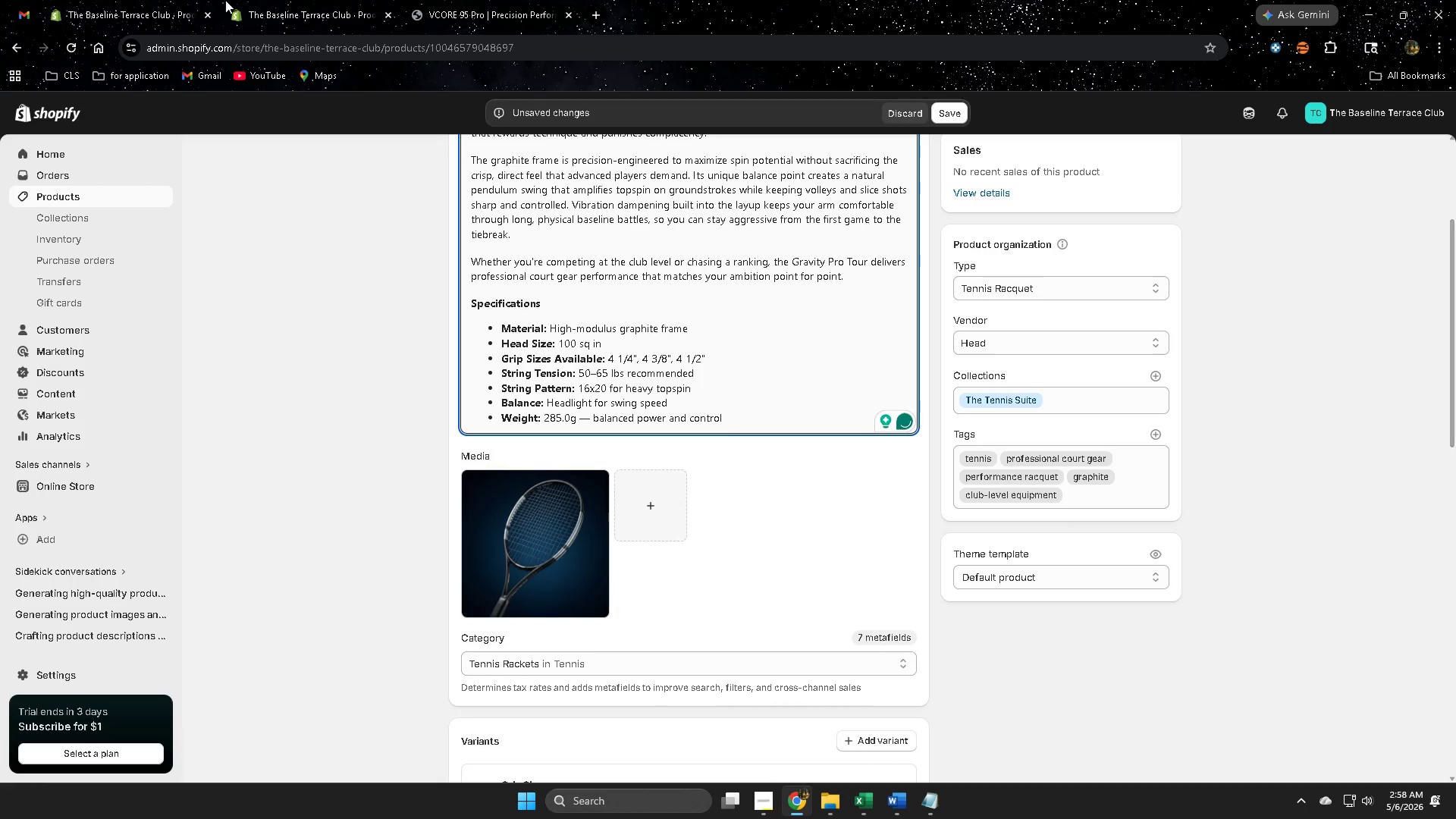 
left_click([322, 0])
 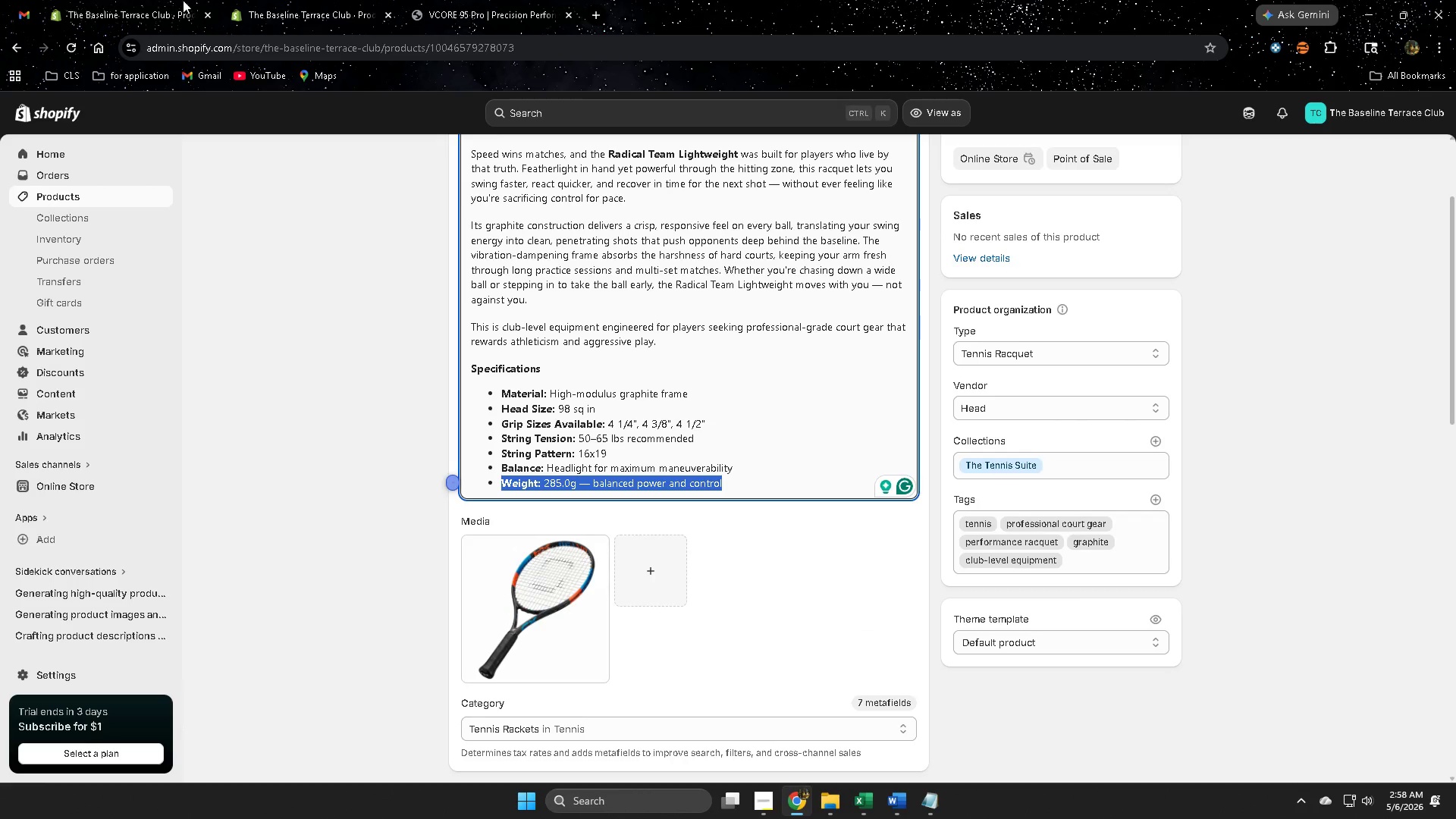 
left_click([161, 0])
 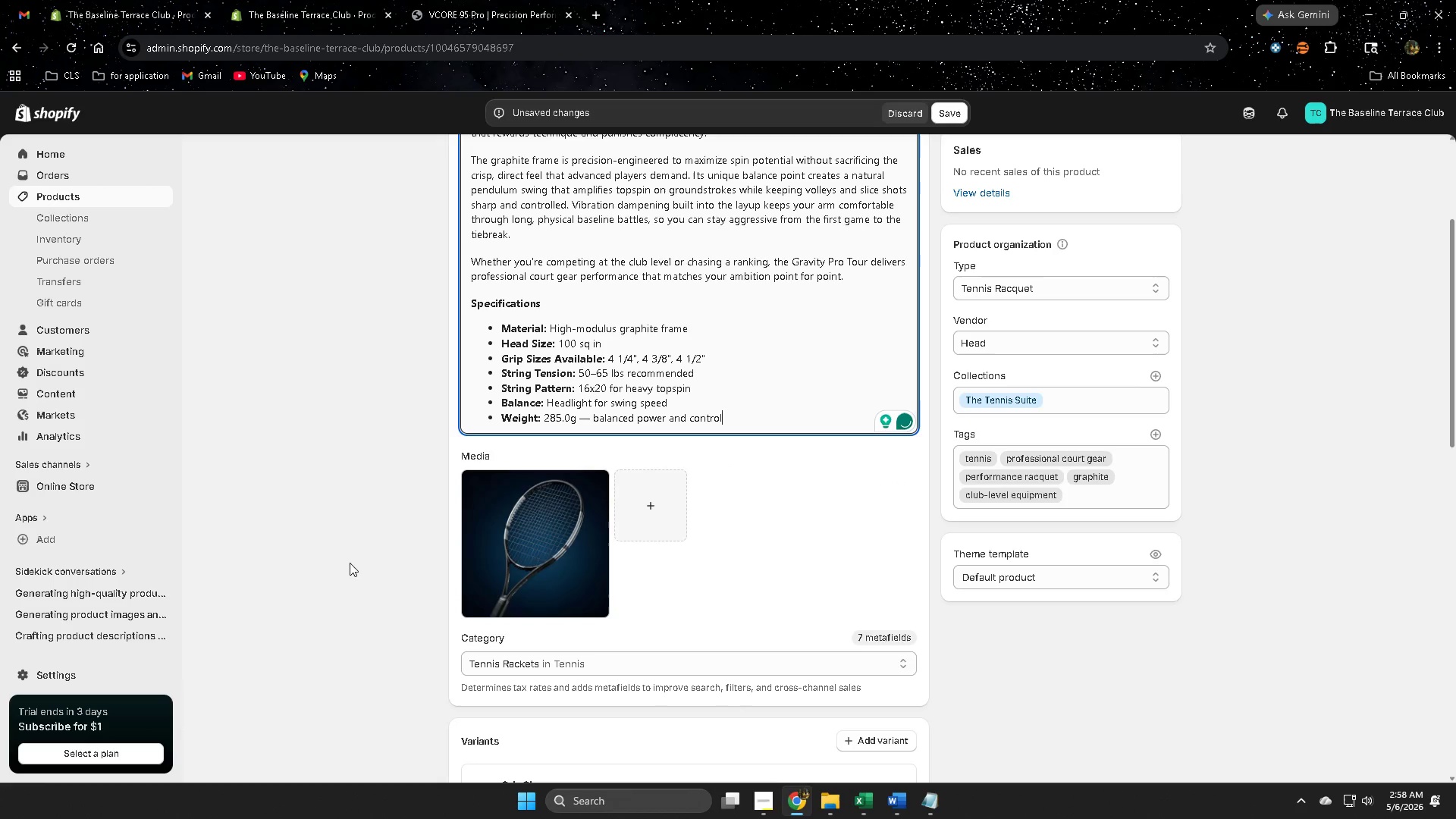 
scroll: coordinate [369, 558], scroll_direction: down, amount: 9.0
 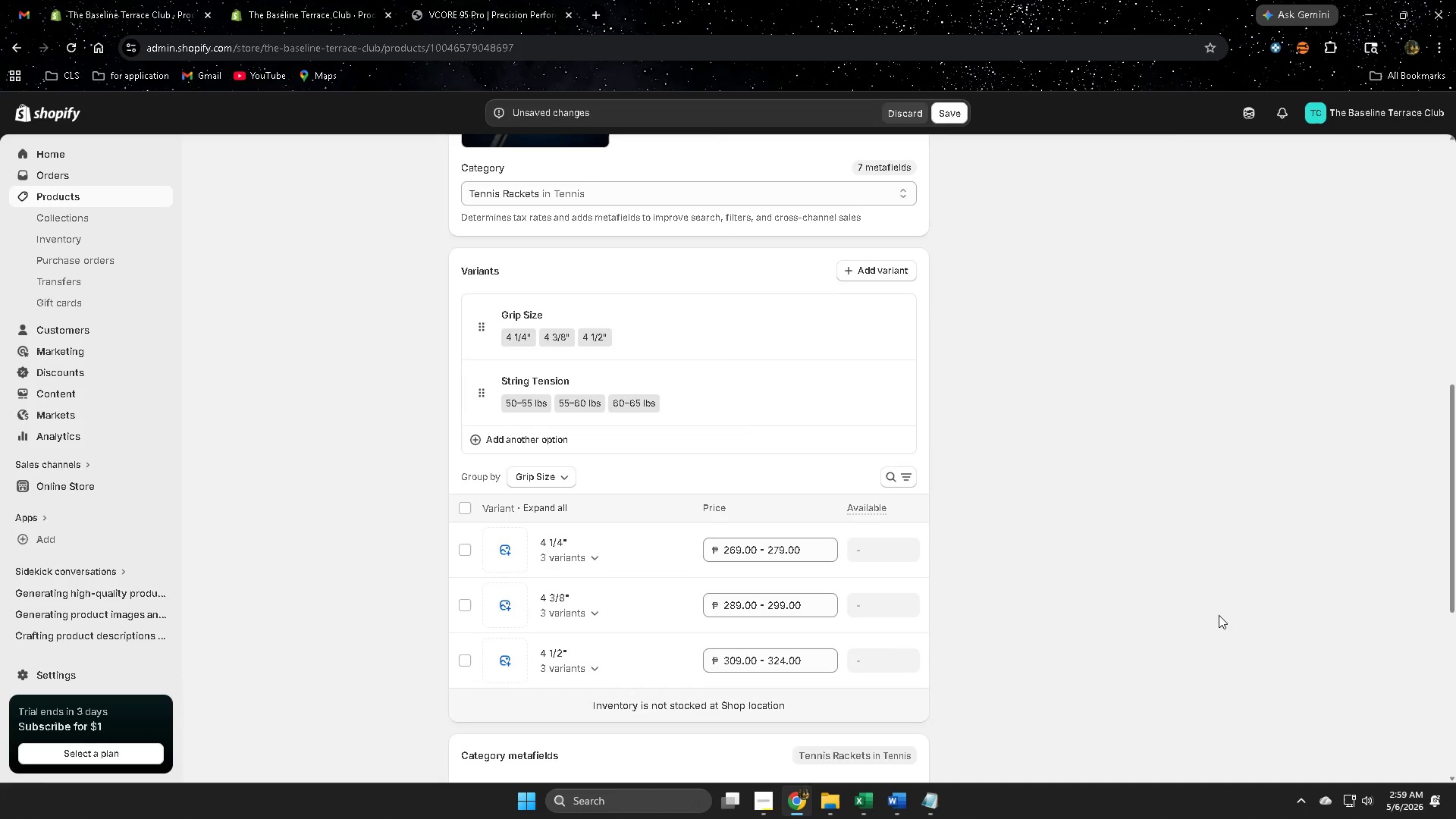 
scroll: coordinate [746, 511], scroll_direction: up, amount: 11.0
 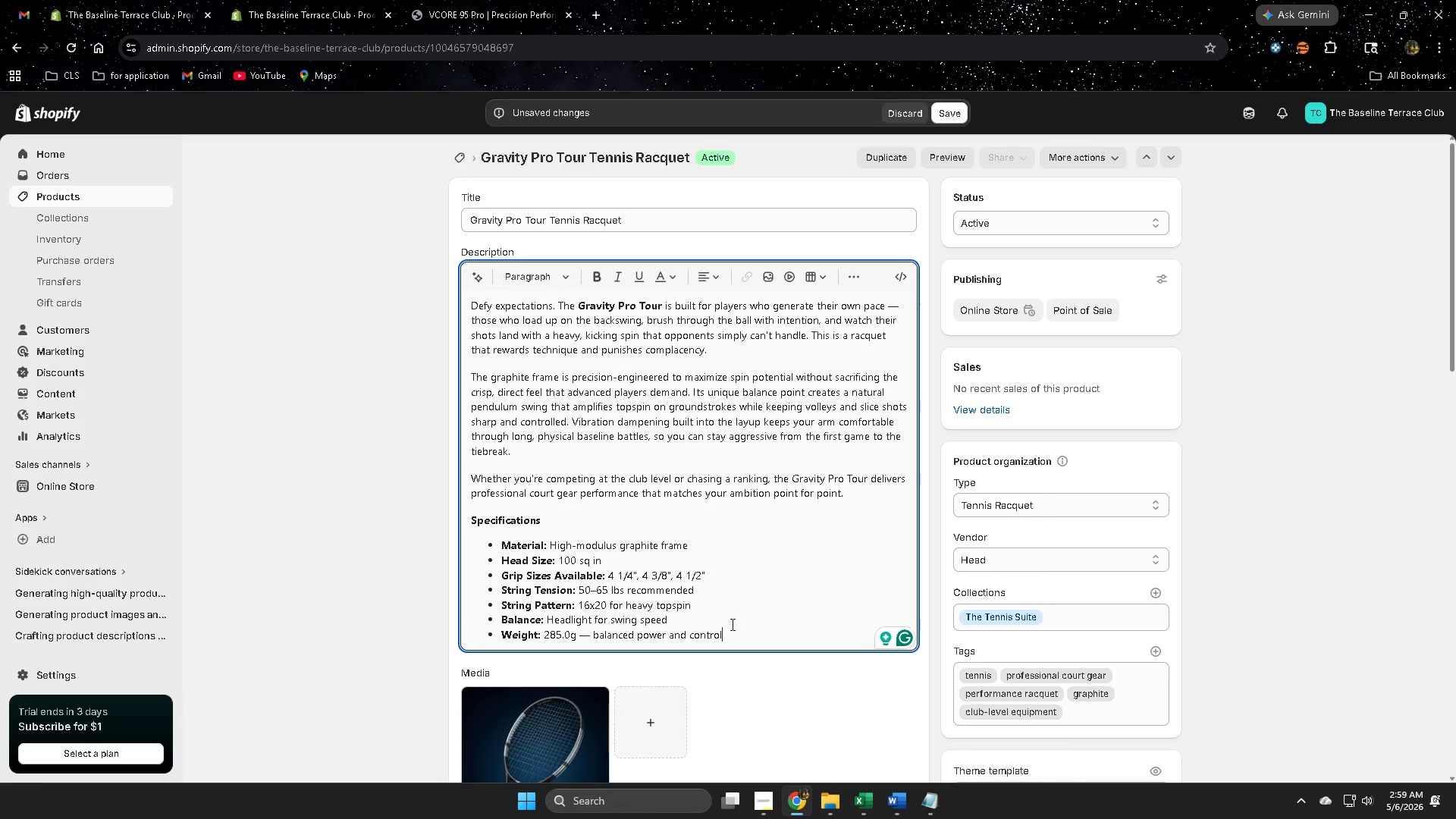 
left_click([743, 635])
 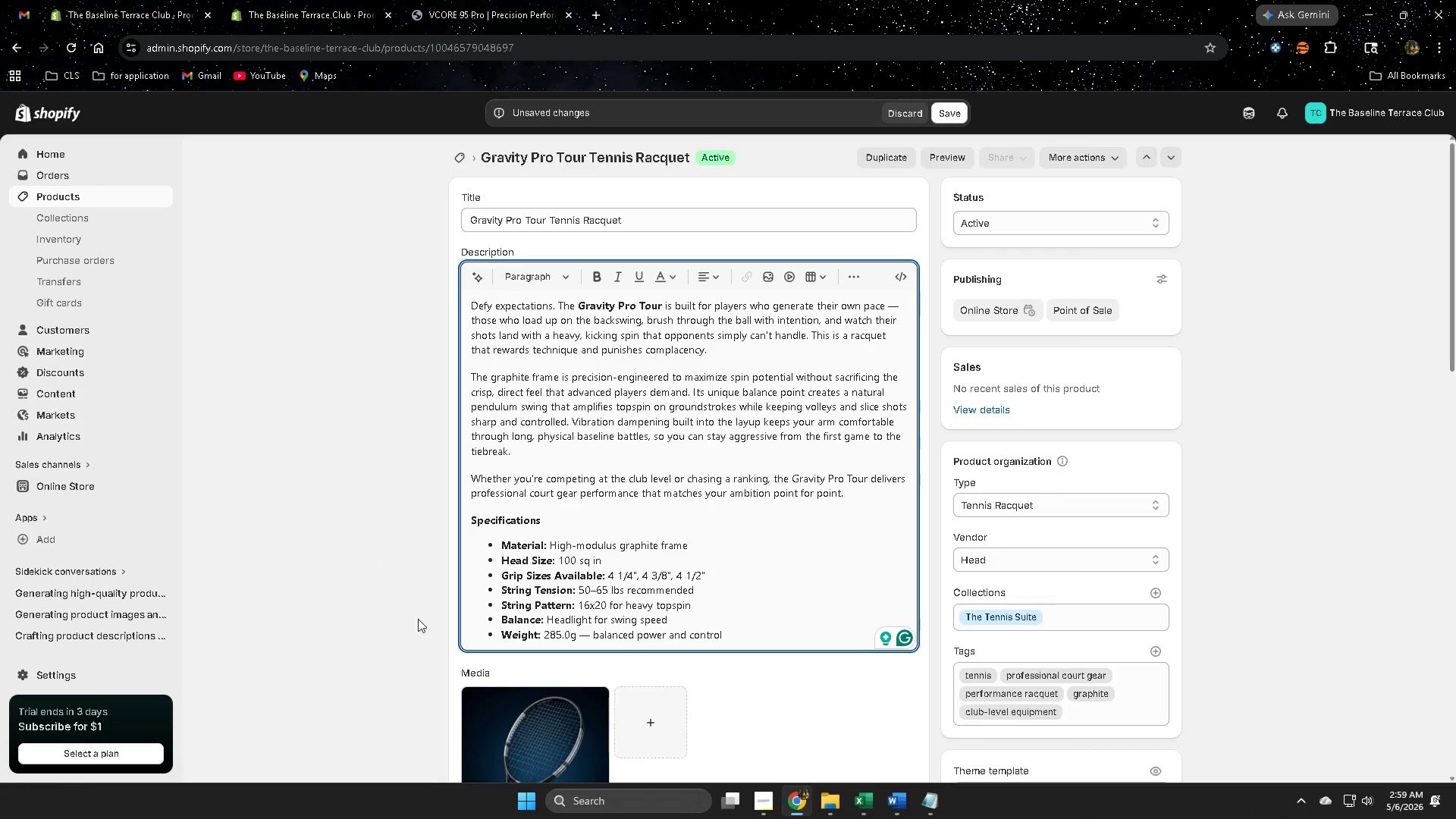 
left_click([419, 608])
 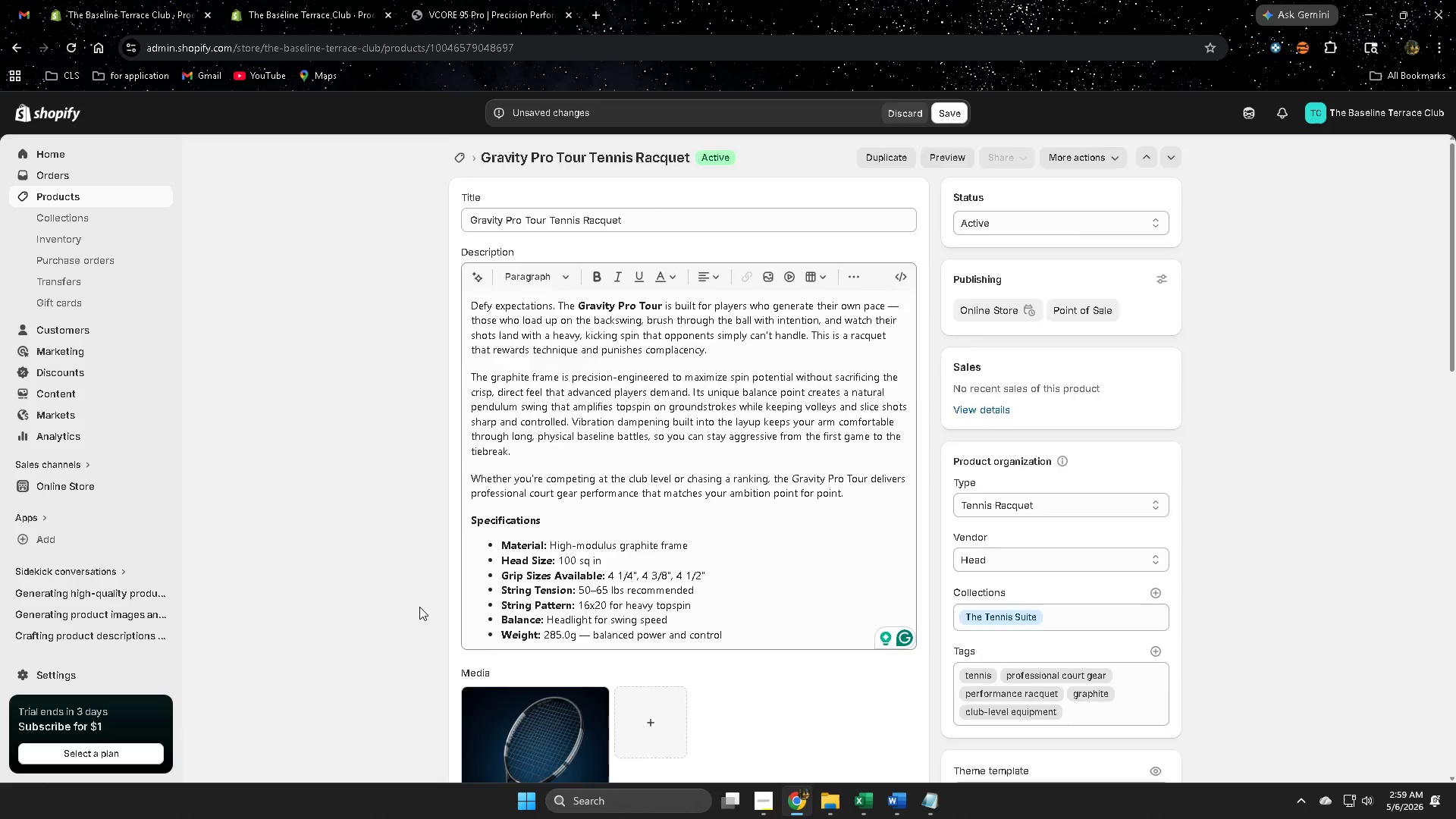 
scroll: coordinate [422, 605], scroll_direction: down, amount: 5.0
 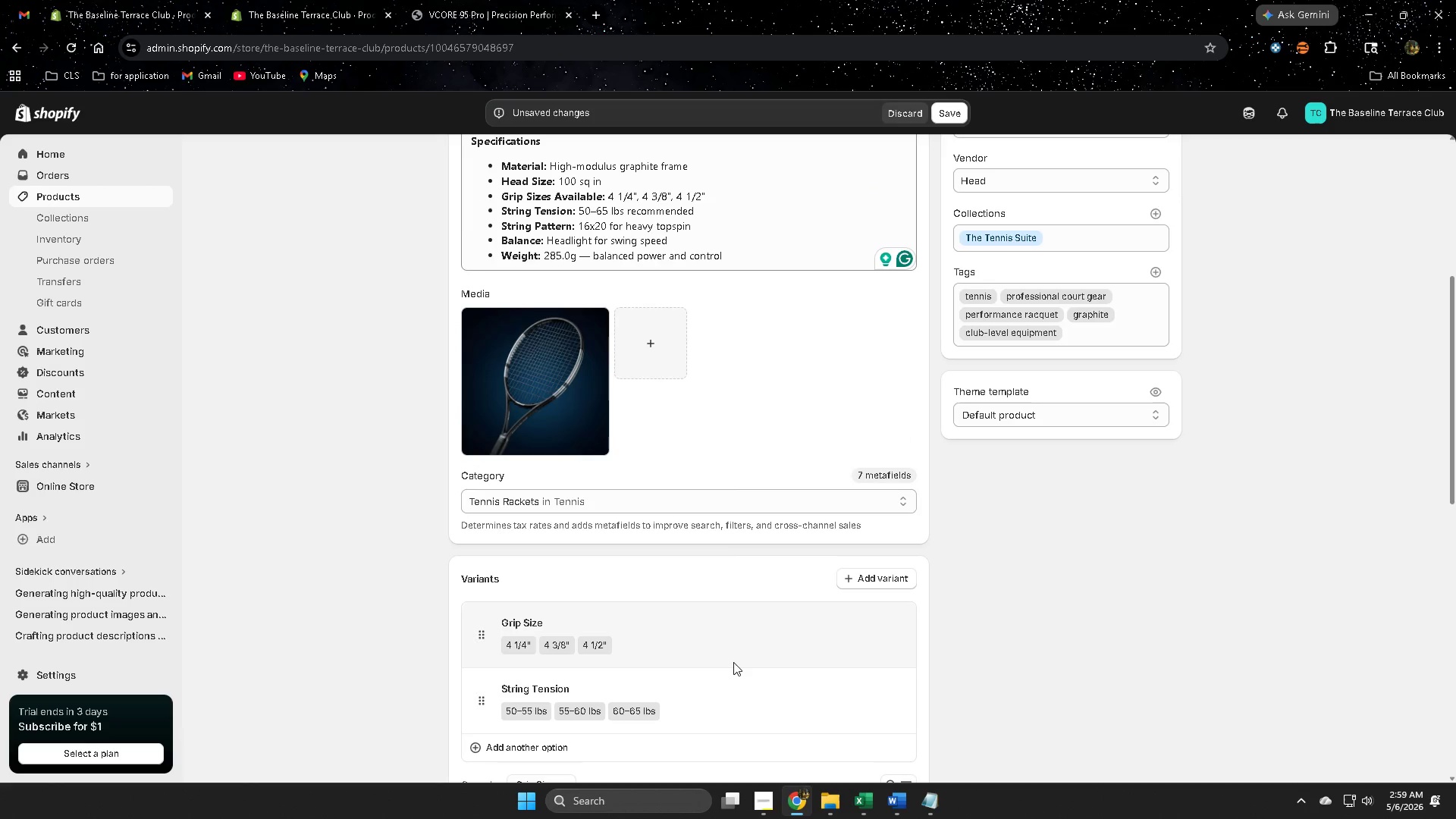 
scroll: coordinate [733, 662], scroll_direction: none, amount: 0.0
 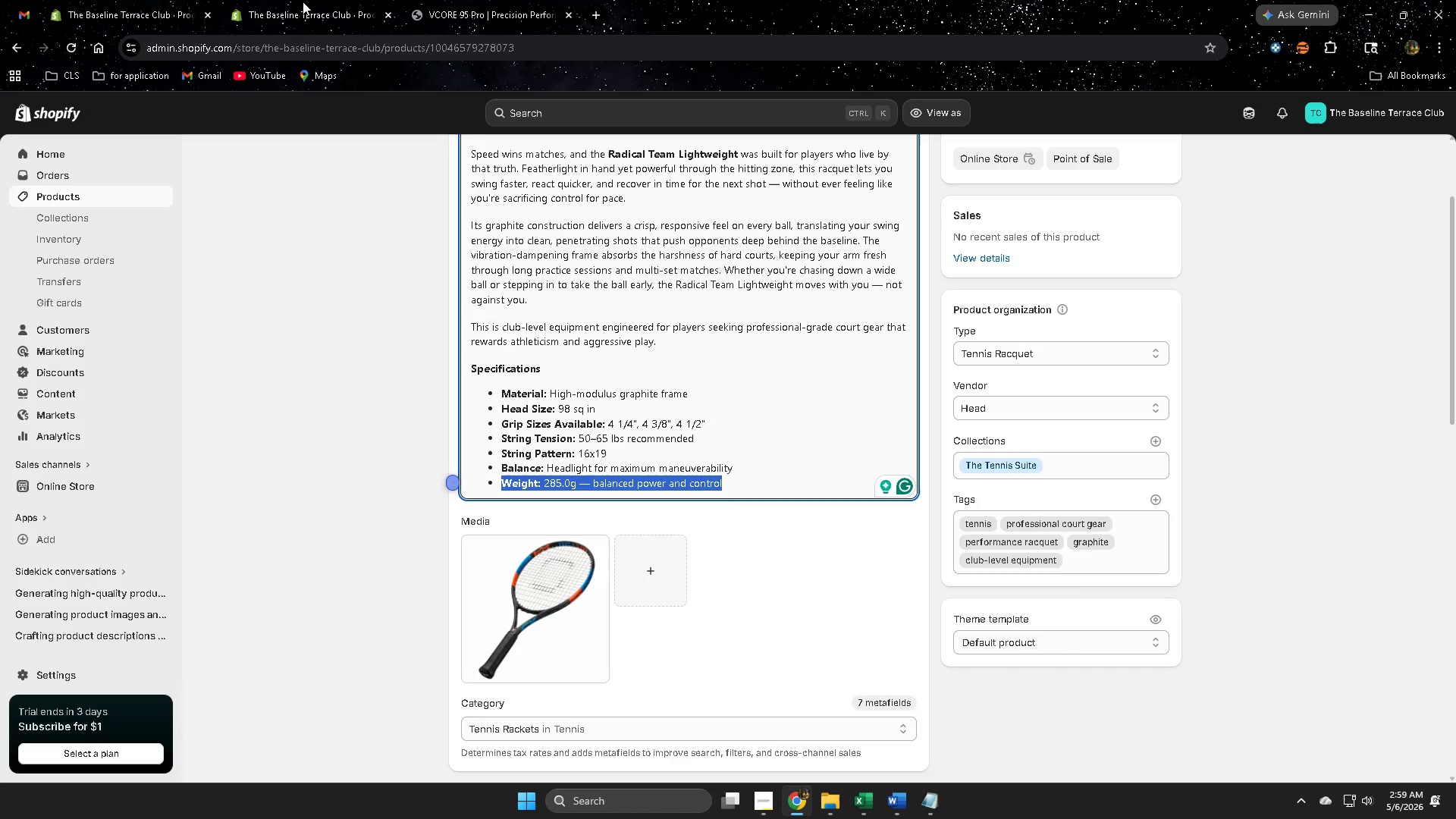 
double_click([104, 0])
 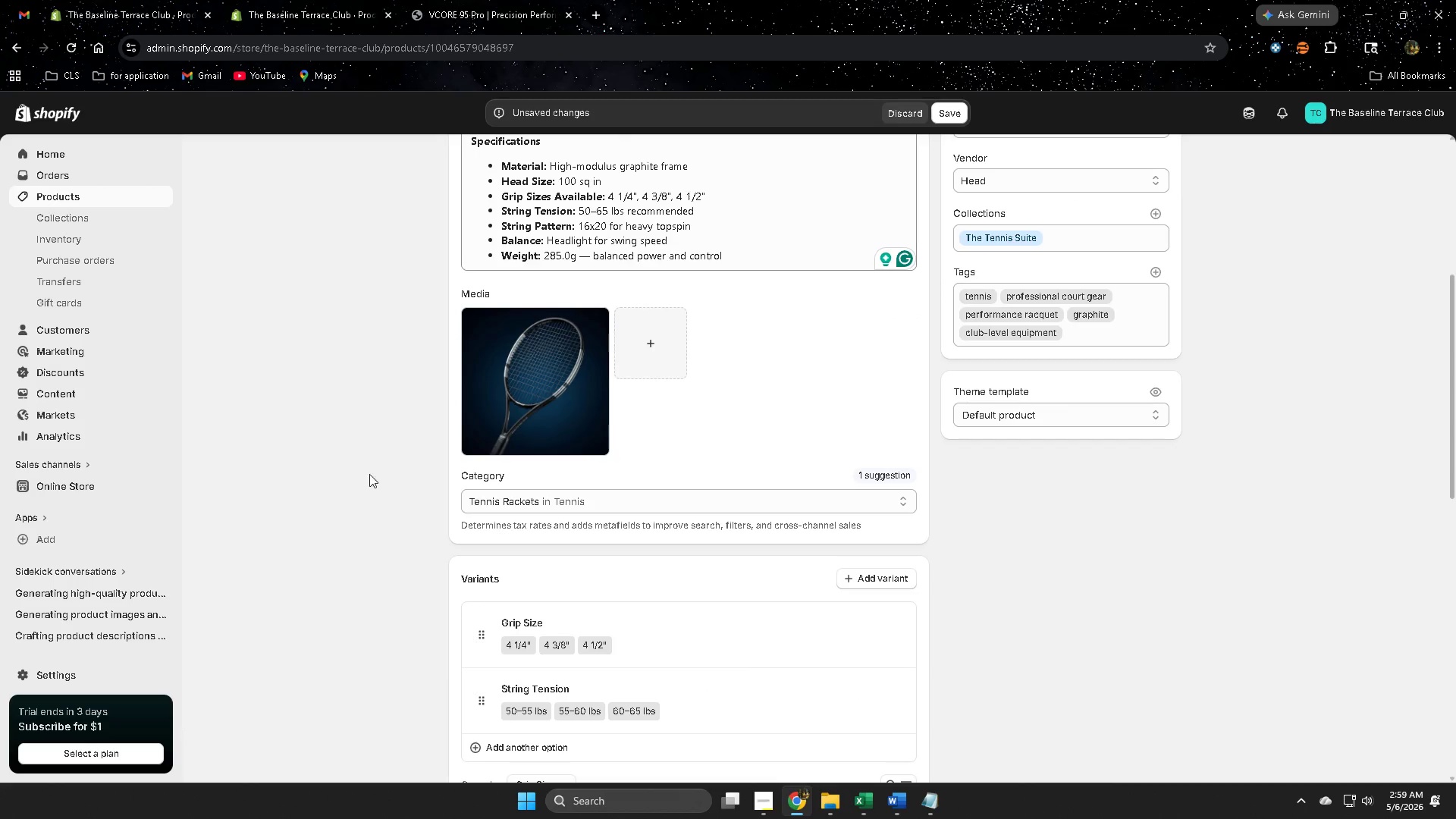 
scroll: coordinate [373, 482], scroll_direction: up, amount: 4.0
 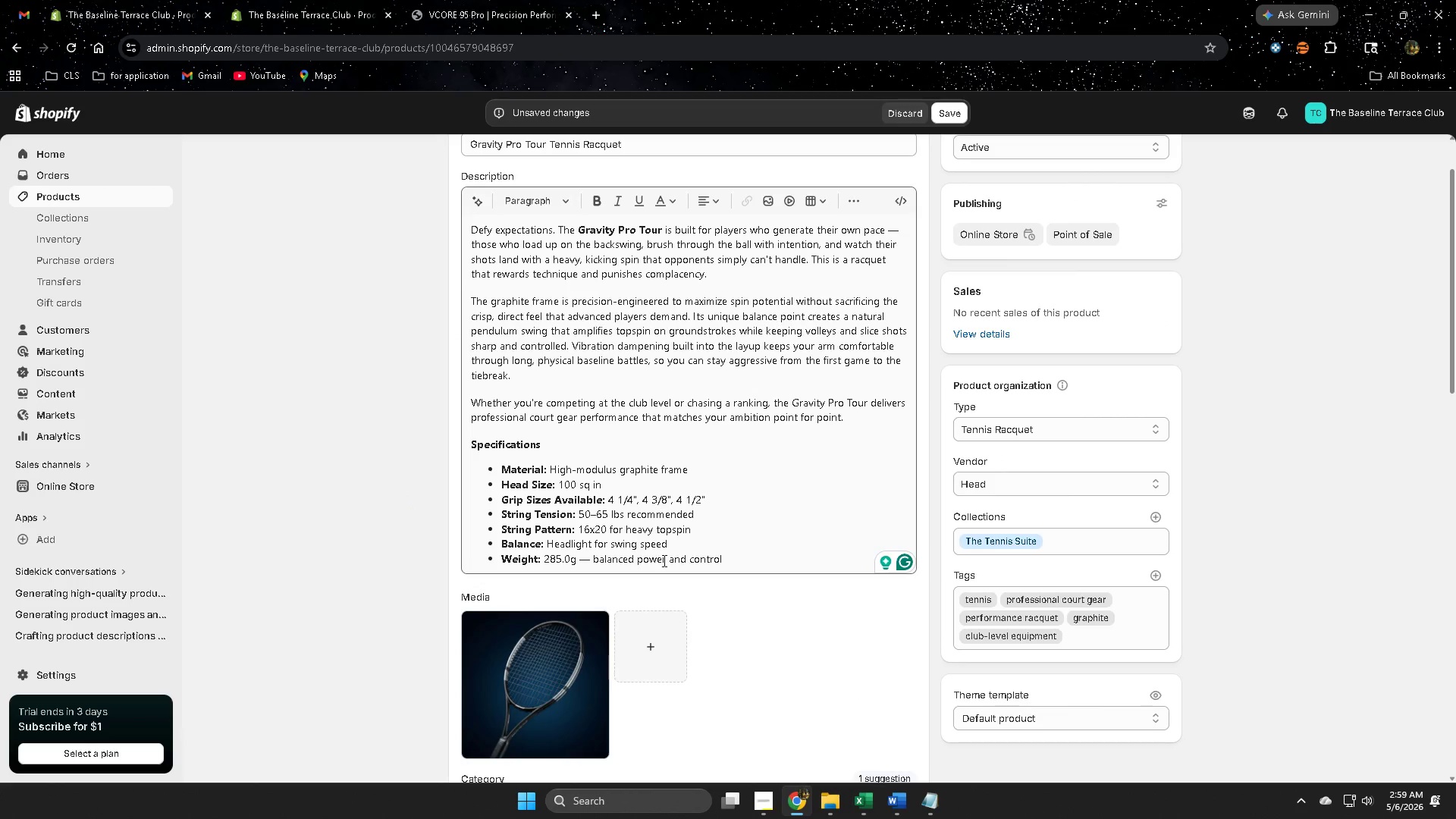 
scroll: coordinate [664, 569], scroll_direction: down, amount: 8.0
 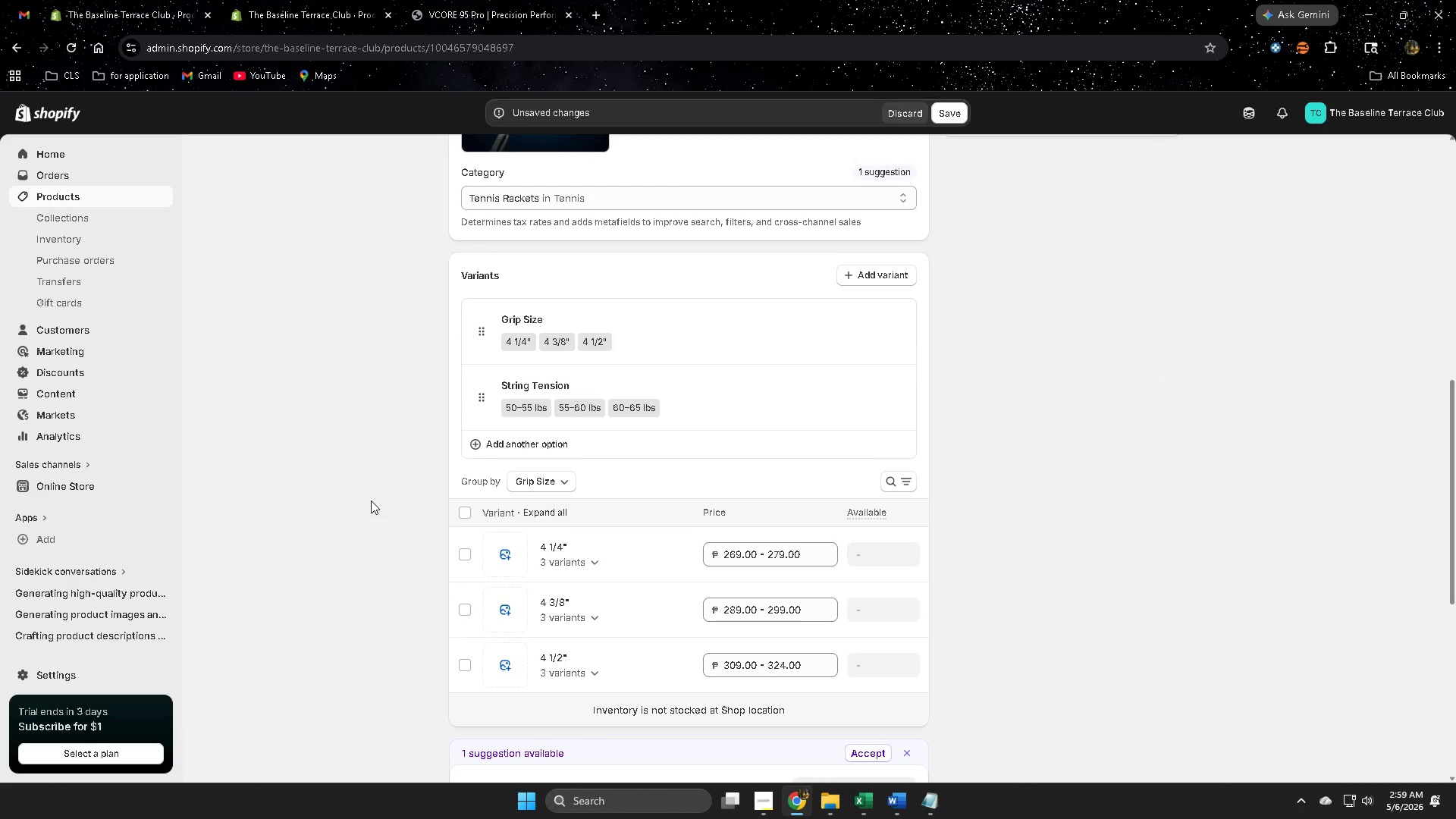 
scroll: coordinate [376, 500], scroll_direction: none, amount: 0.0
 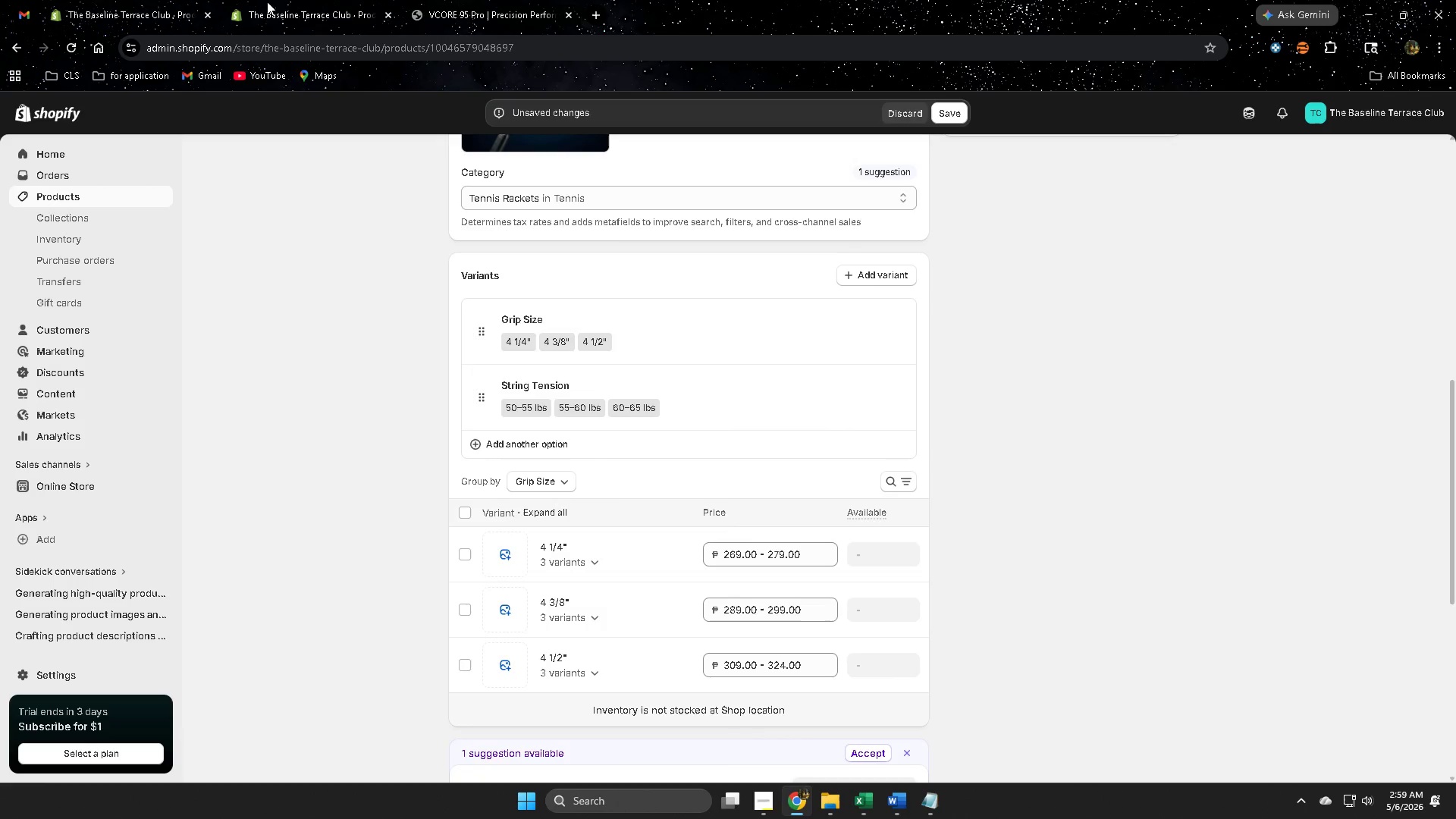 
left_click([306, 3])
 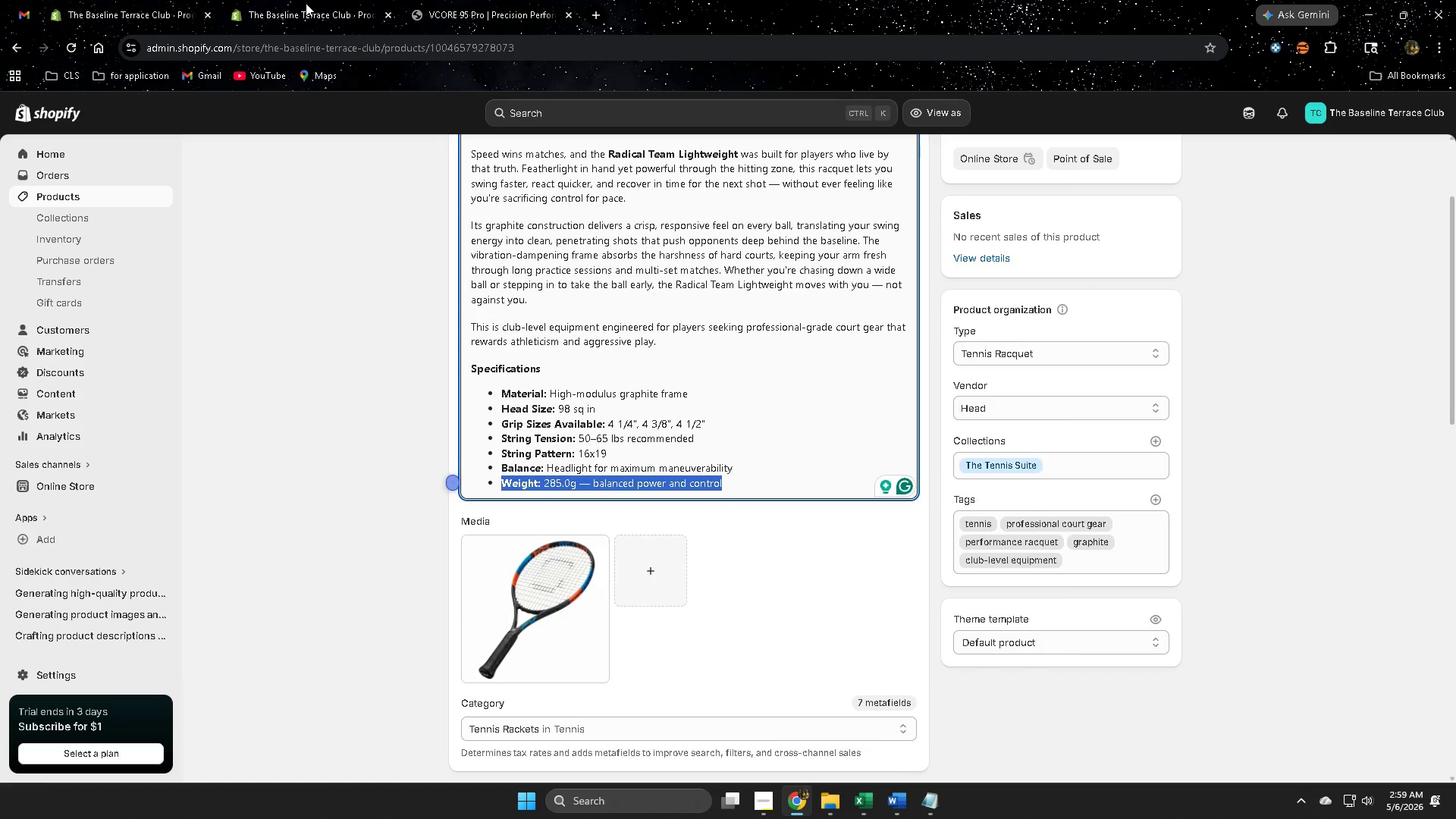 
mouse_move([146, 8])
 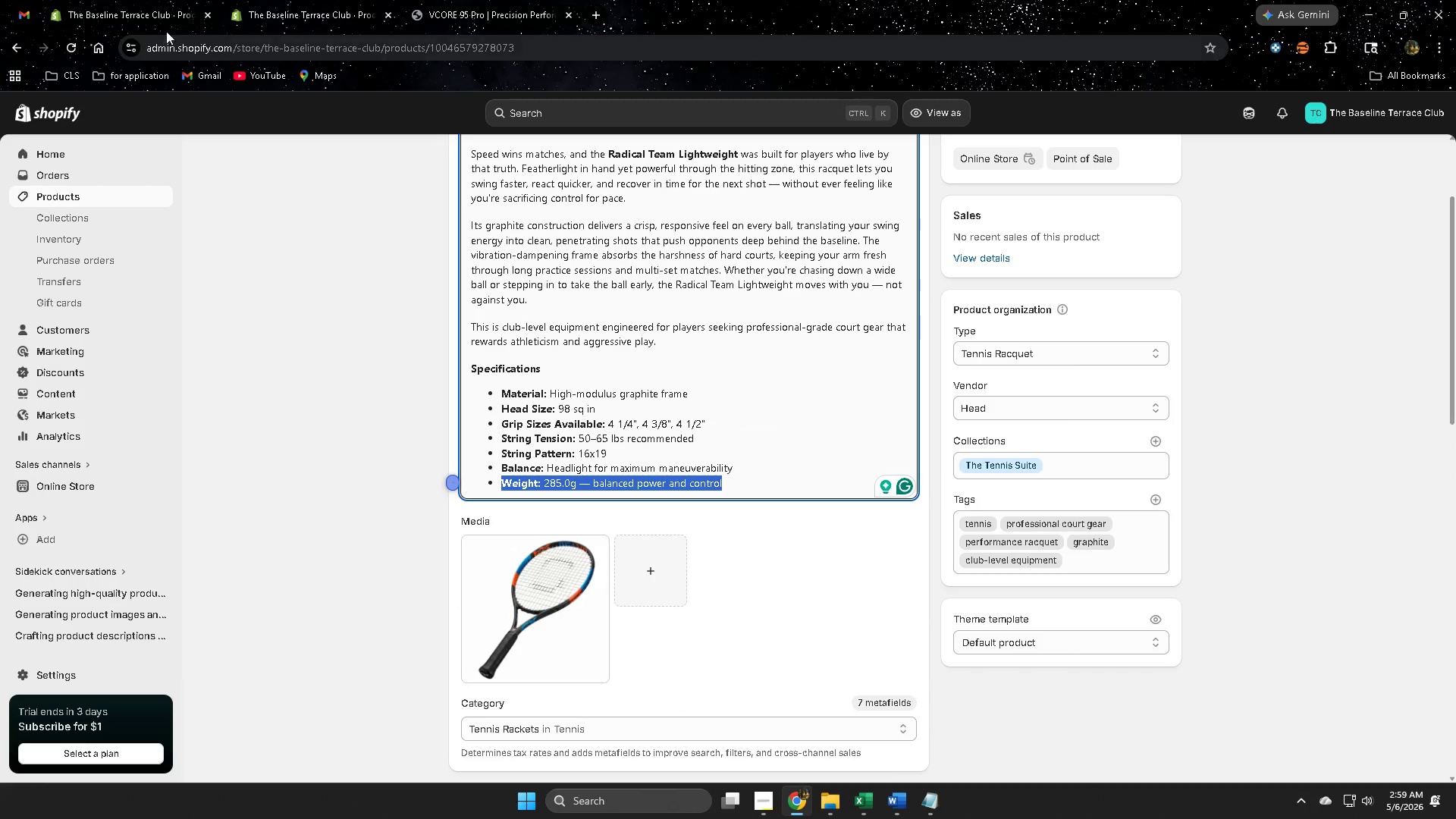 
left_click([173, 0])
 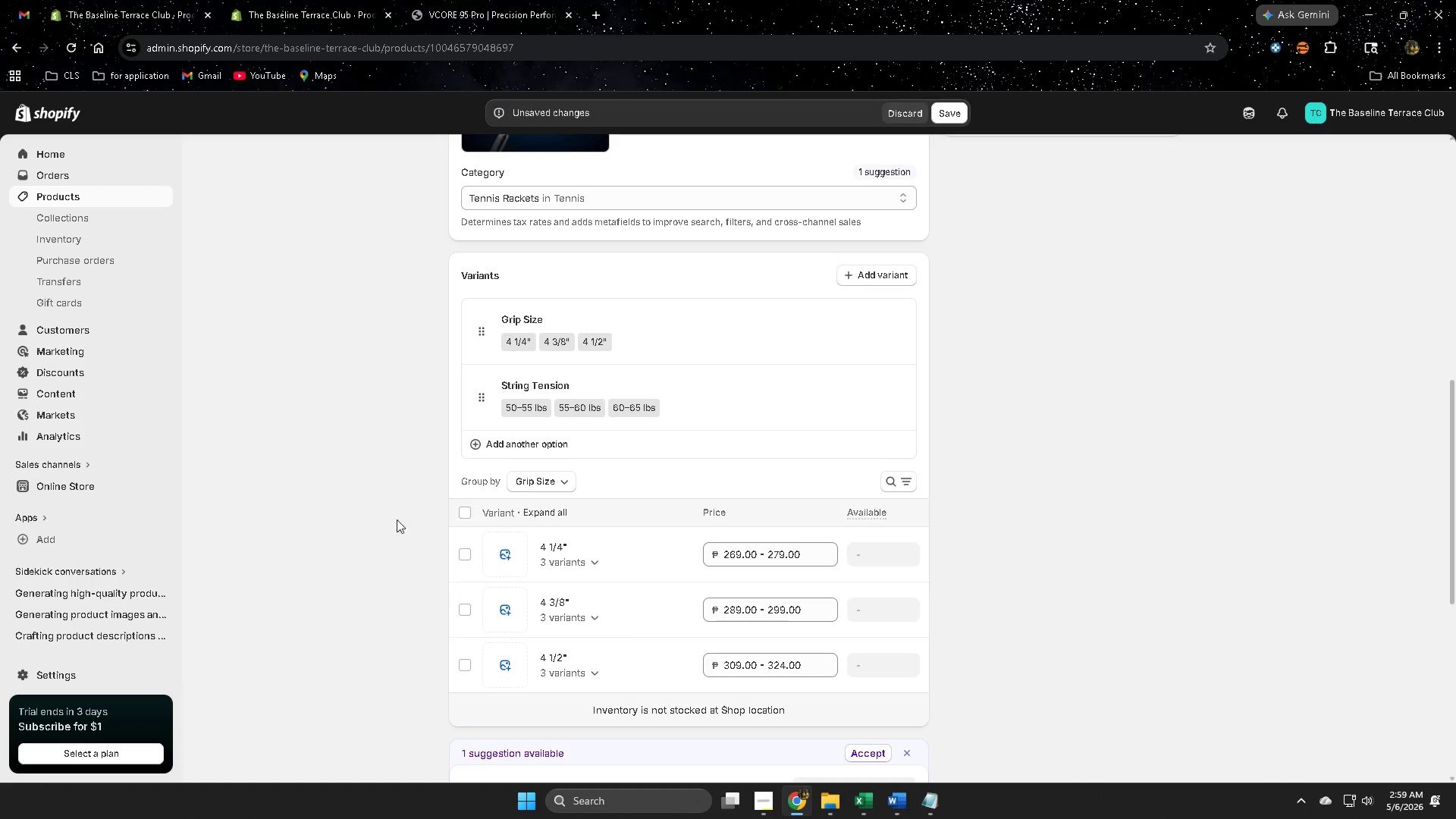 
scroll: coordinate [400, 528], scroll_direction: up, amount: 3.0
 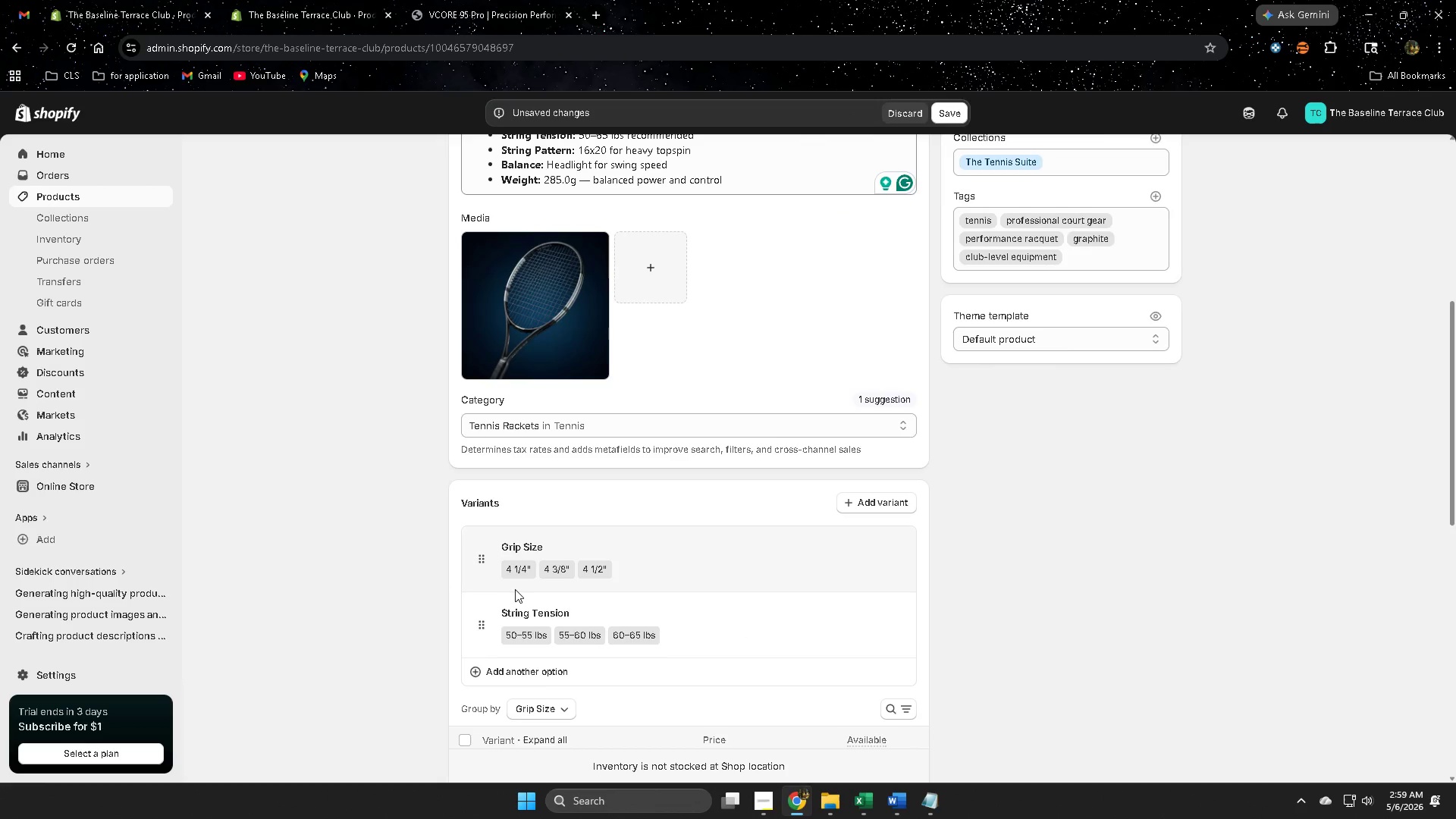 
scroll: coordinate [524, 594], scroll_direction: down, amount: 2.0
 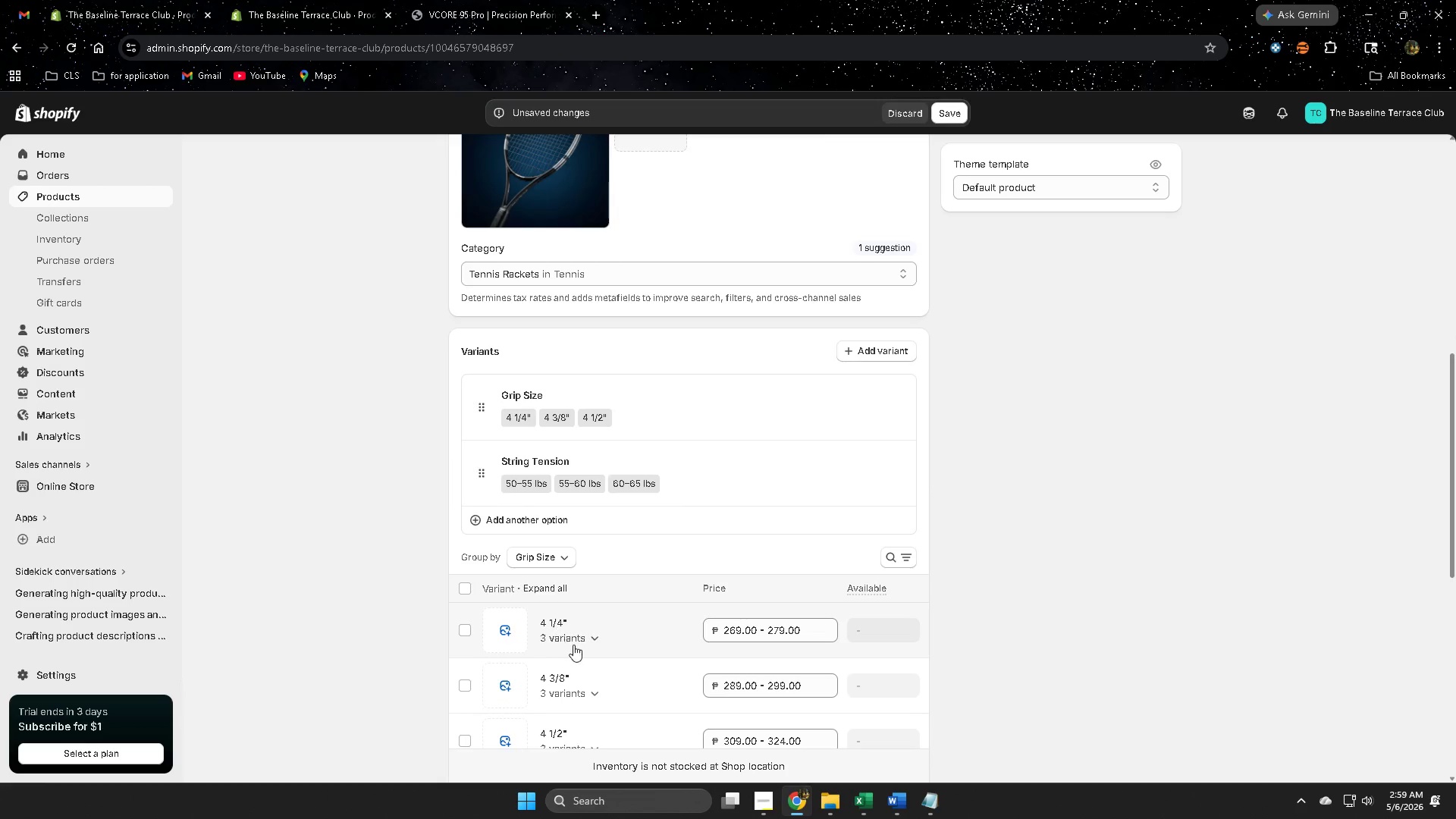 
left_click([549, 625])
 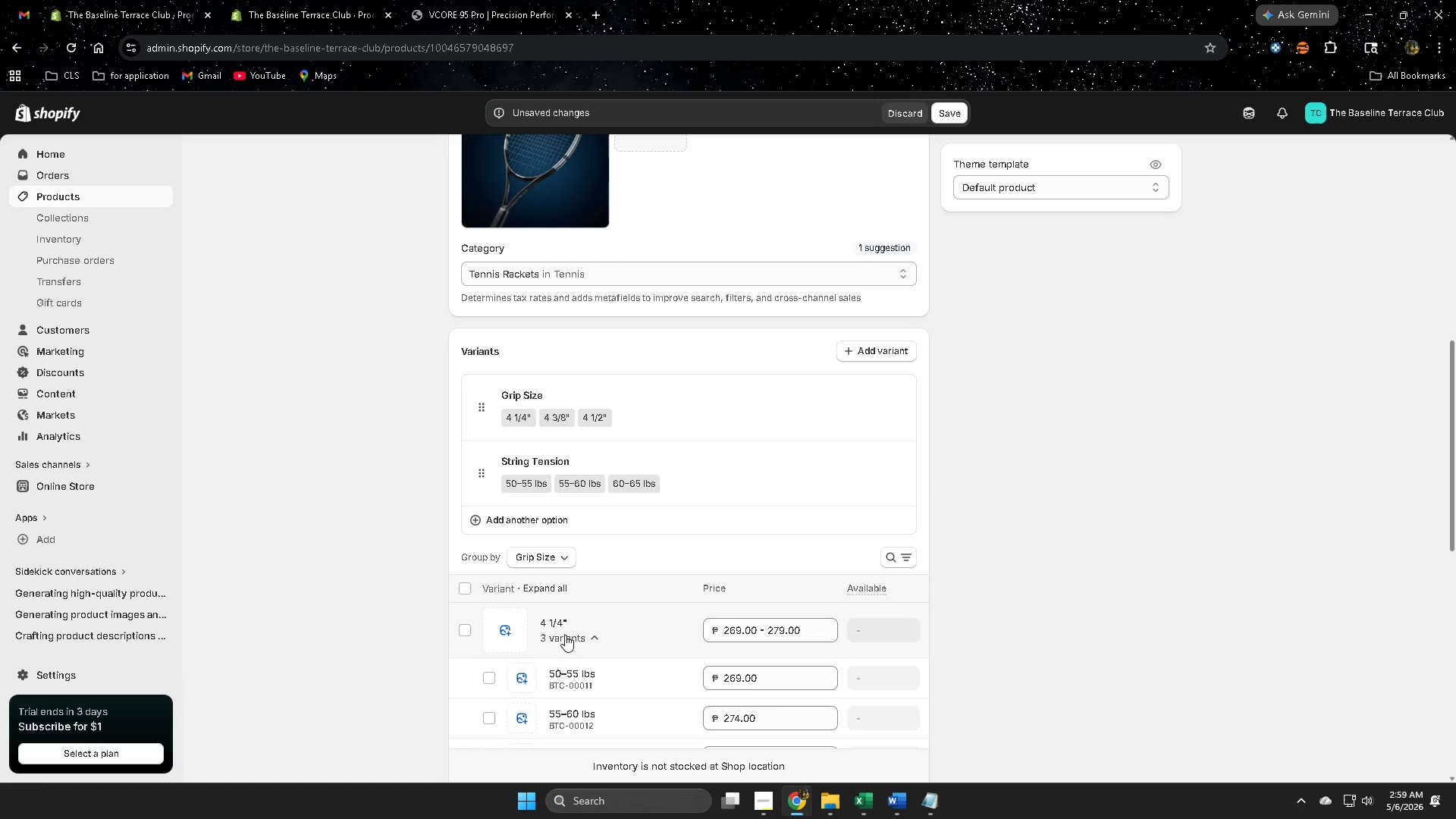 
left_click([563, 638])
 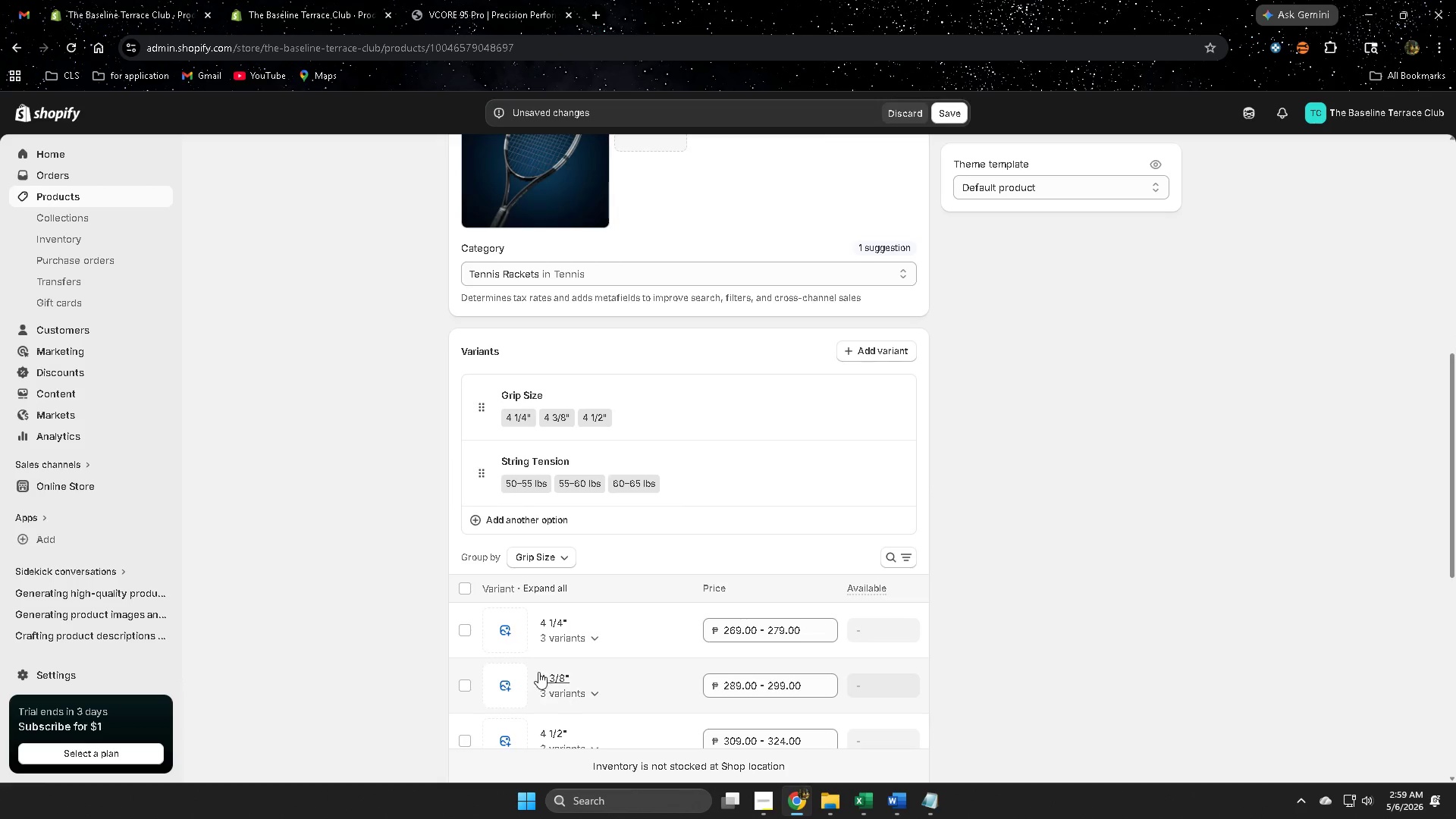 
left_click([550, 679])
 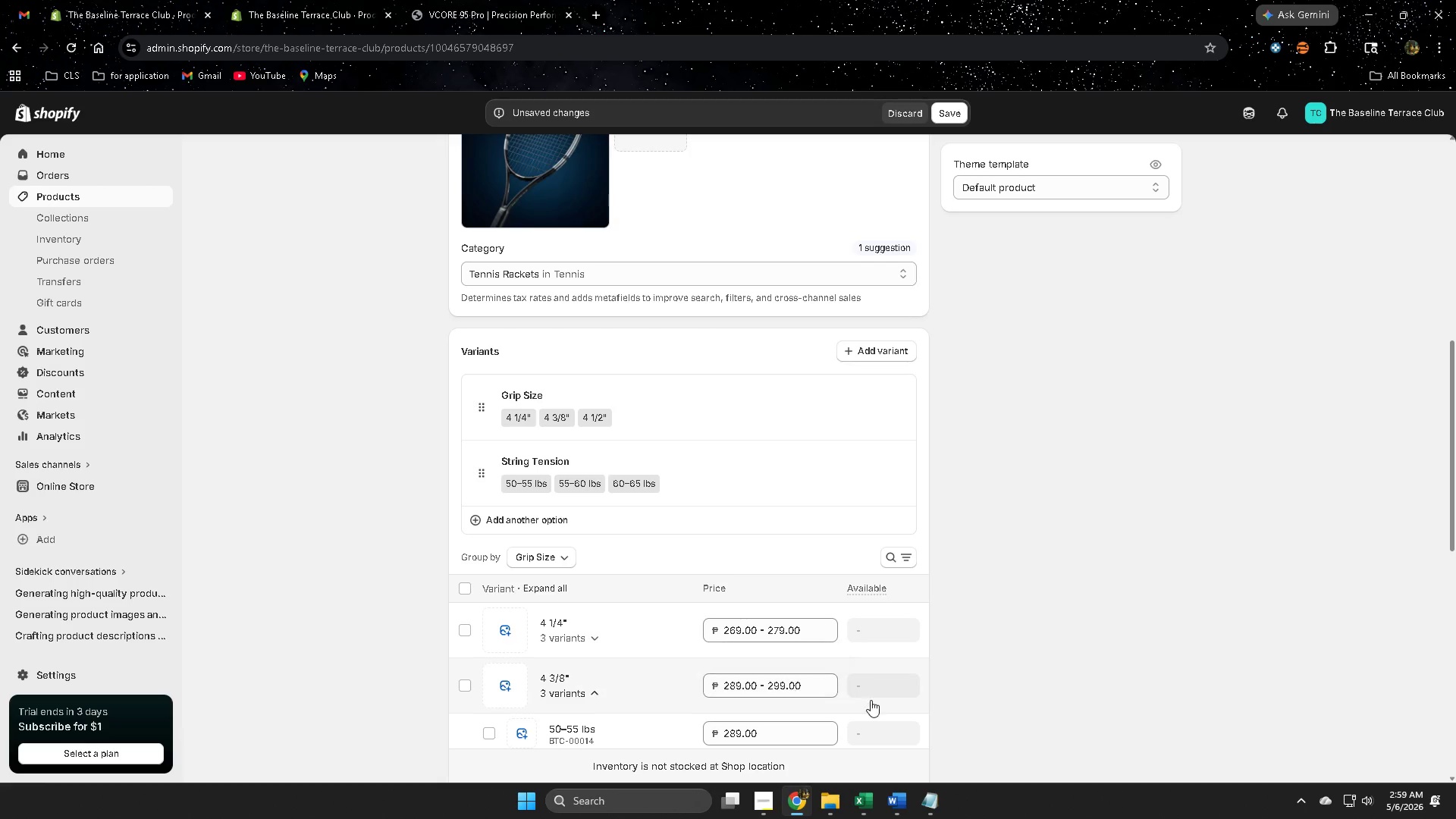 
left_click([1138, 676])
 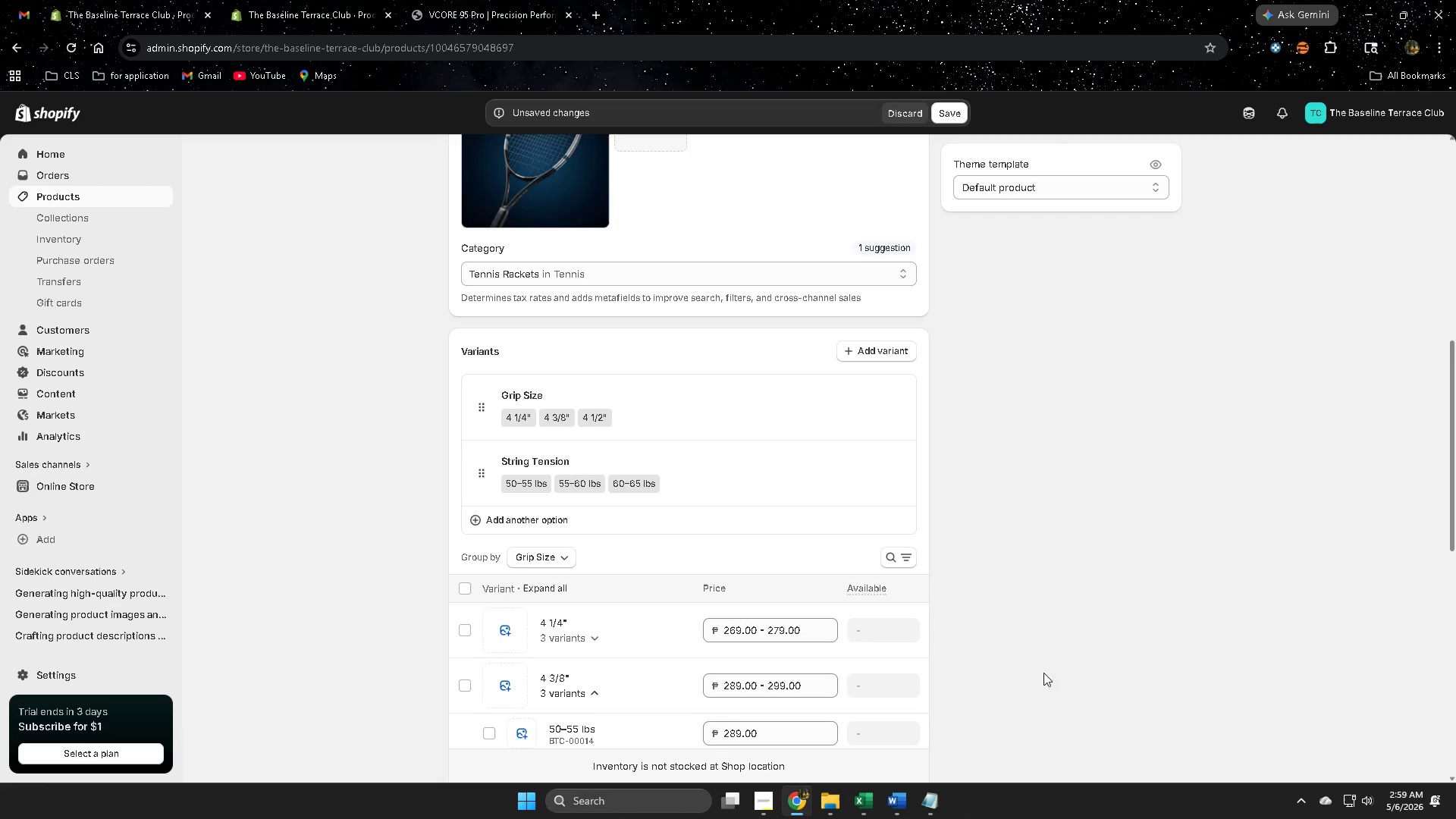 
scroll: coordinate [802, 653], scroll_direction: down, amount: 2.0
 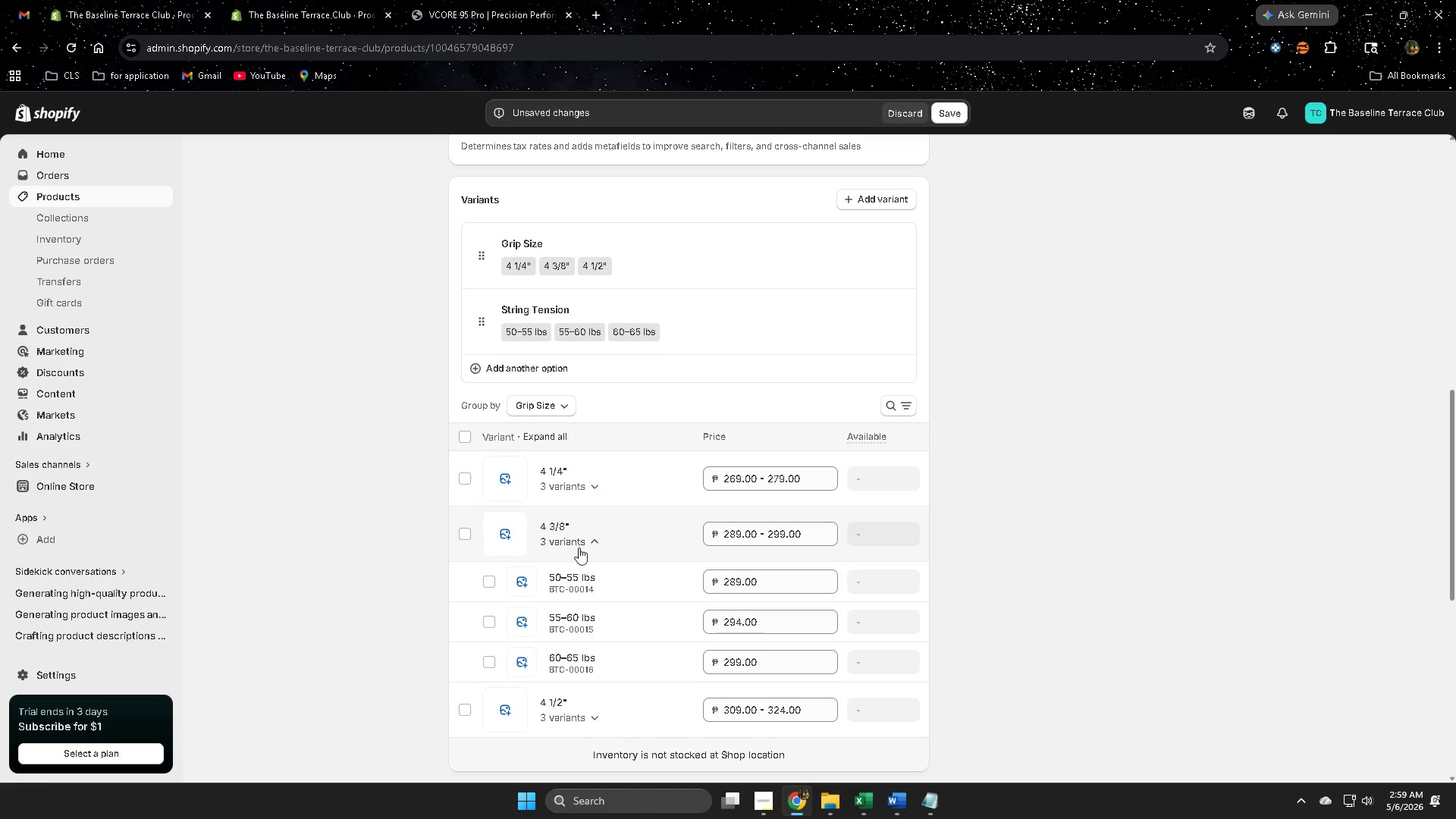 
left_click([564, 544])
 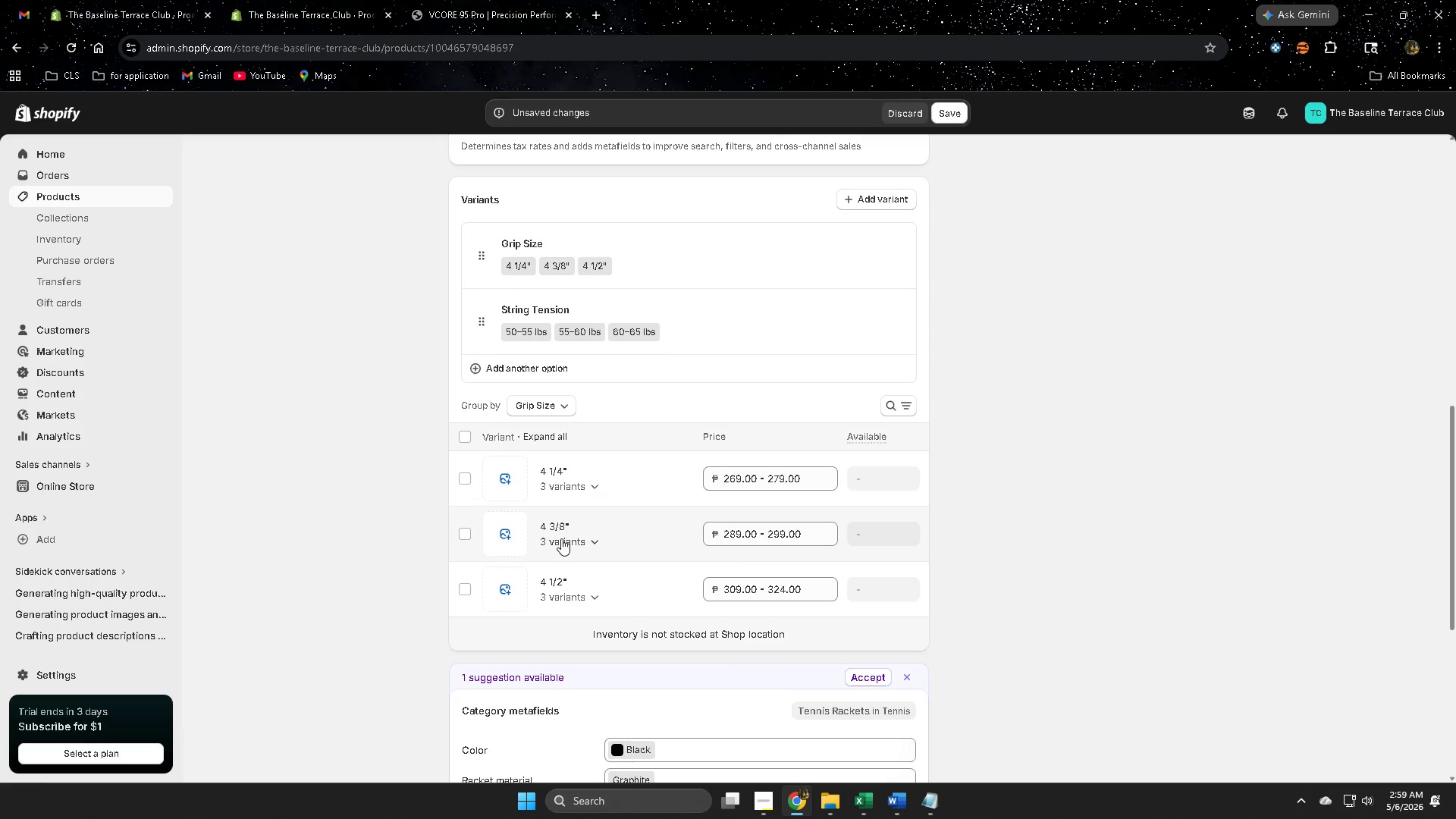 
left_click([561, 538])
 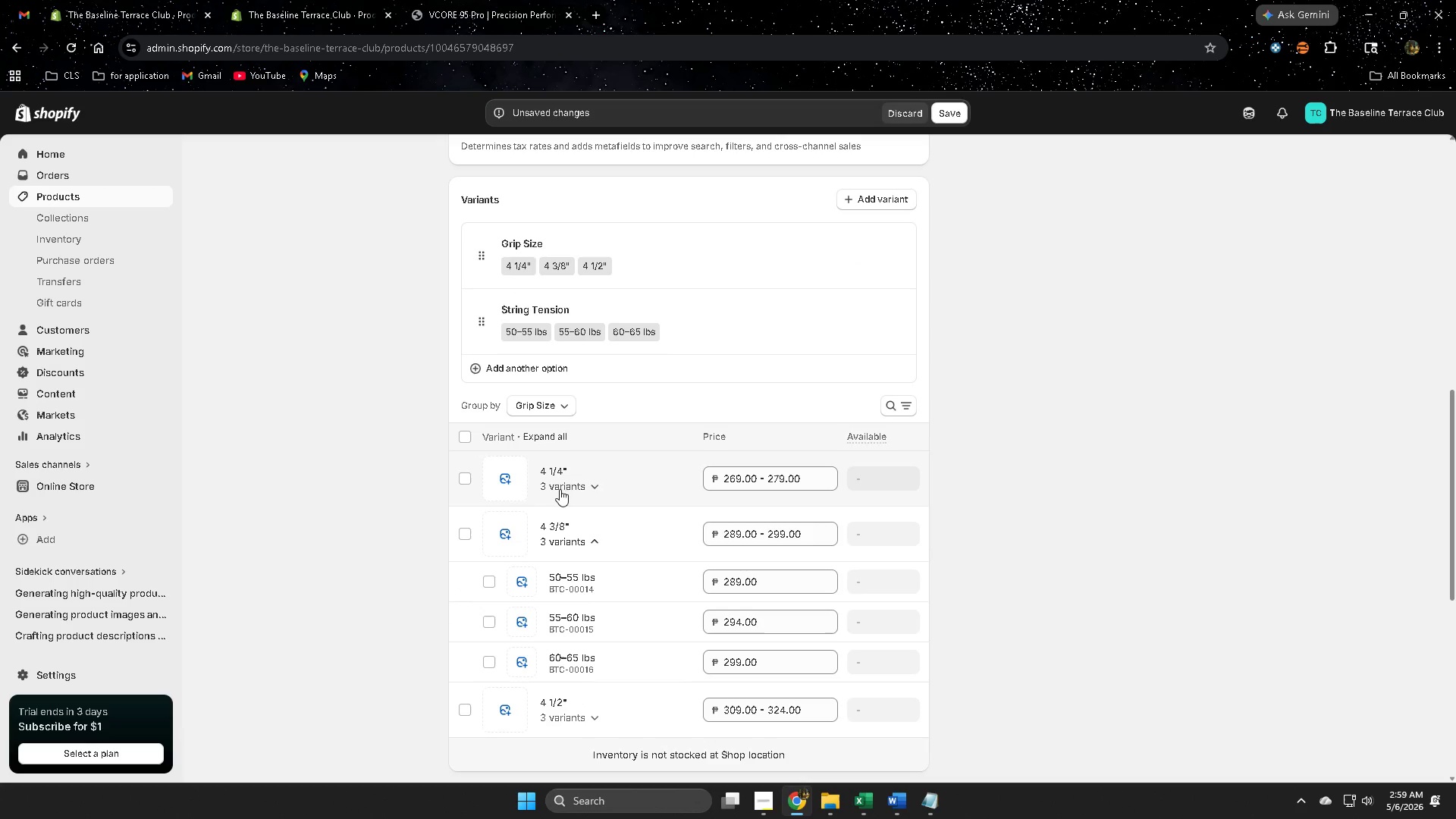 
left_click([572, 485])
 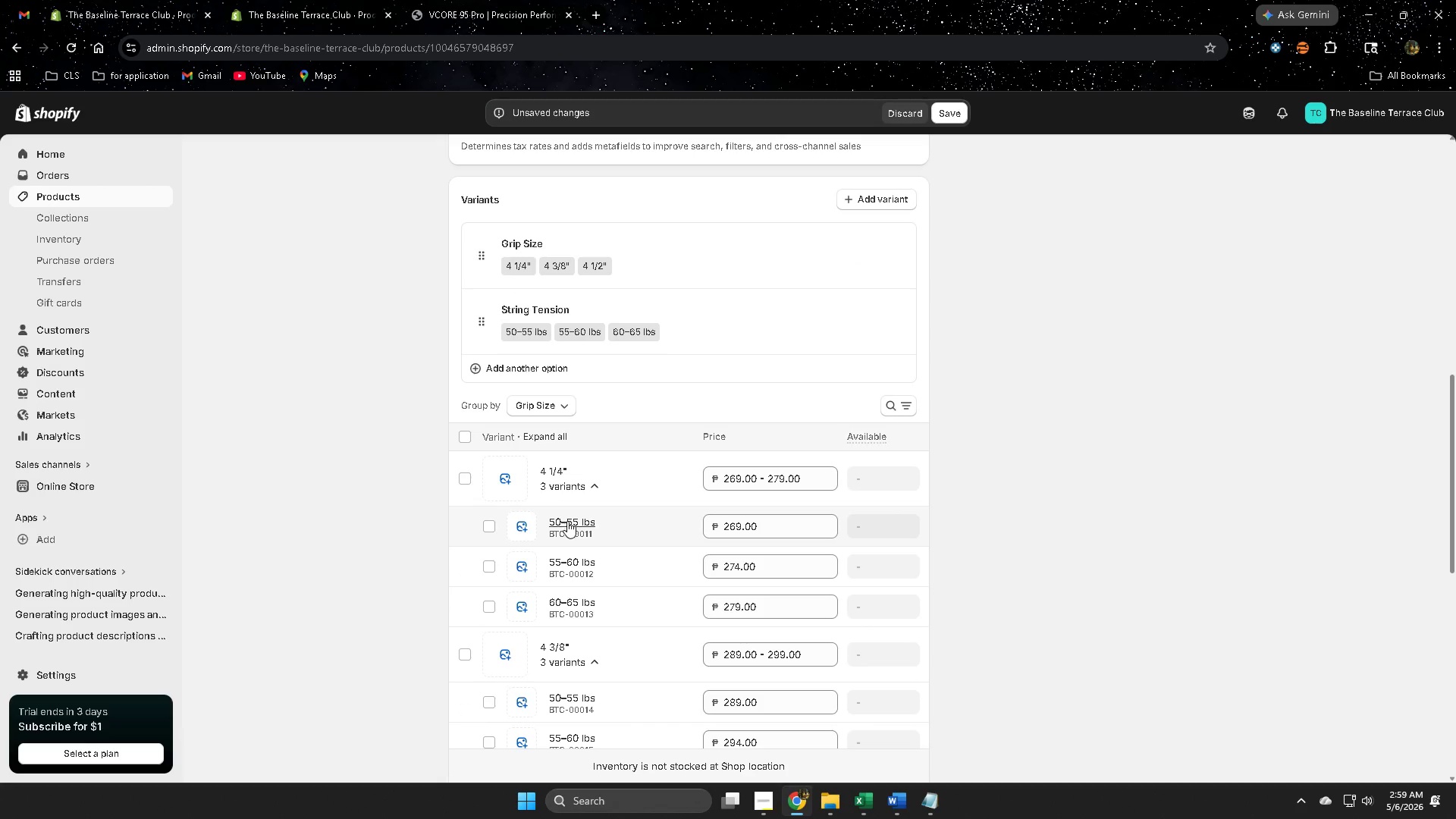 
left_click([567, 522])
 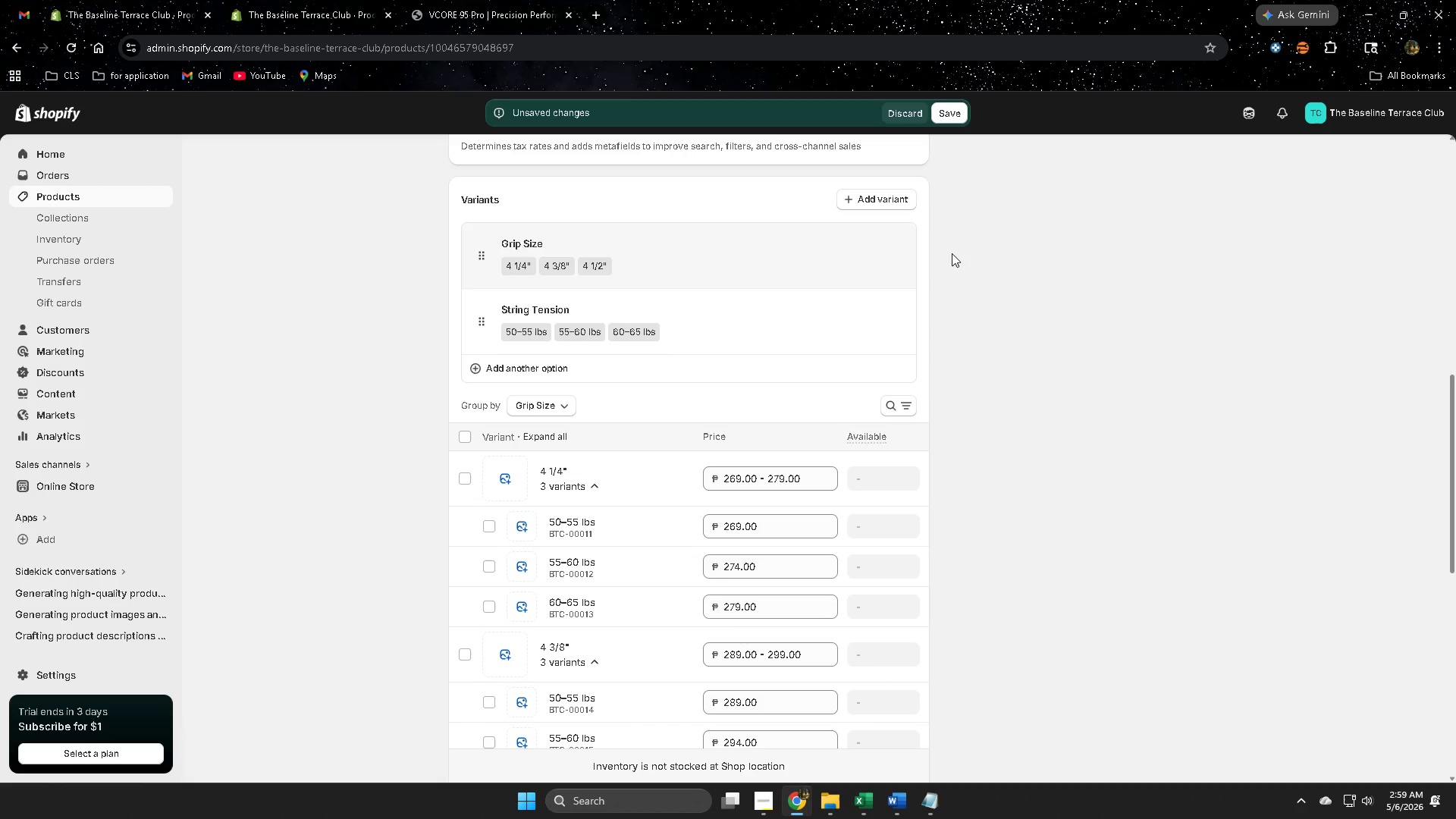 
left_click([961, 108])
 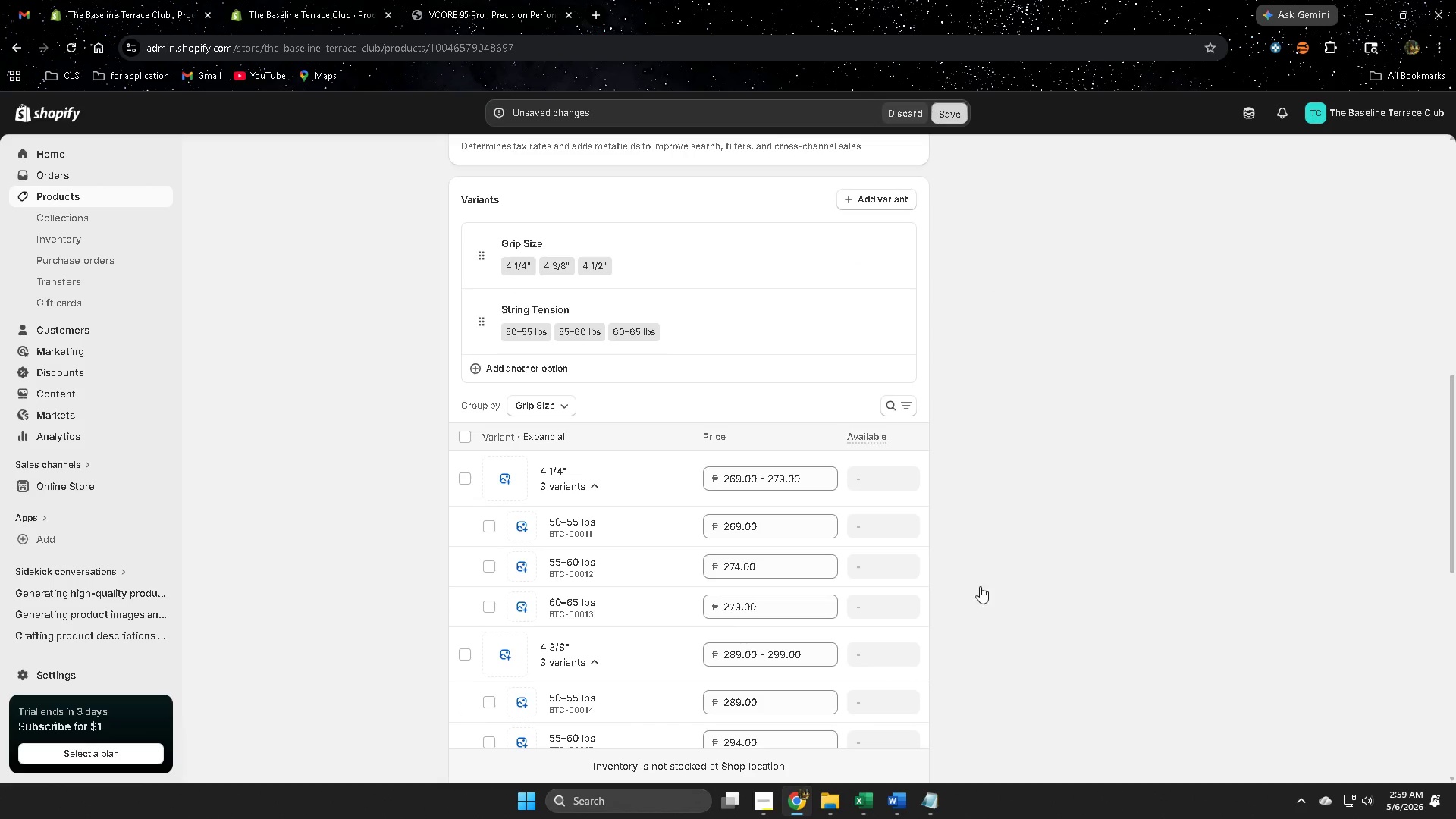 
scroll: coordinate [963, 584], scroll_direction: up, amount: 7.0
 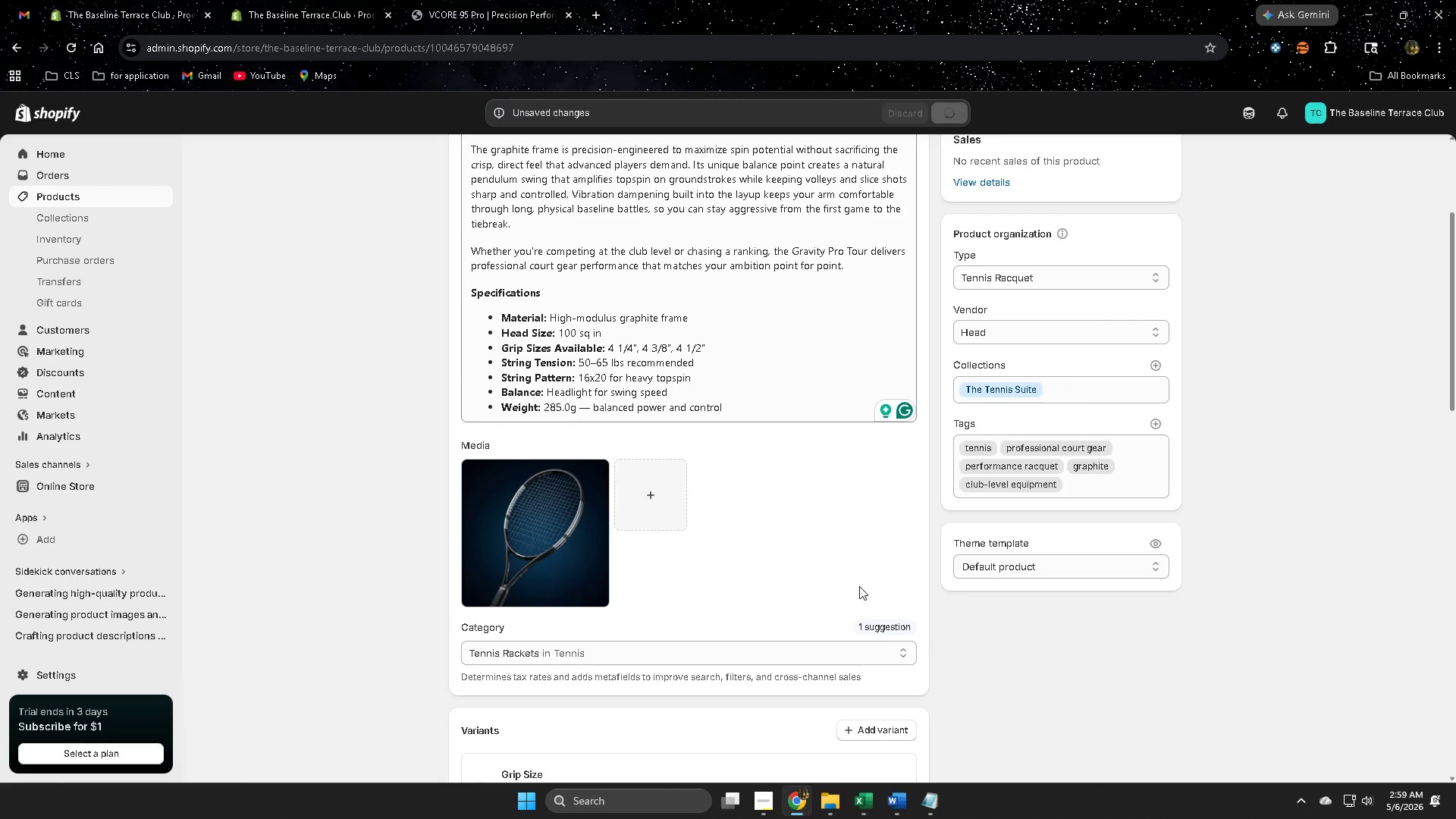 
scroll: coordinate [912, 510], scroll_direction: down, amount: 8.0
 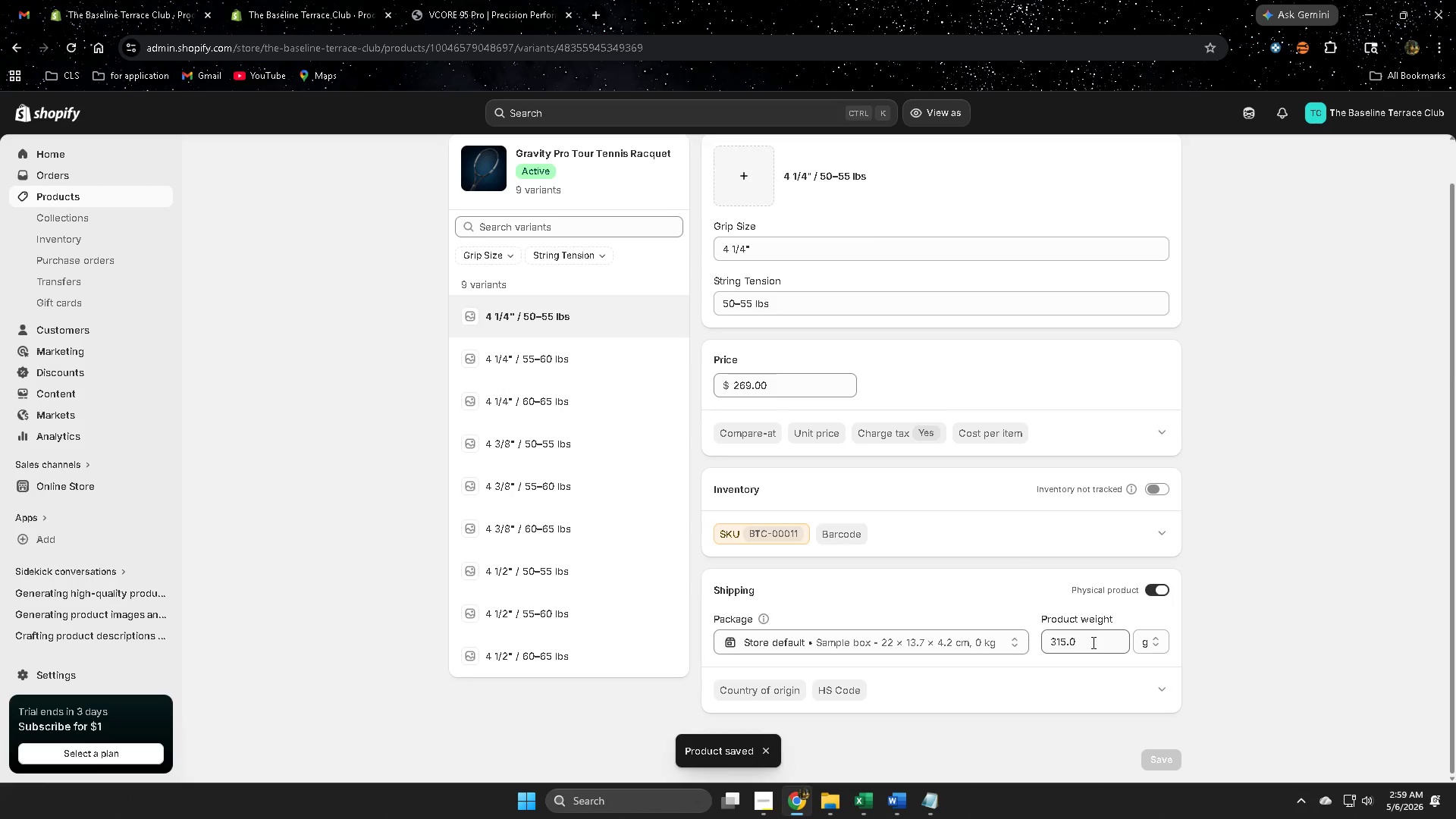 
double_click([1087, 645])
 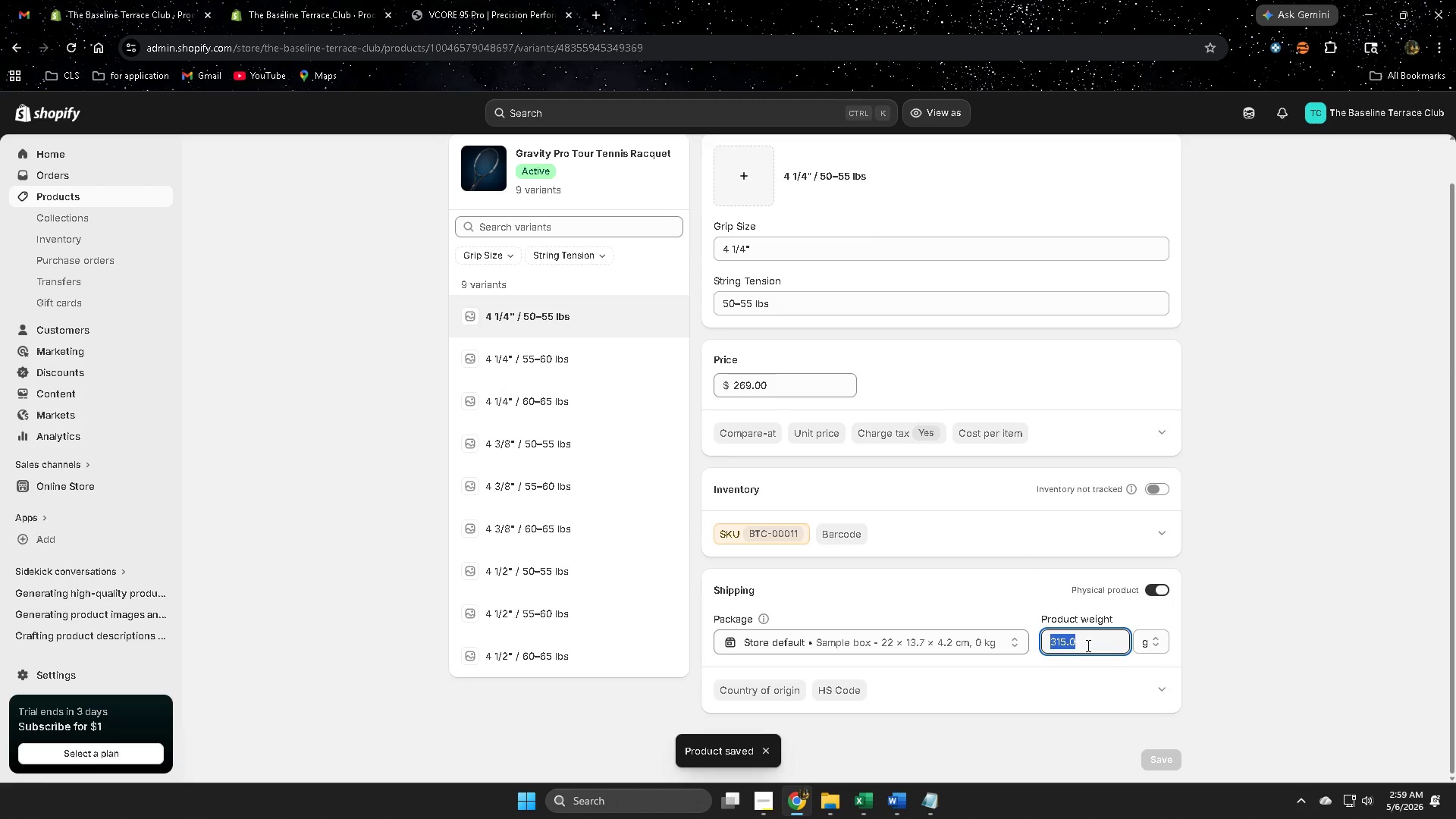 
key(Control+ControlLeft)
 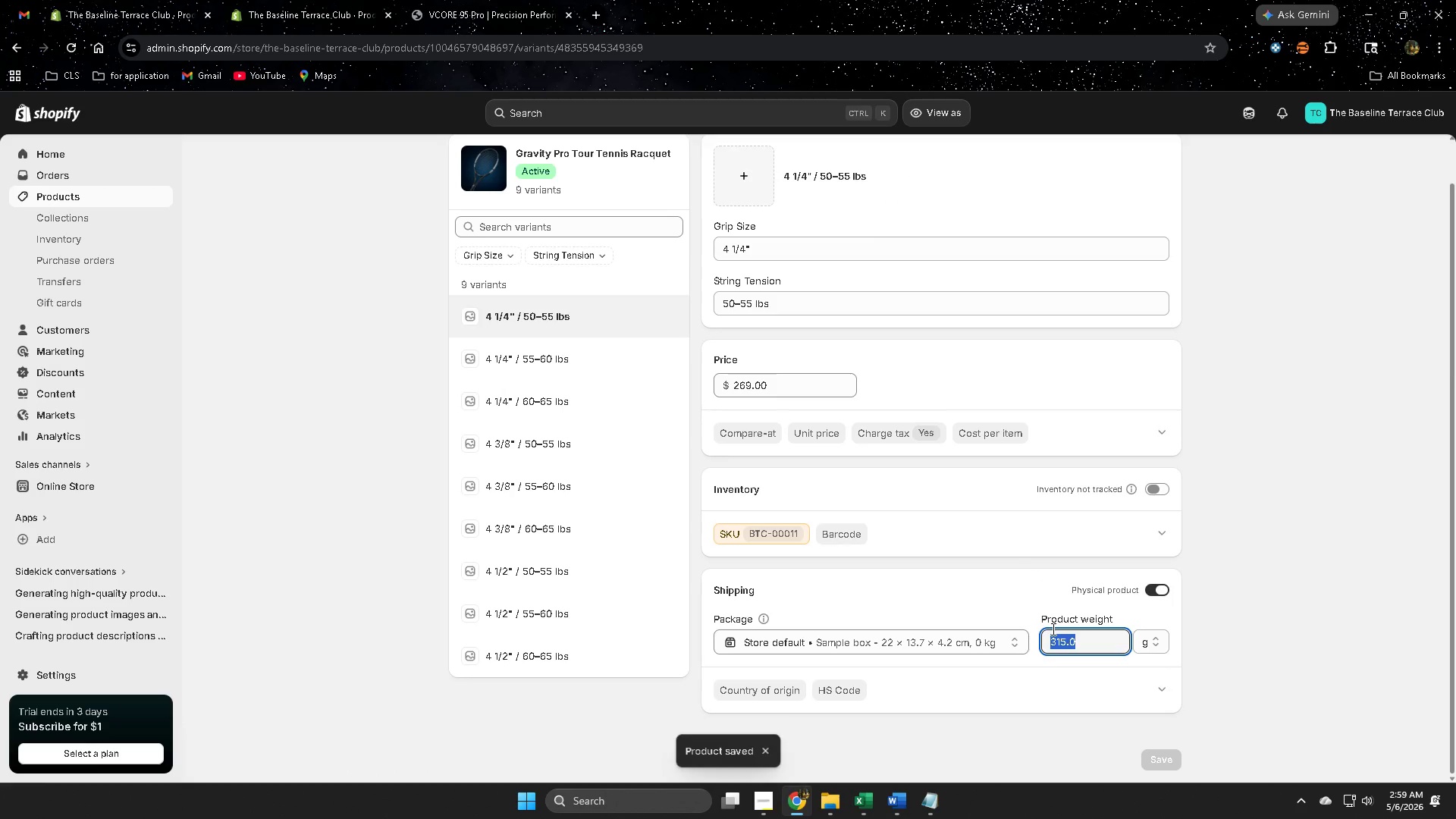 
key(Control+C)
 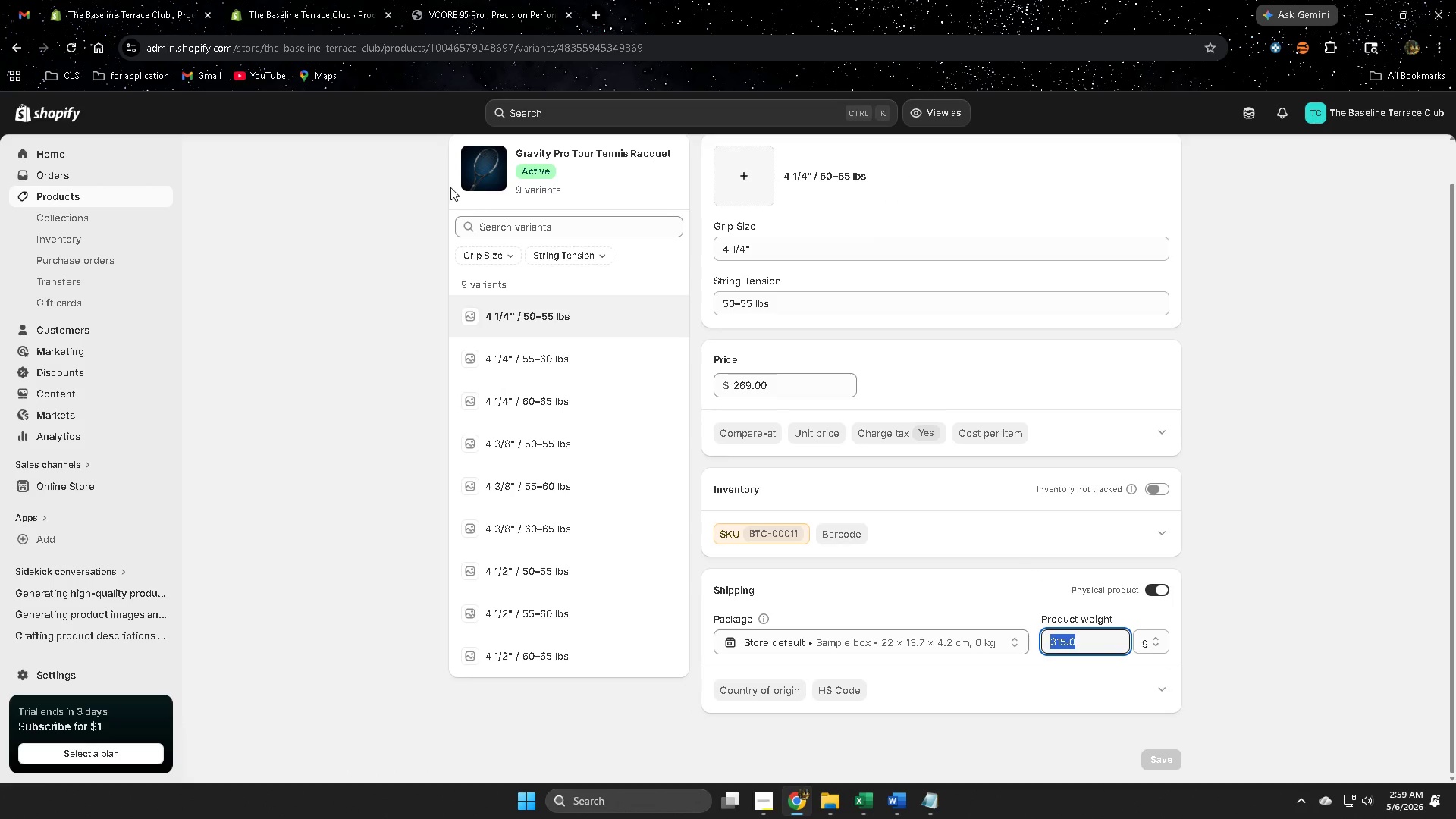 
left_click([480, 169])
 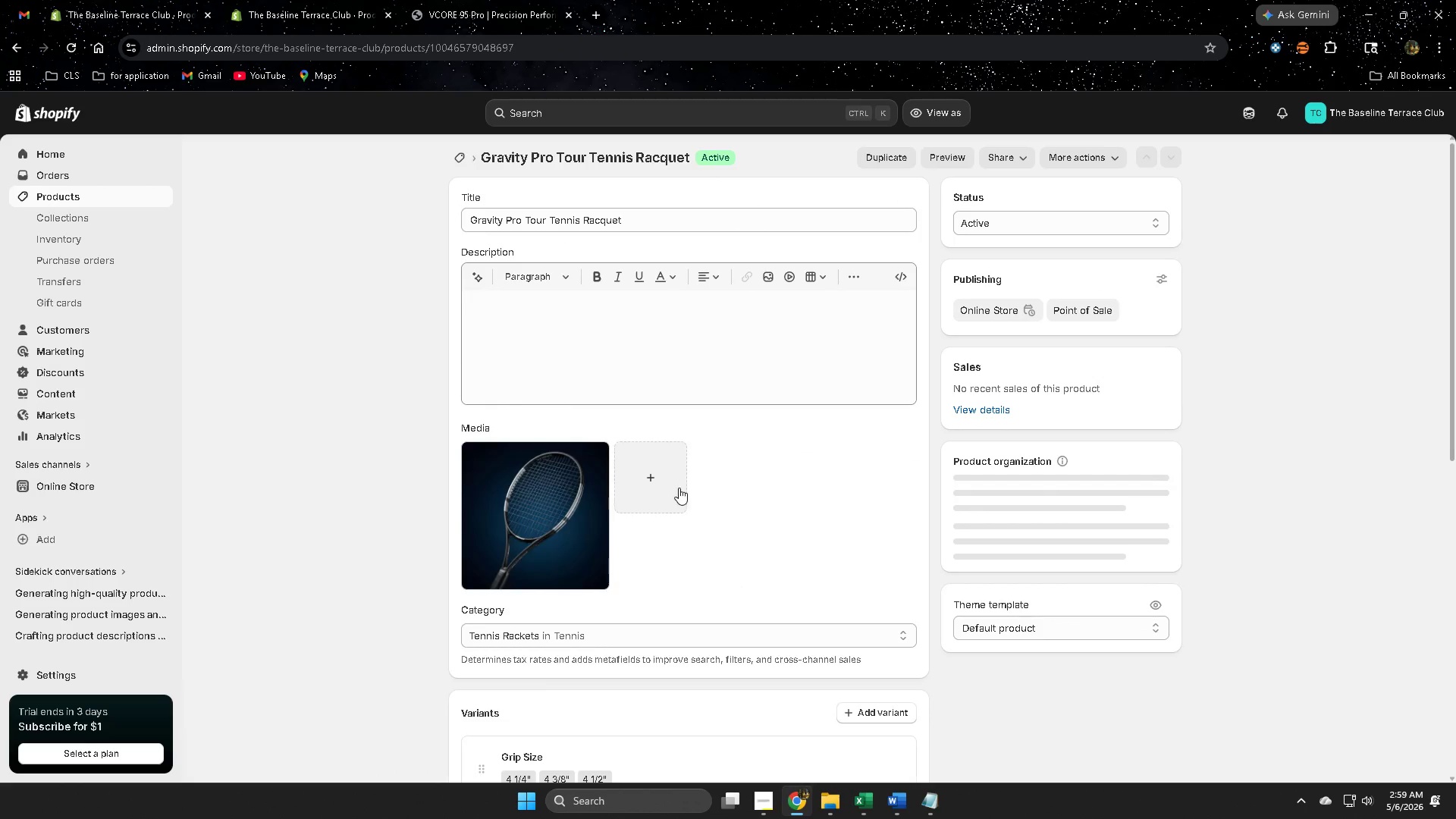 
scroll: coordinate [686, 520], scroll_direction: down, amount: 1.0
 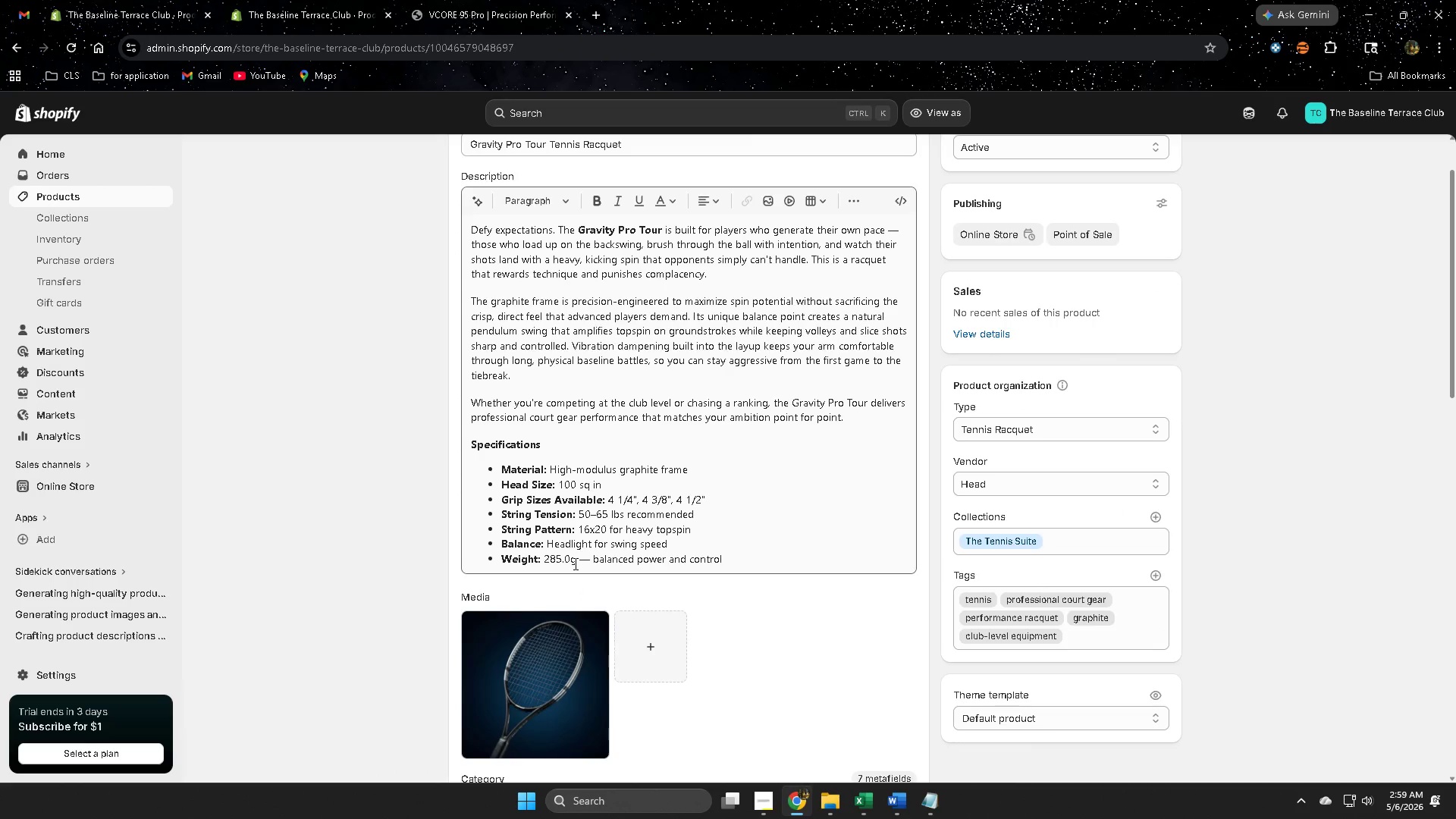 
left_click_drag(start_coordinate=[574, 563], to_coordinate=[547, 562])
 